 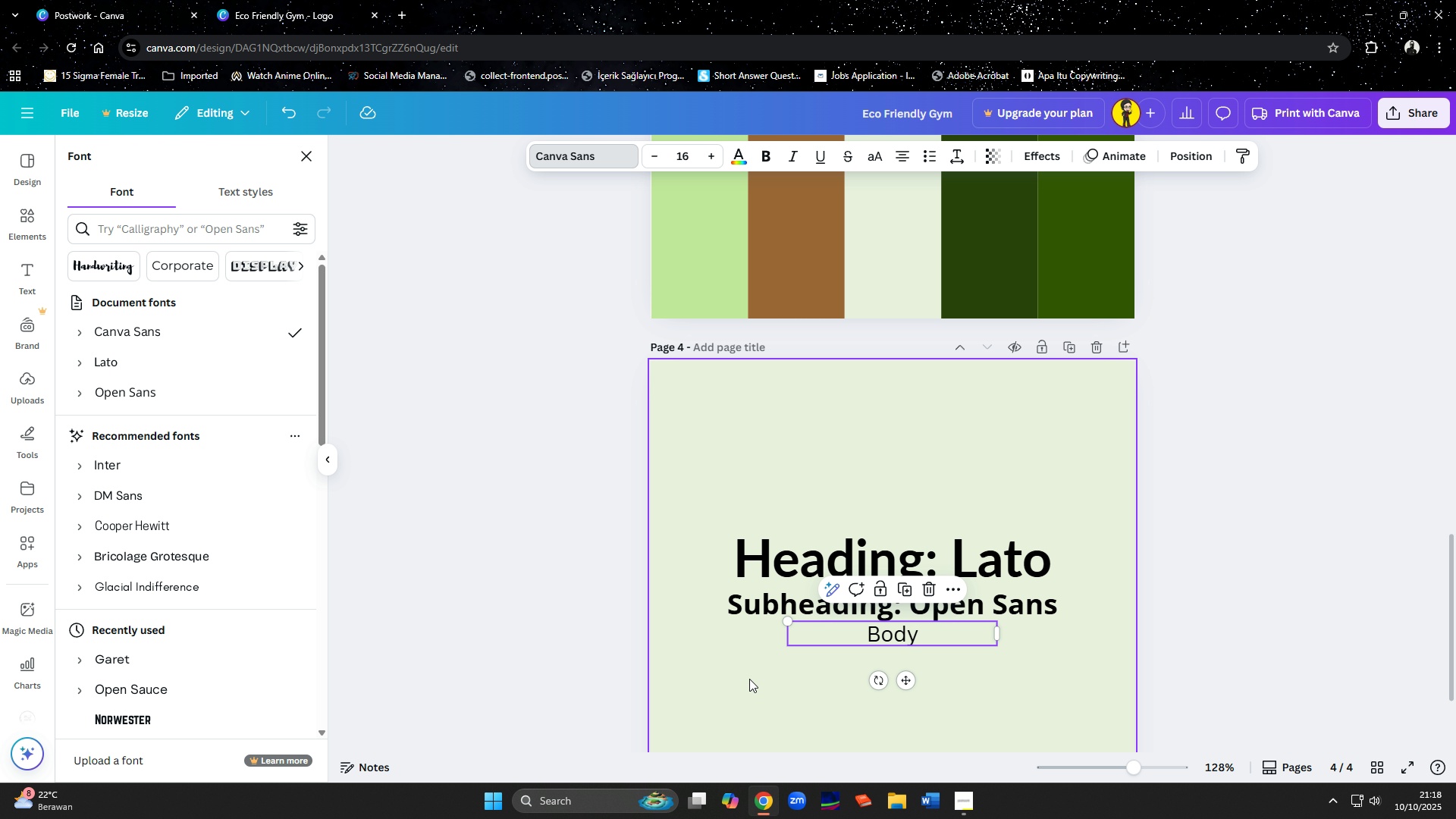 
scroll: coordinate [724, 541], scroll_direction: down, amount: 1.0
 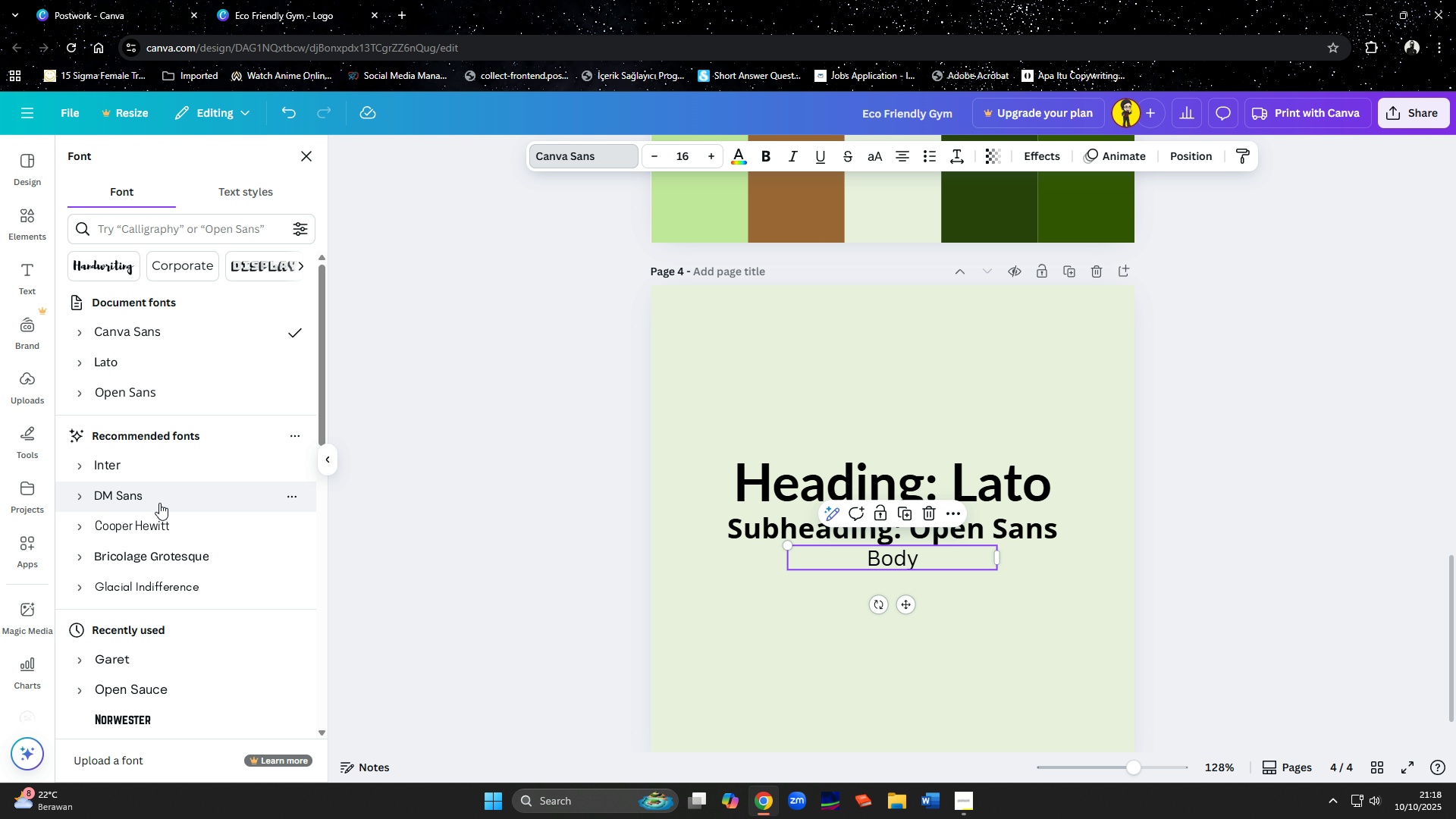 
left_click([159, 503])
 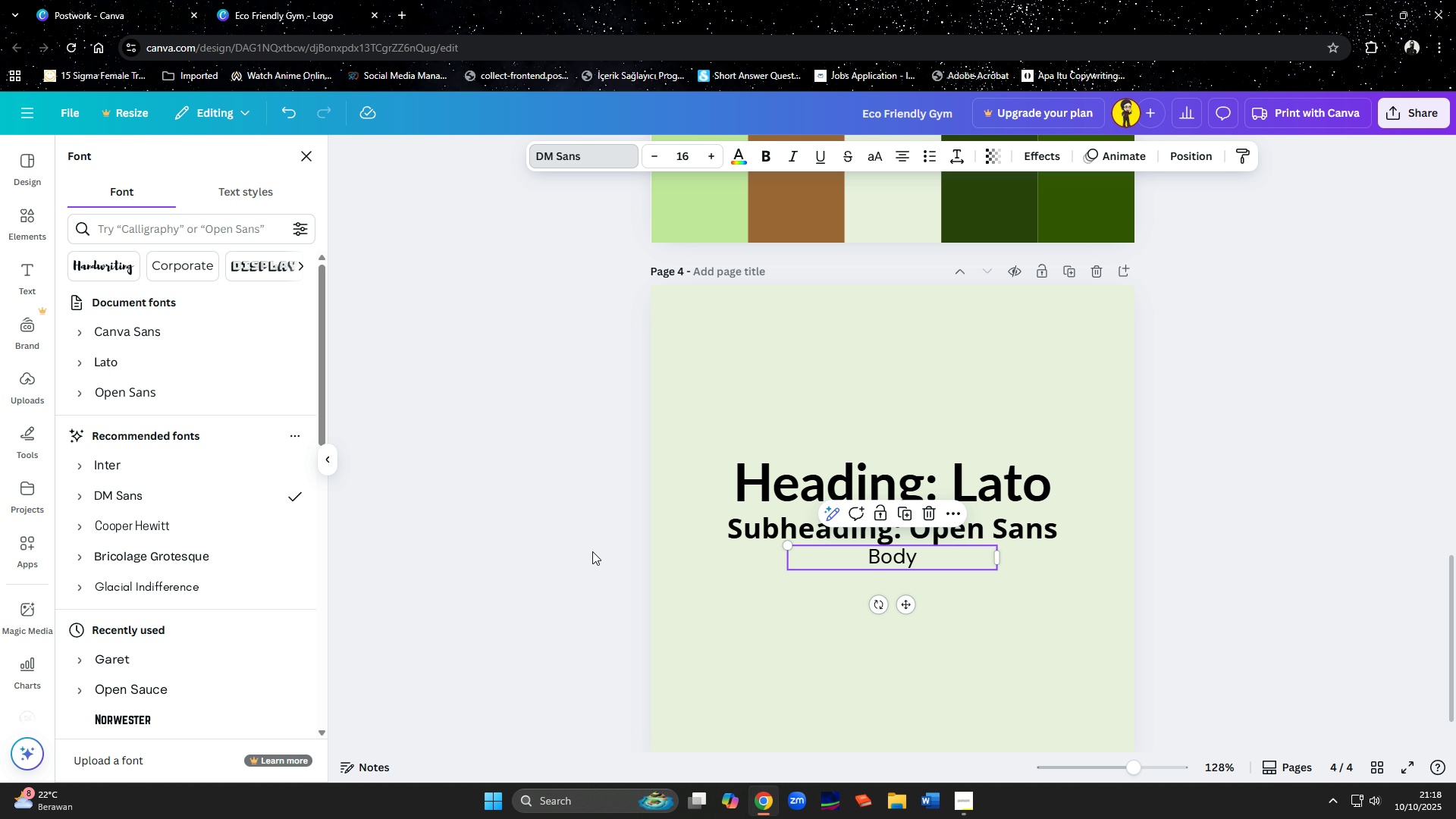 
scroll: coordinate [655, 512], scroll_direction: up, amount: 4.0
 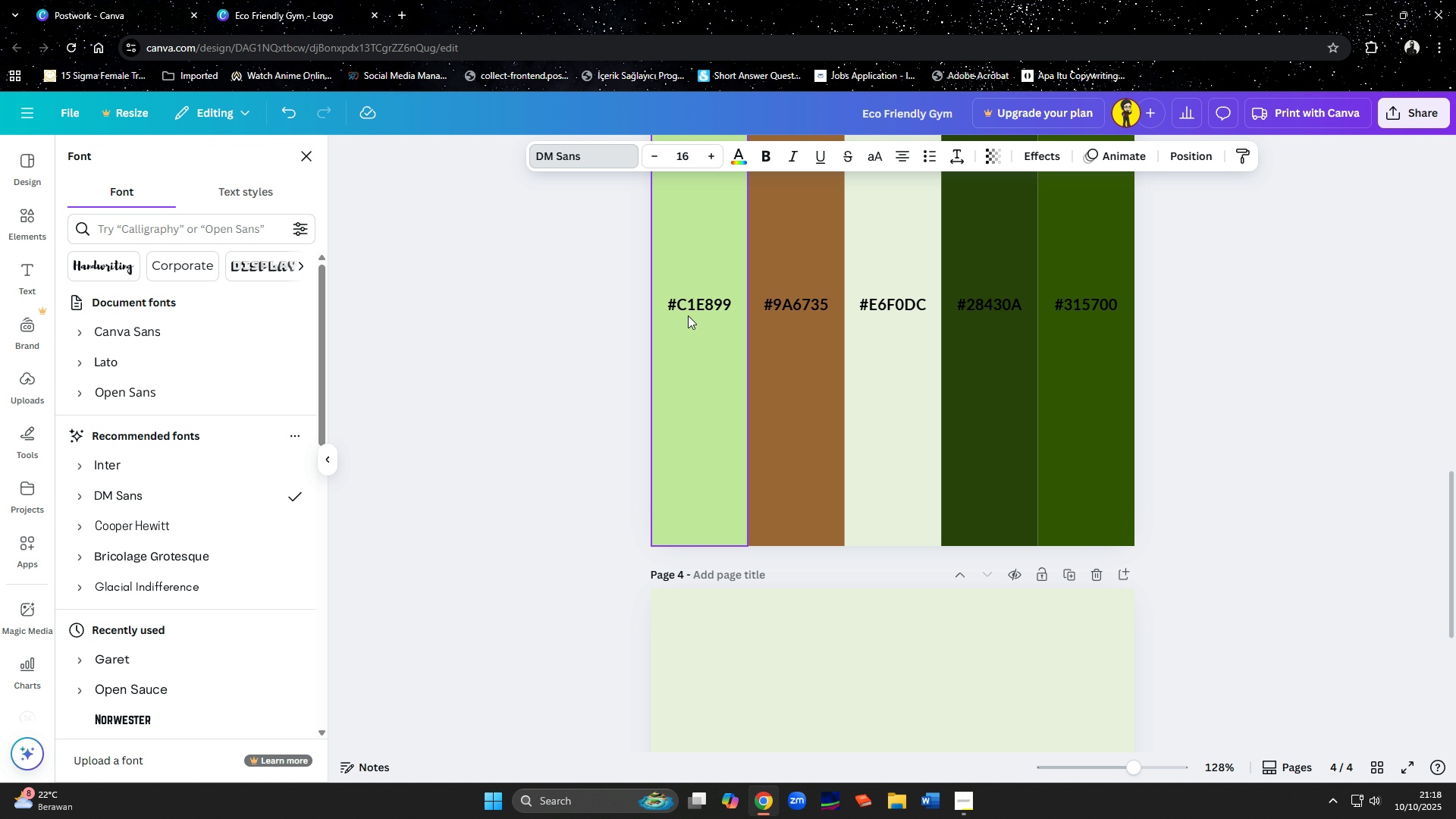 
left_click([688, 315])
 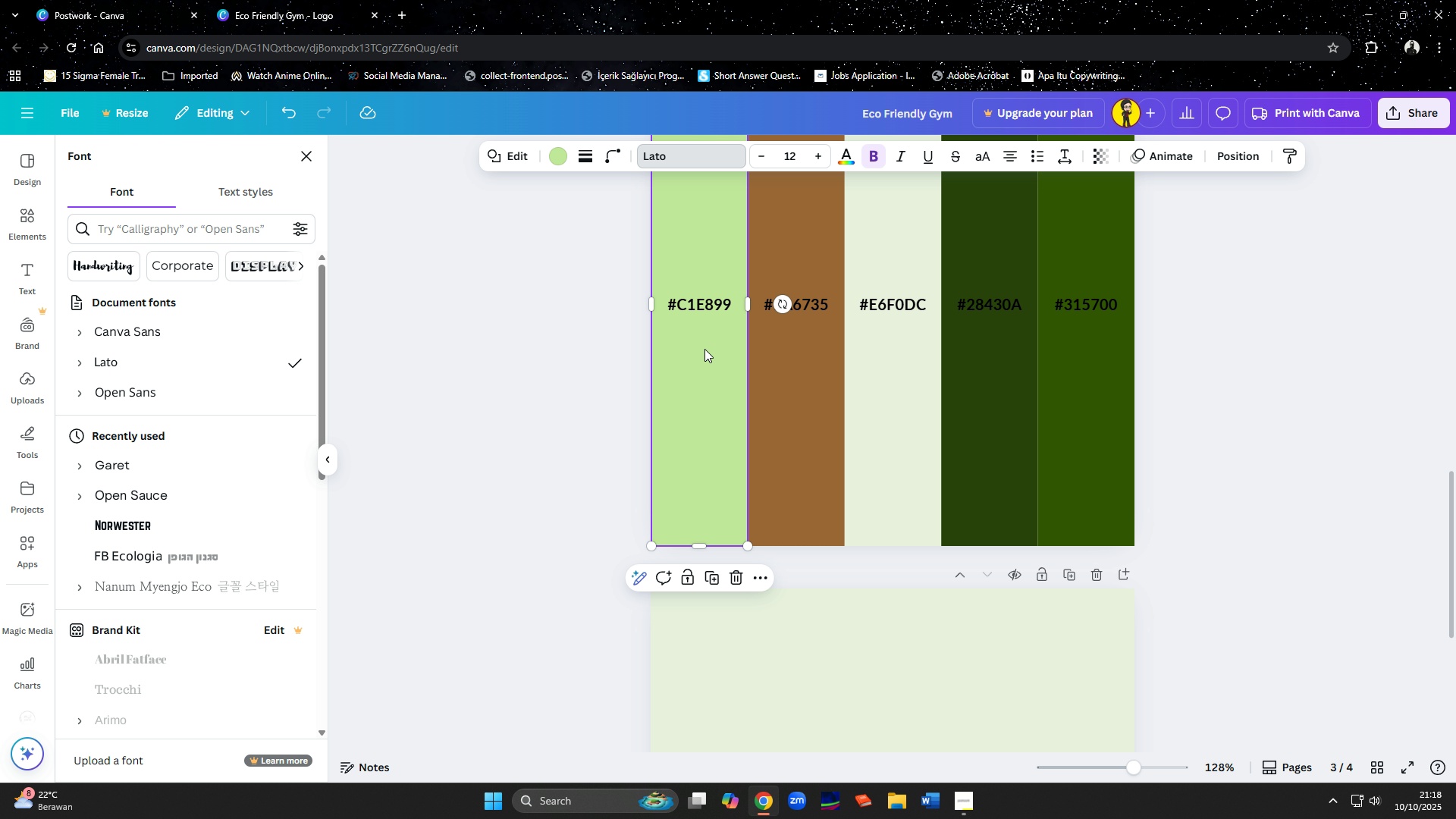 
scroll: coordinate [709, 360], scroll_direction: up, amount: 6.0
 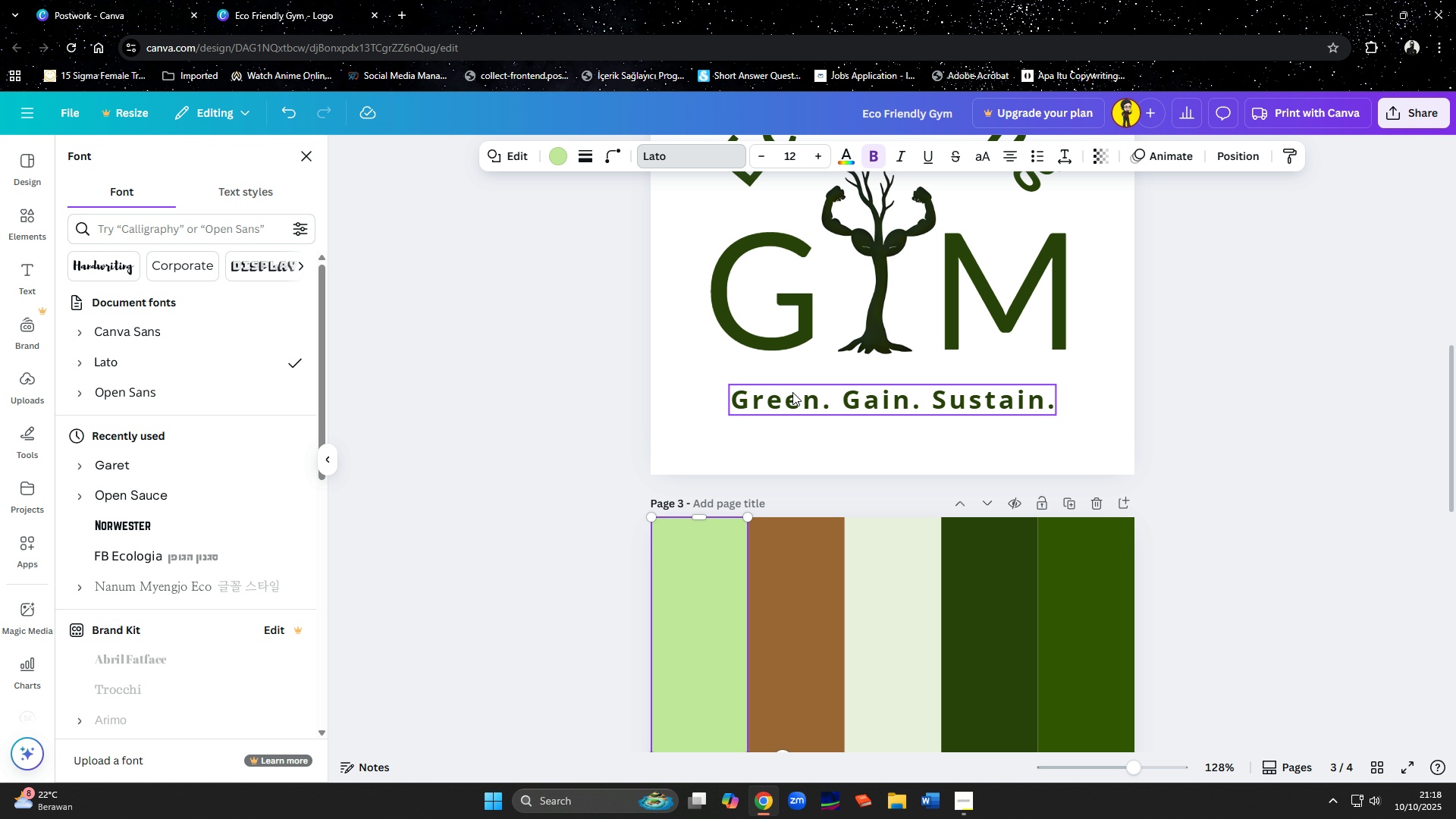 
left_click([792, 392])
 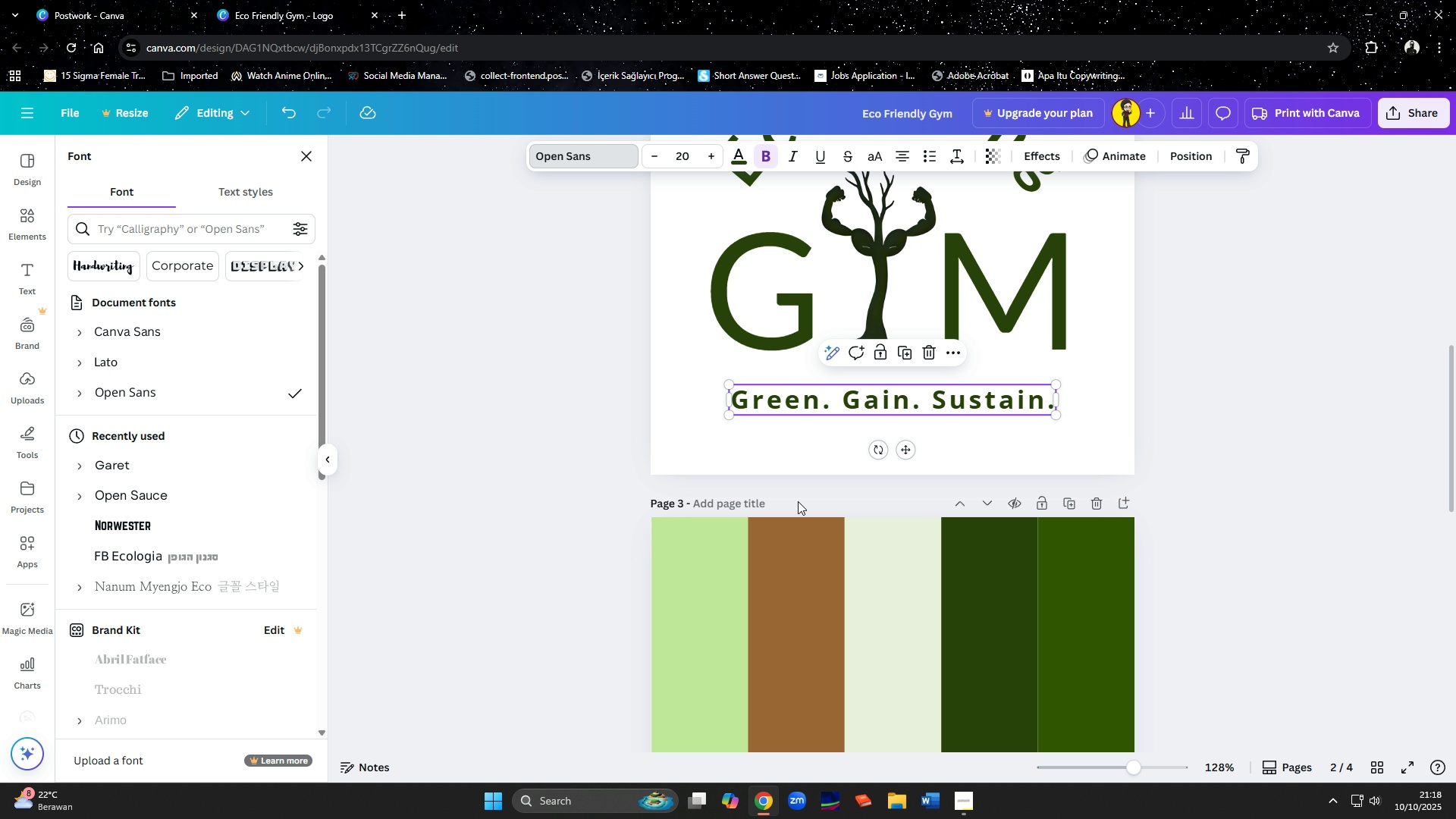 
scroll: coordinate [798, 501], scroll_direction: down, amount: 8.0
 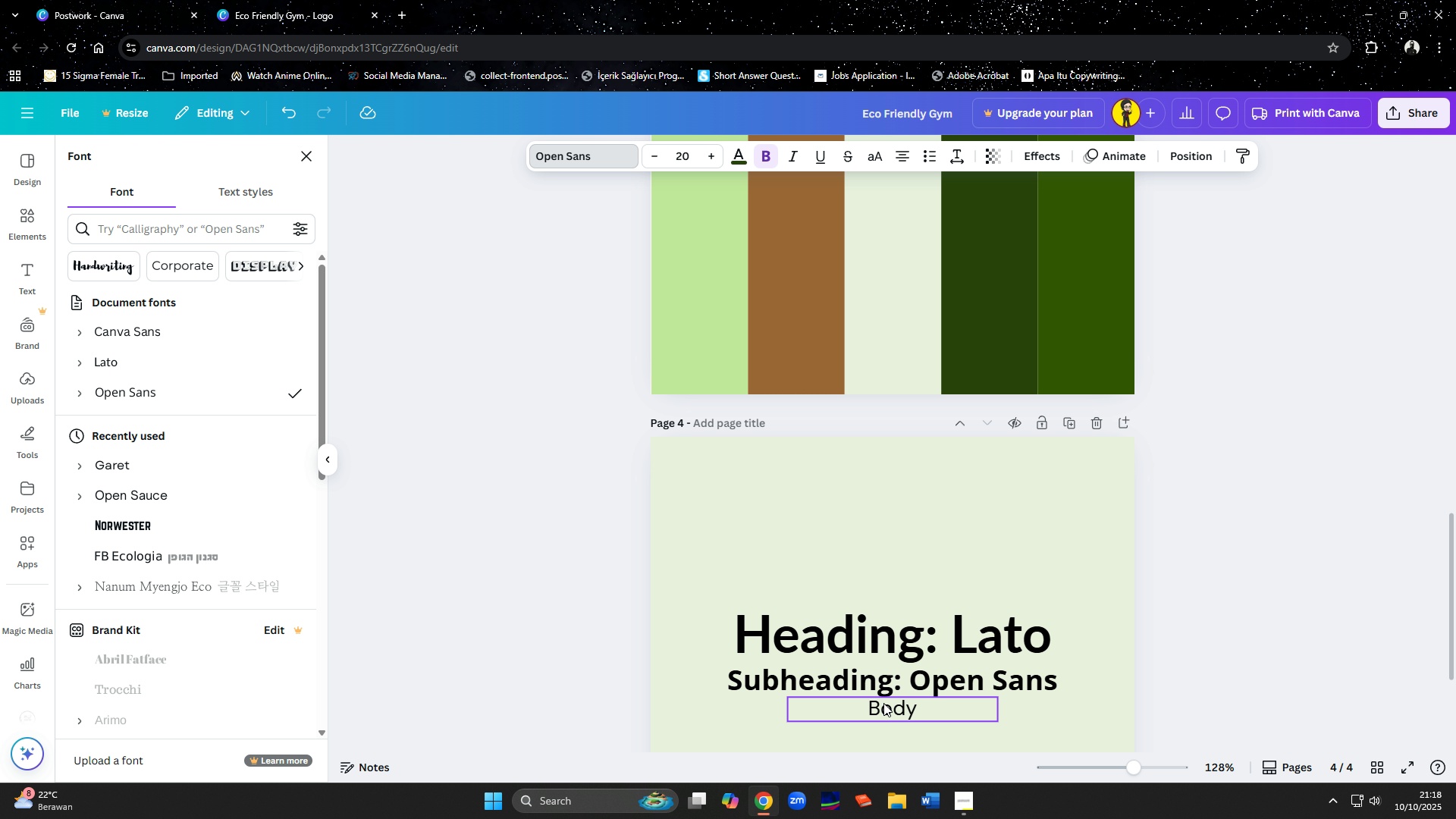 
left_click([884, 704])
 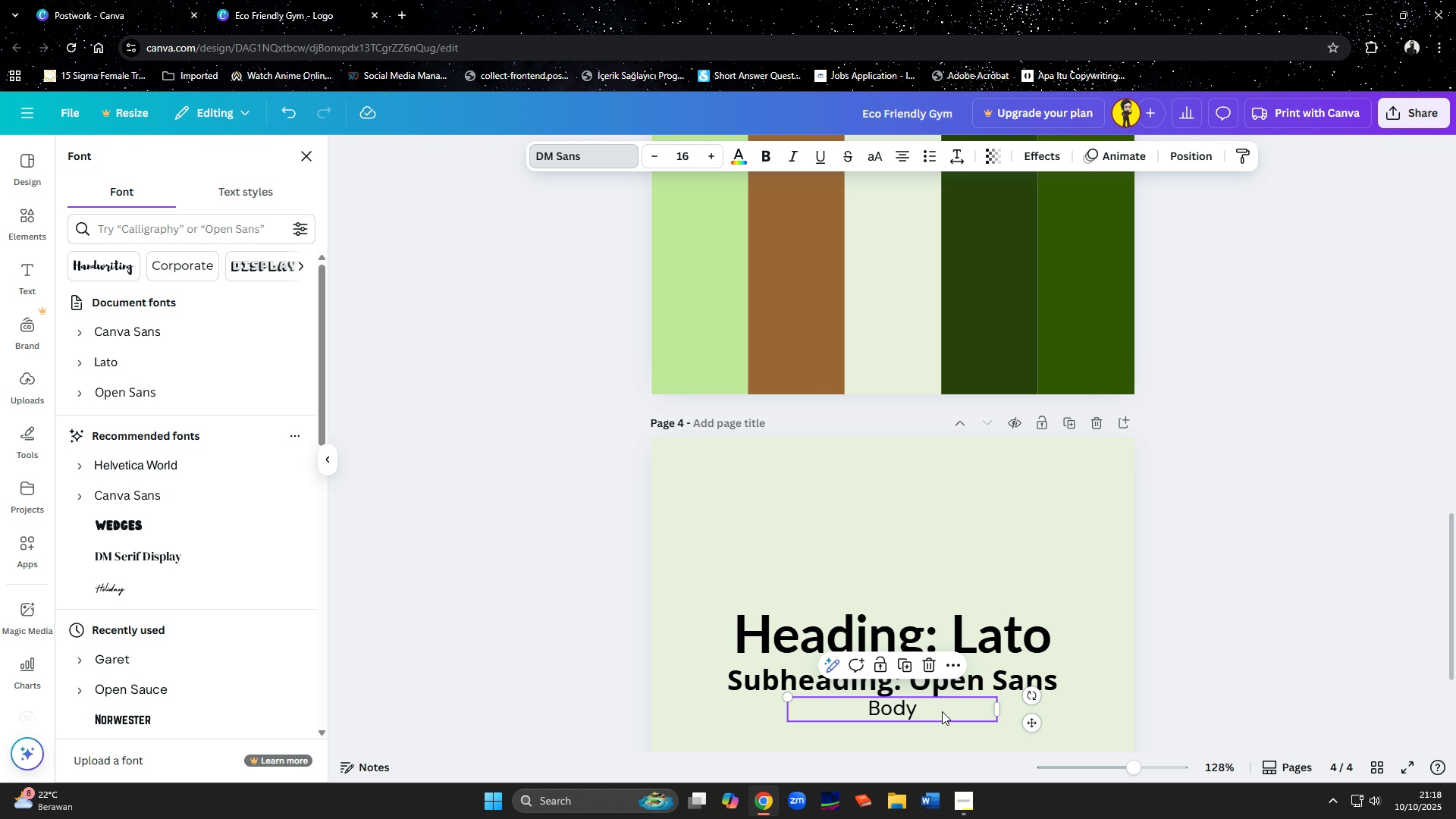 
double_click([942, 711])
 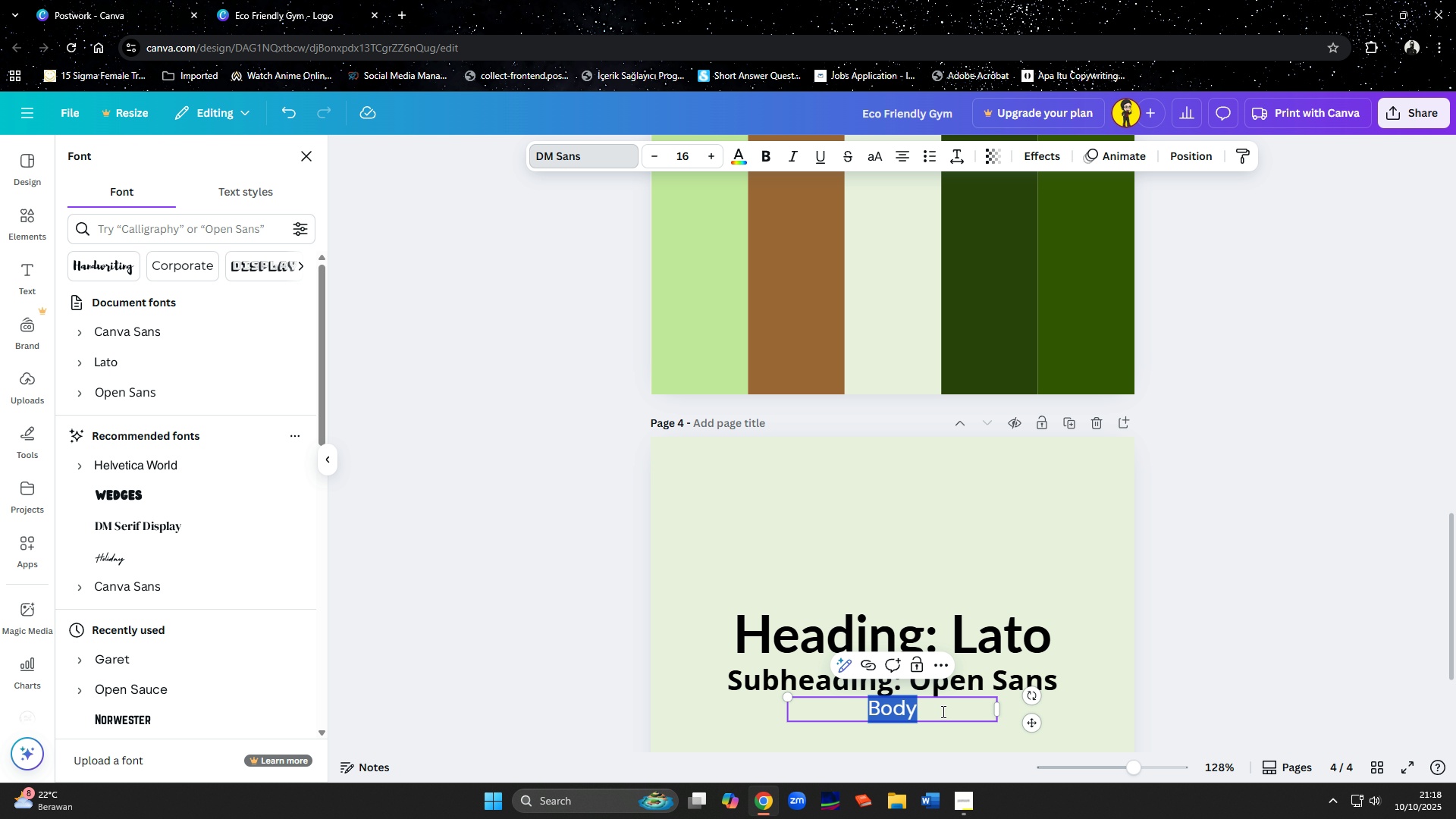 
triple_click([942, 711])
 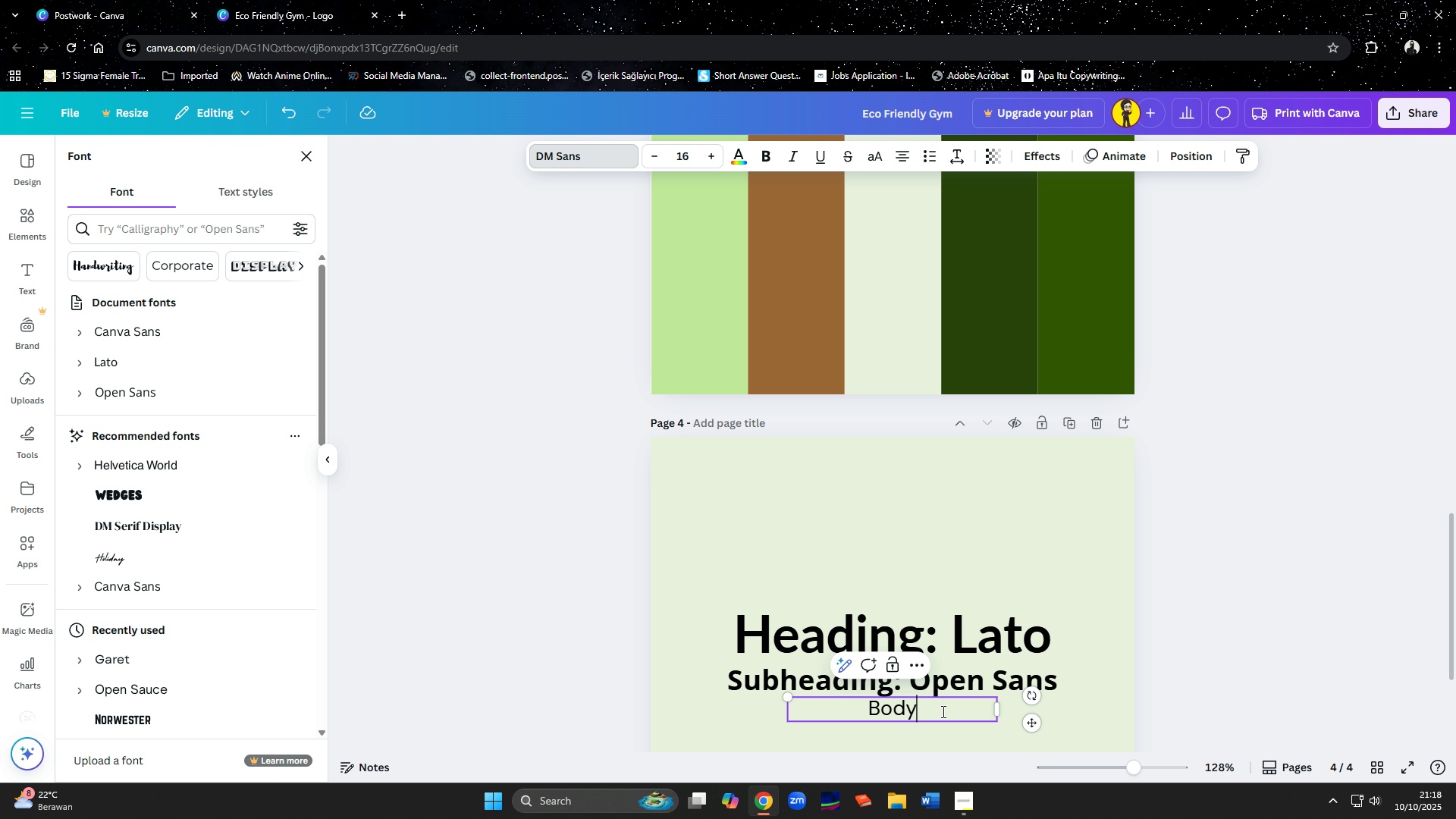 
left_click([942, 711])
 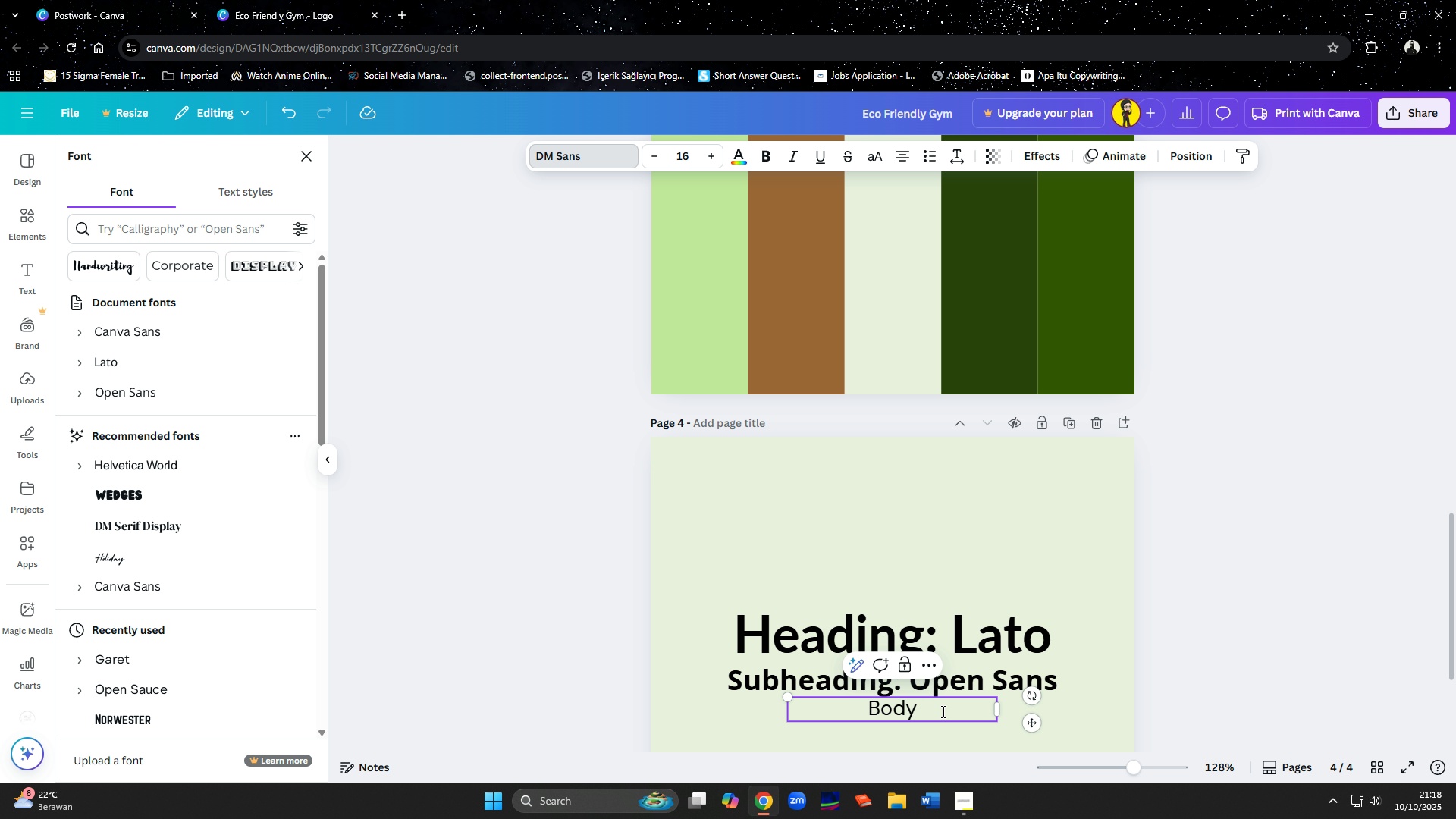 
type(: DM Sans)
 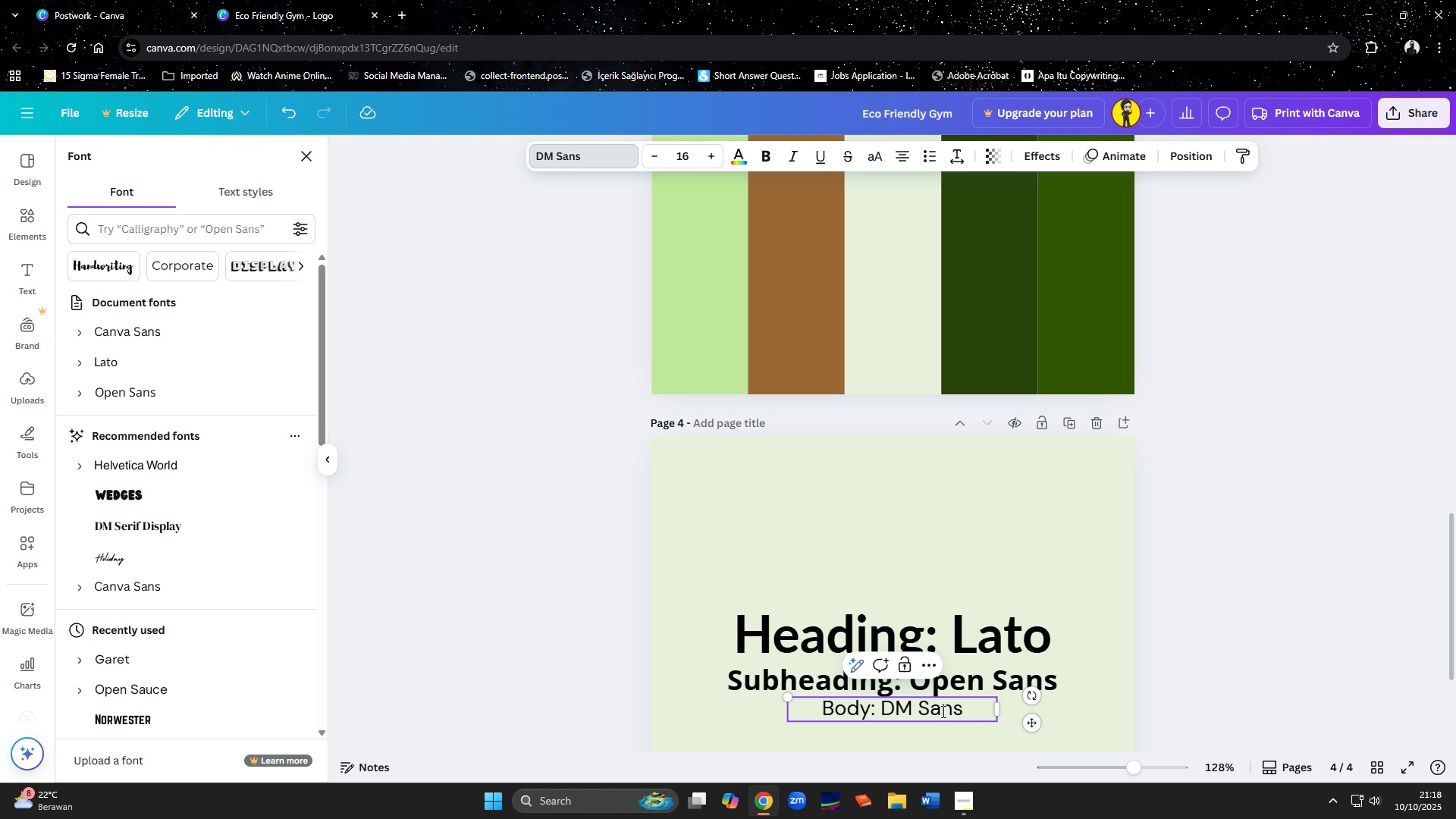 
left_click([934, 586])
 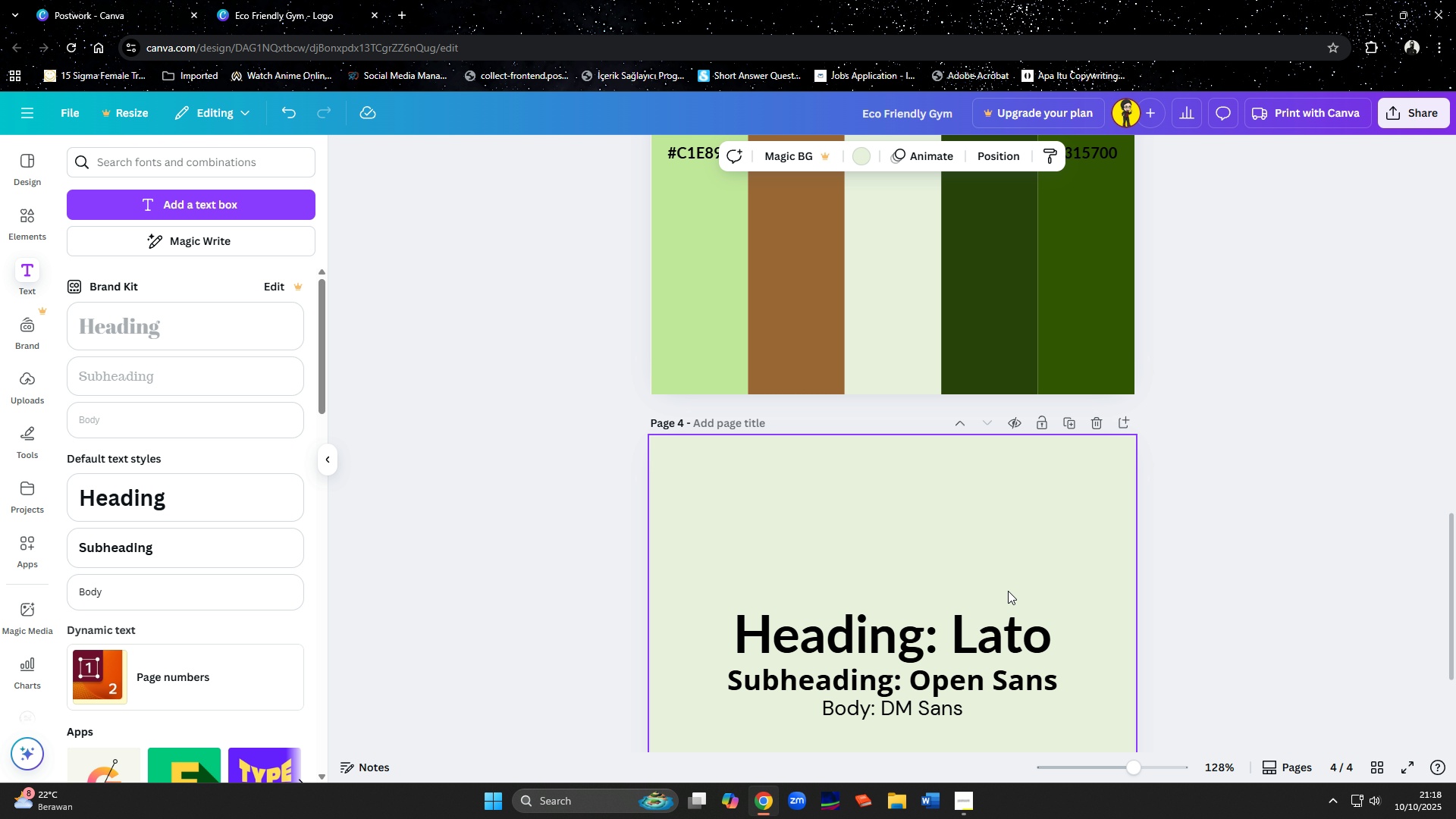 
scroll: coordinate [1008, 591], scroll_direction: down, amount: 3.0
 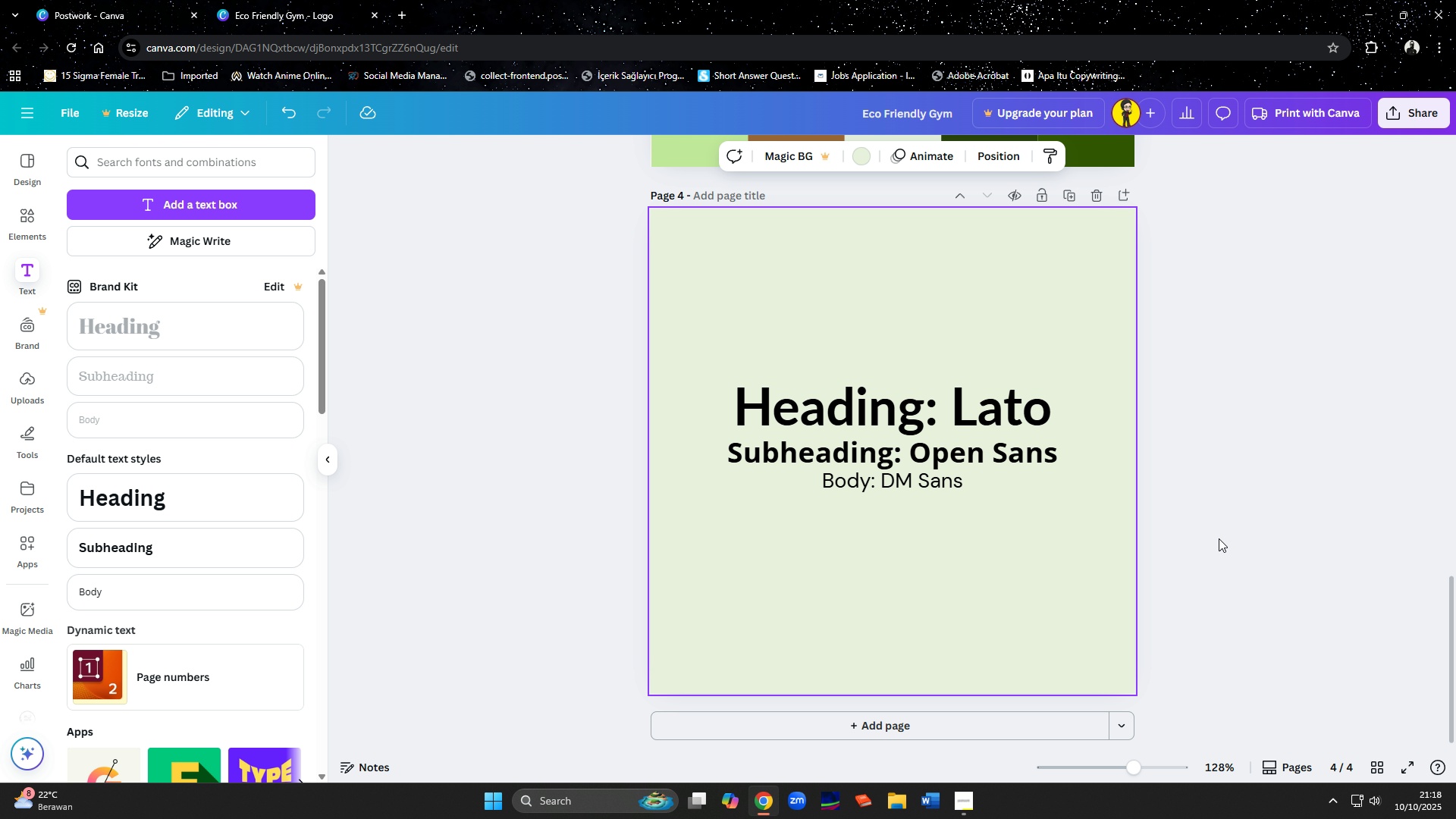 
left_click([1219, 538])
 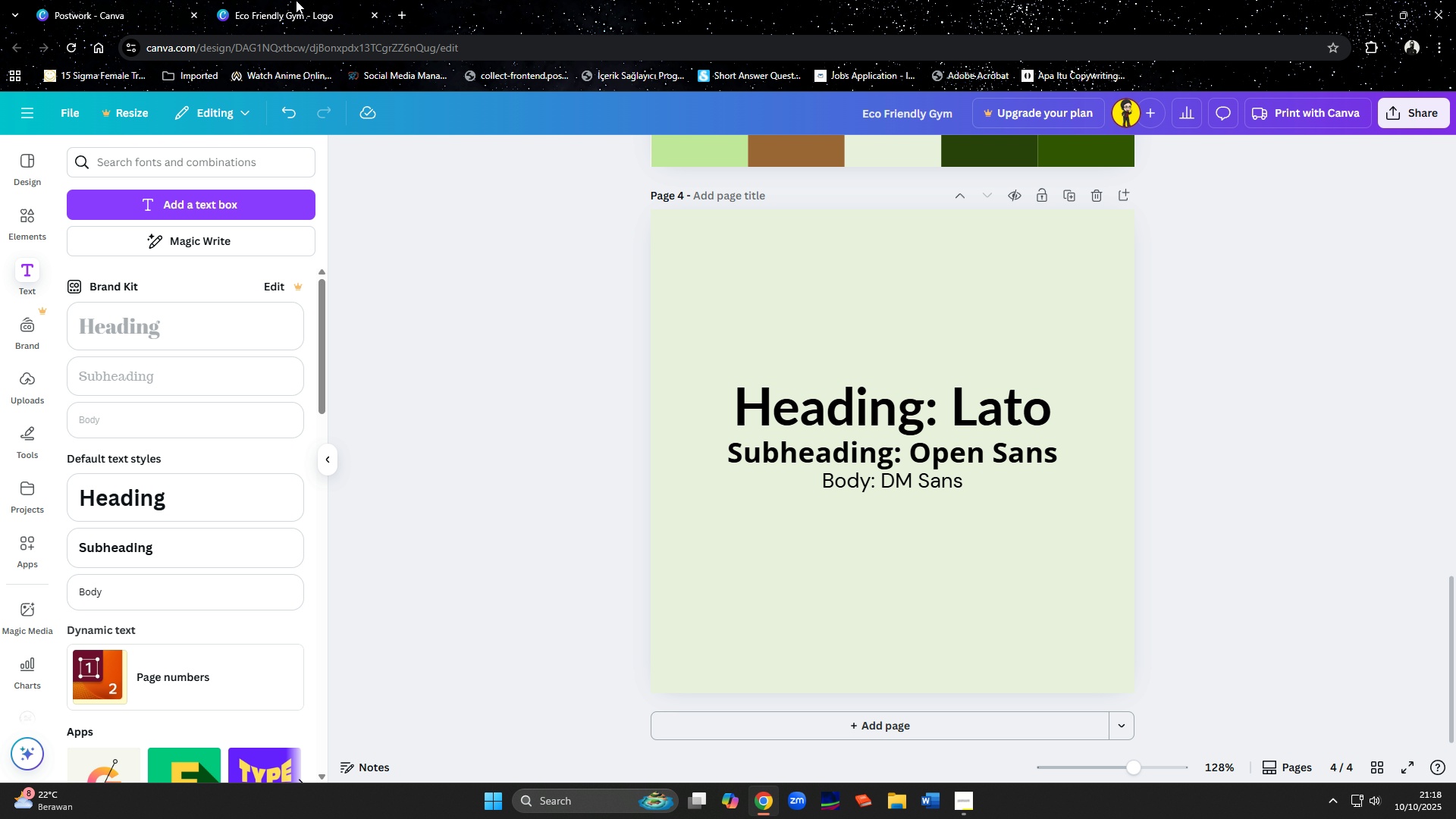 
left_click([88, 0])
 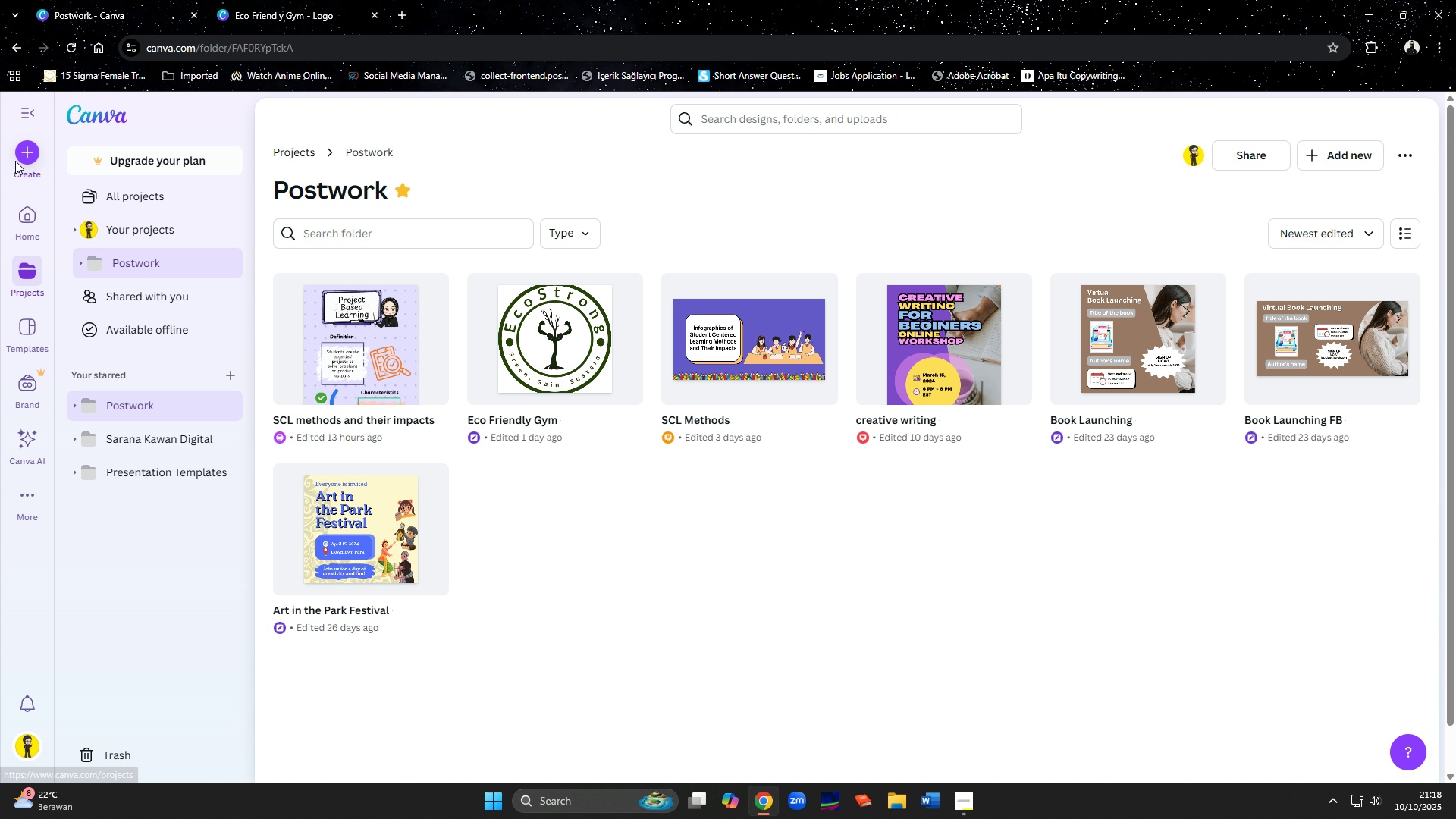 
left_click([20, 150])
 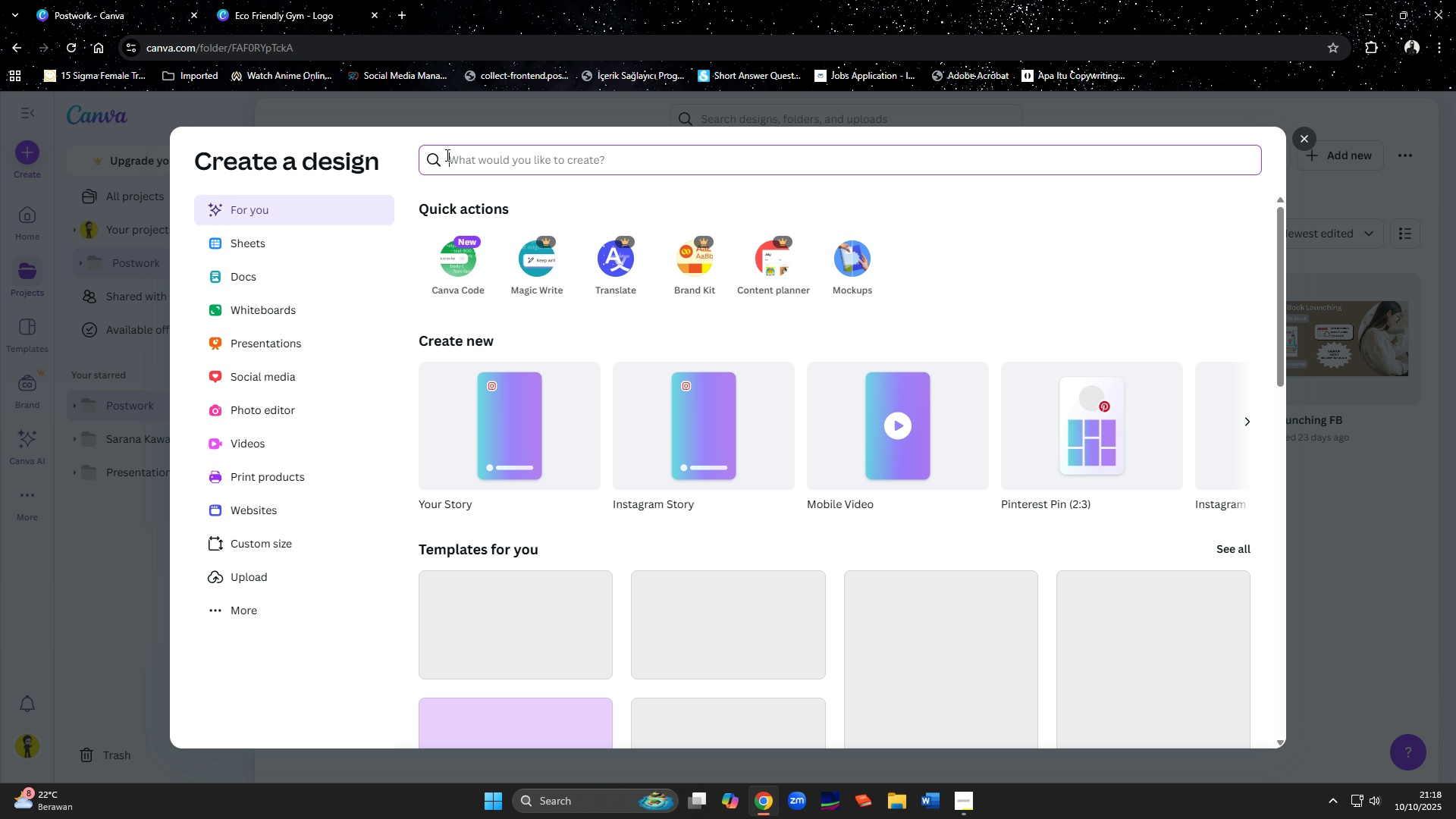 
type(name card)
 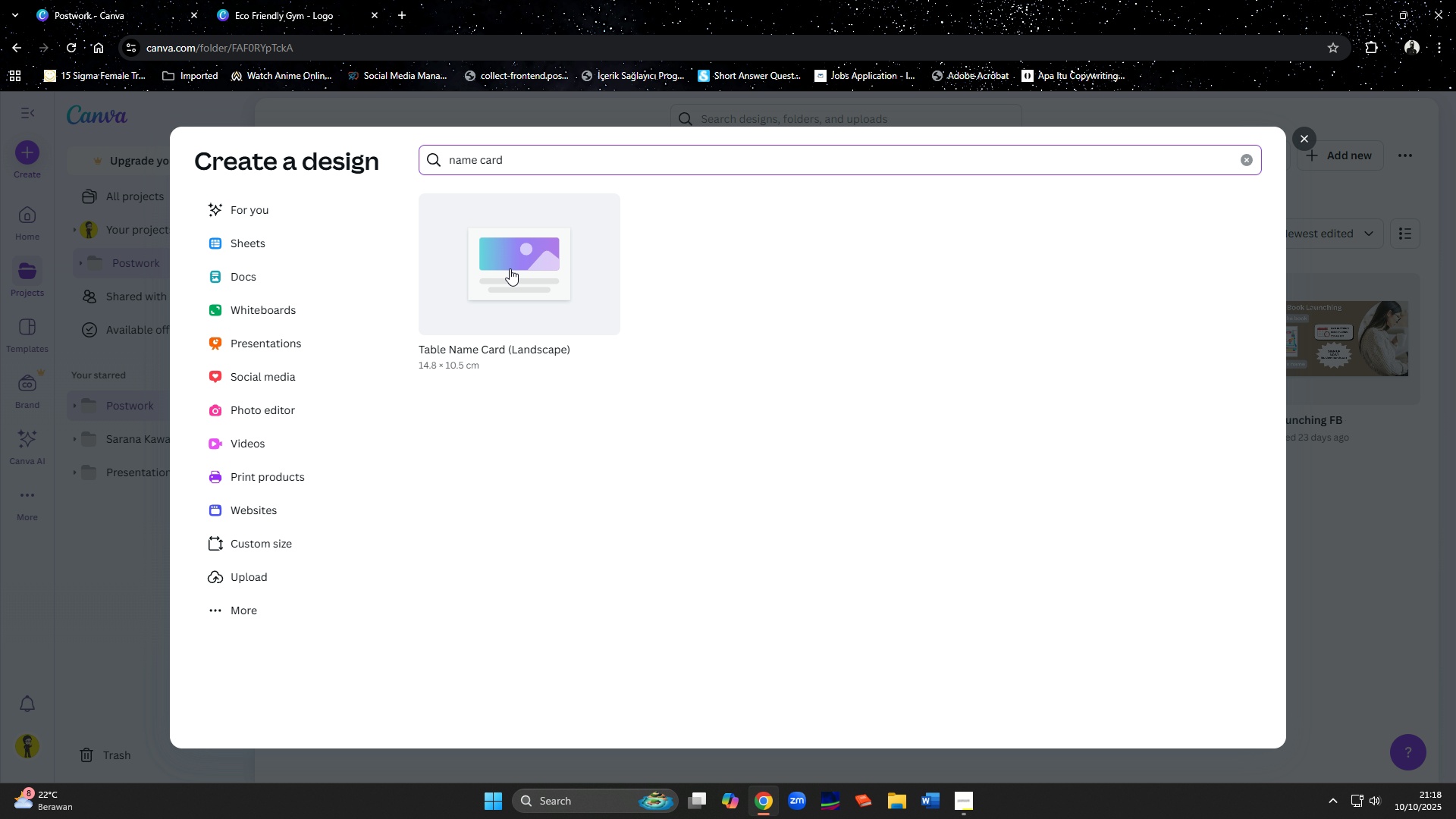 
wait(5.06)
 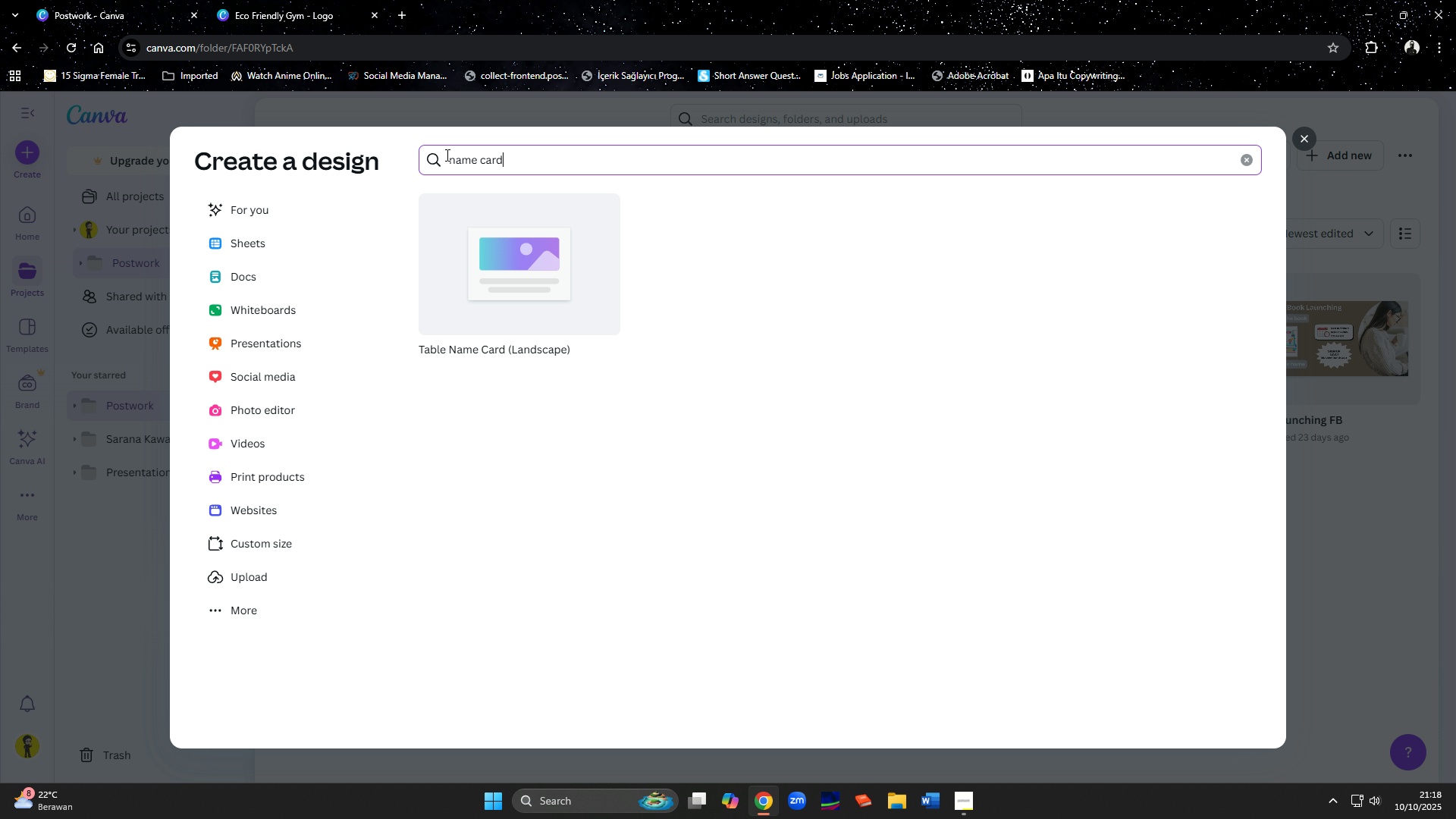 
left_click([510, 268])
 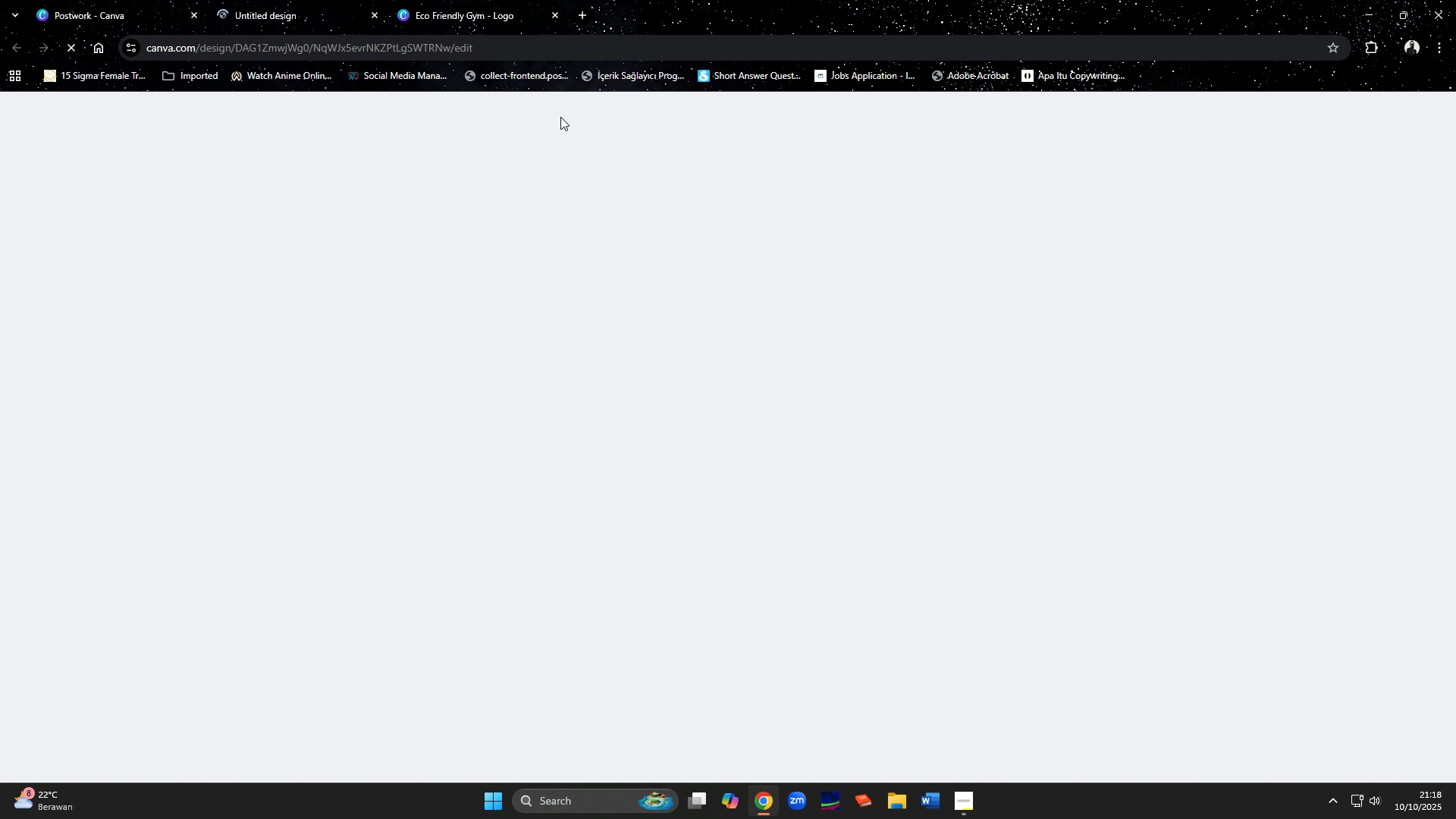 
wait(8.46)
 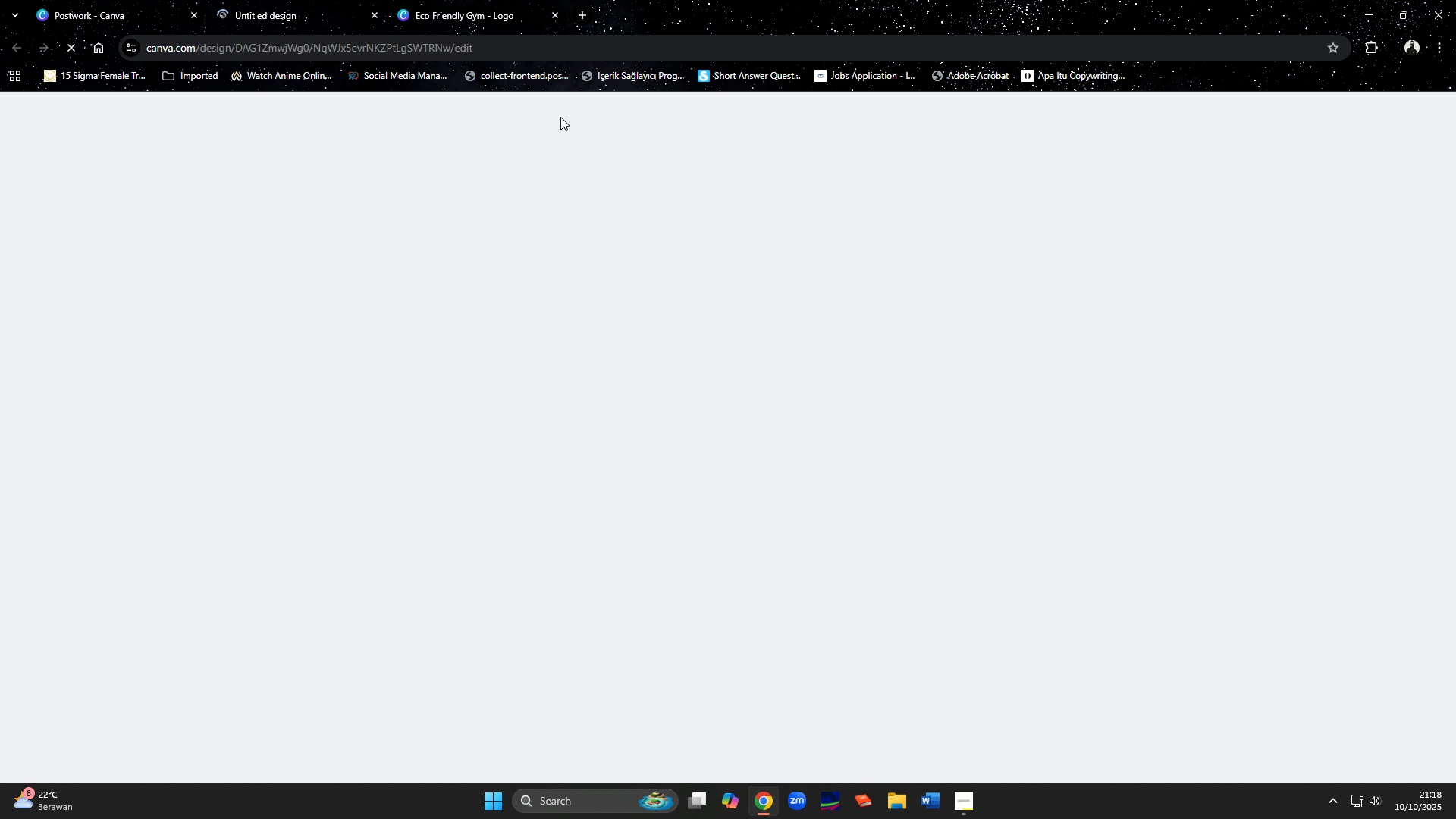 
left_click([1020, 112])
 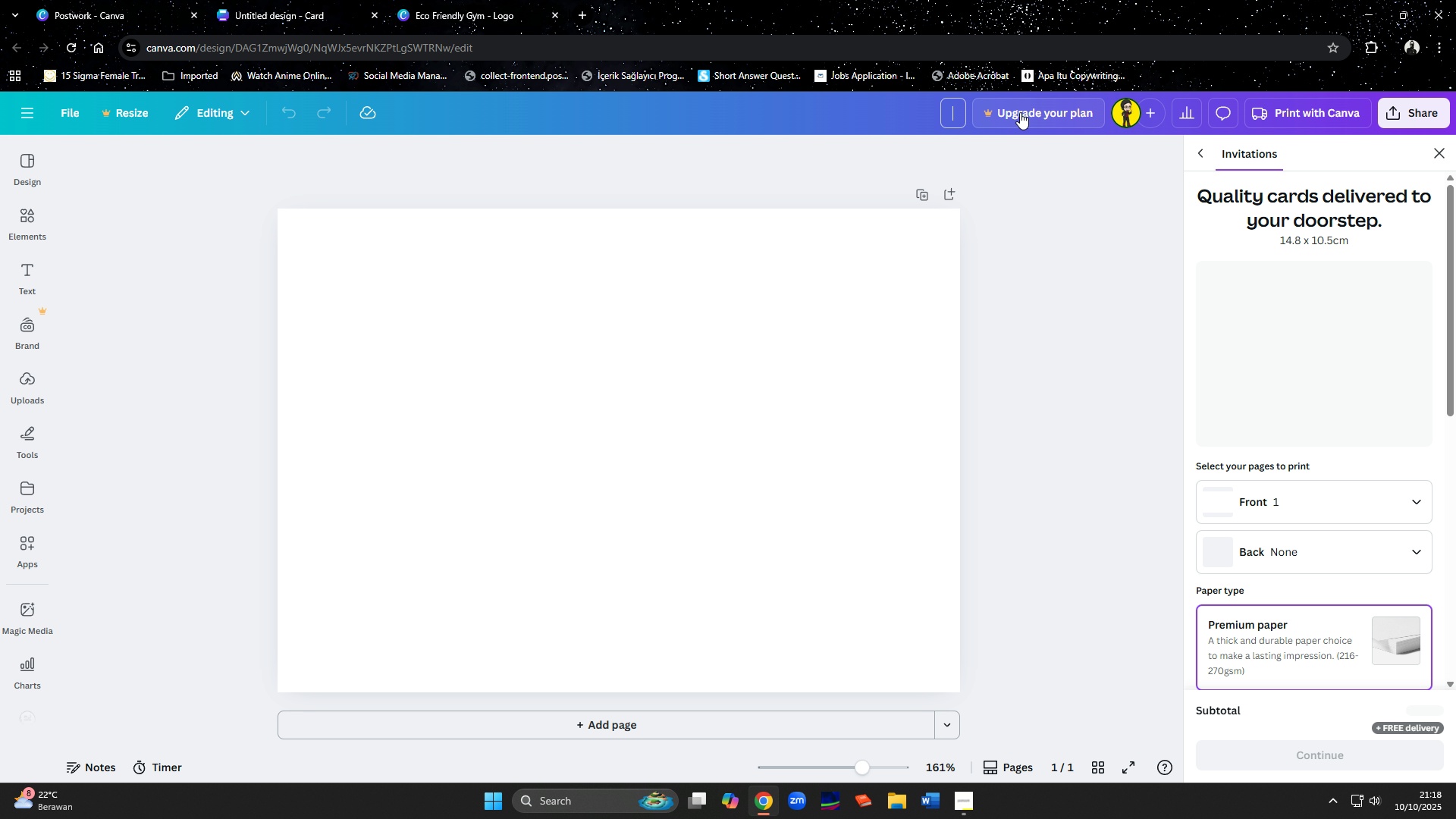 
type(TWO SIDED NAME CARD)
 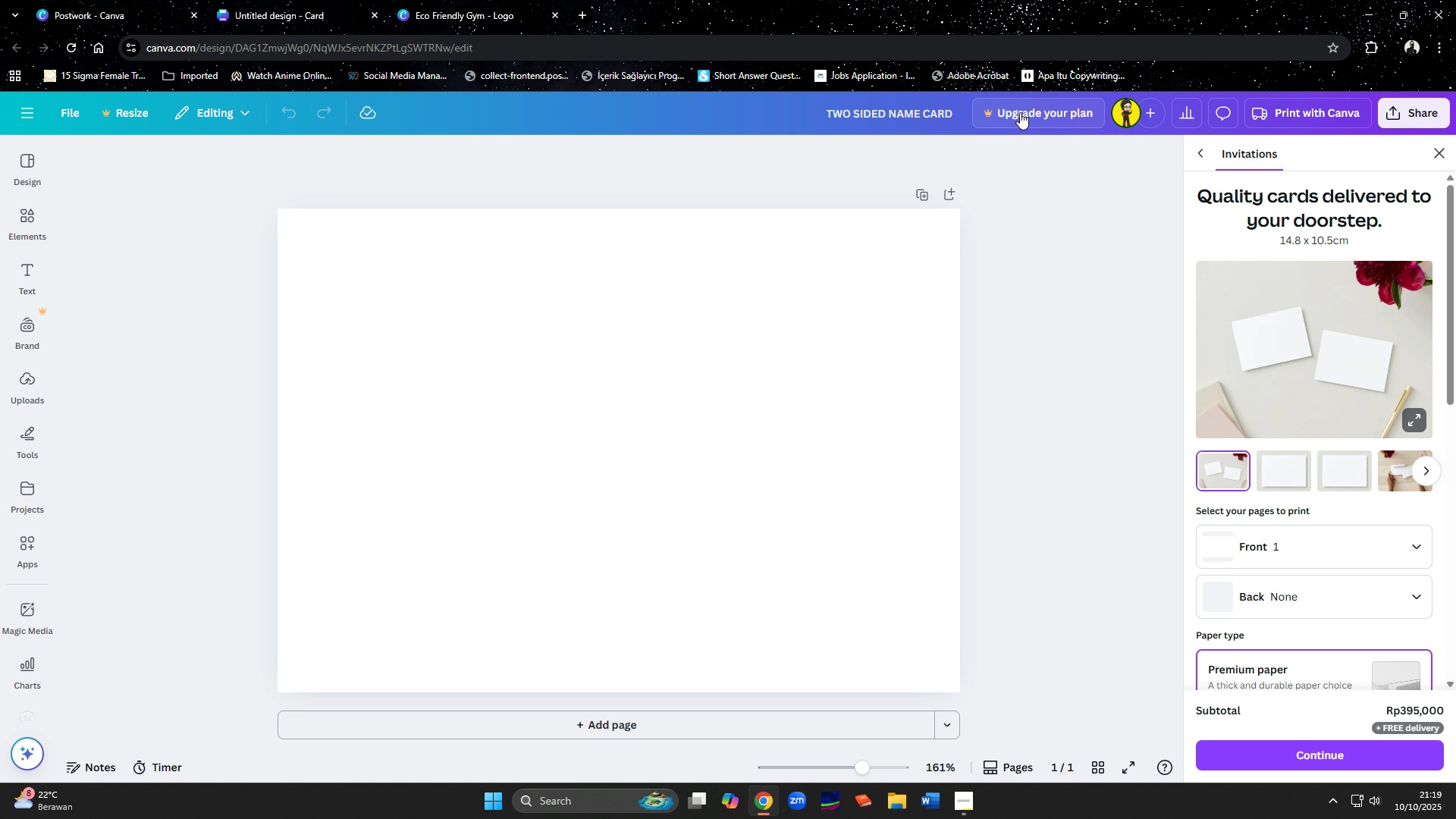 
key(Enter)
 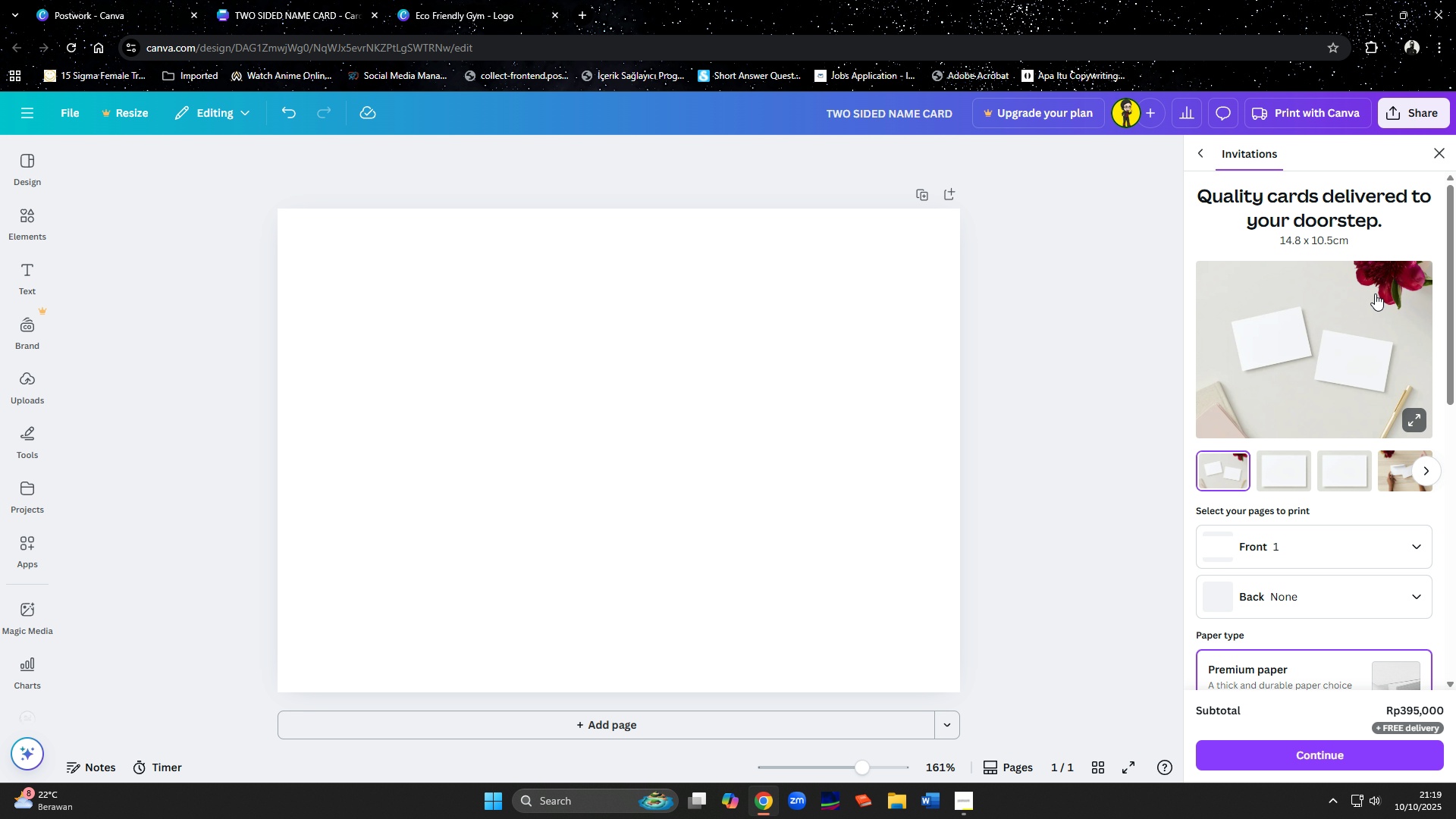 
scroll: coordinate [1301, 563], scroll_direction: down, amount: 2.0
 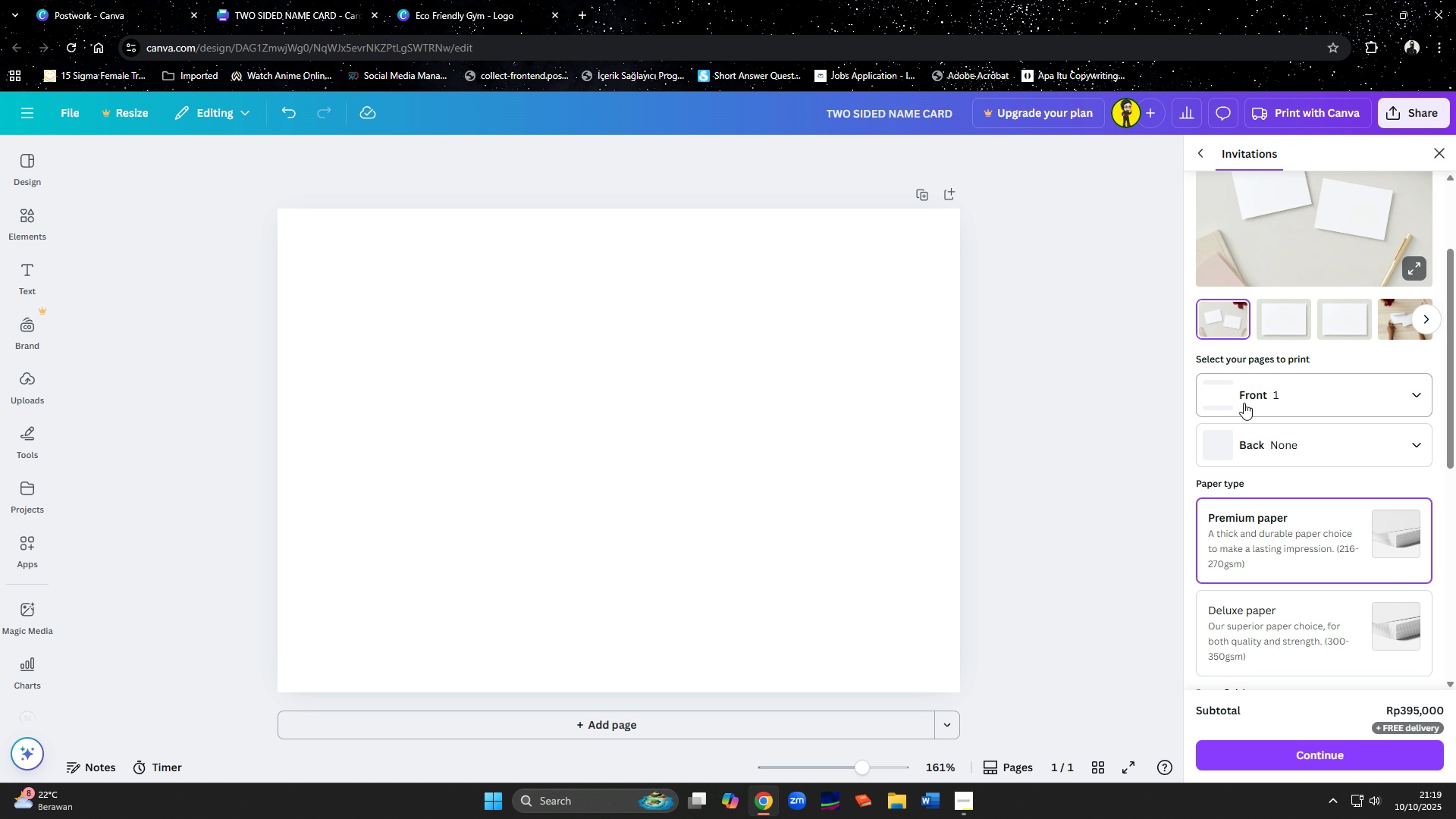 
left_click([1244, 403])
 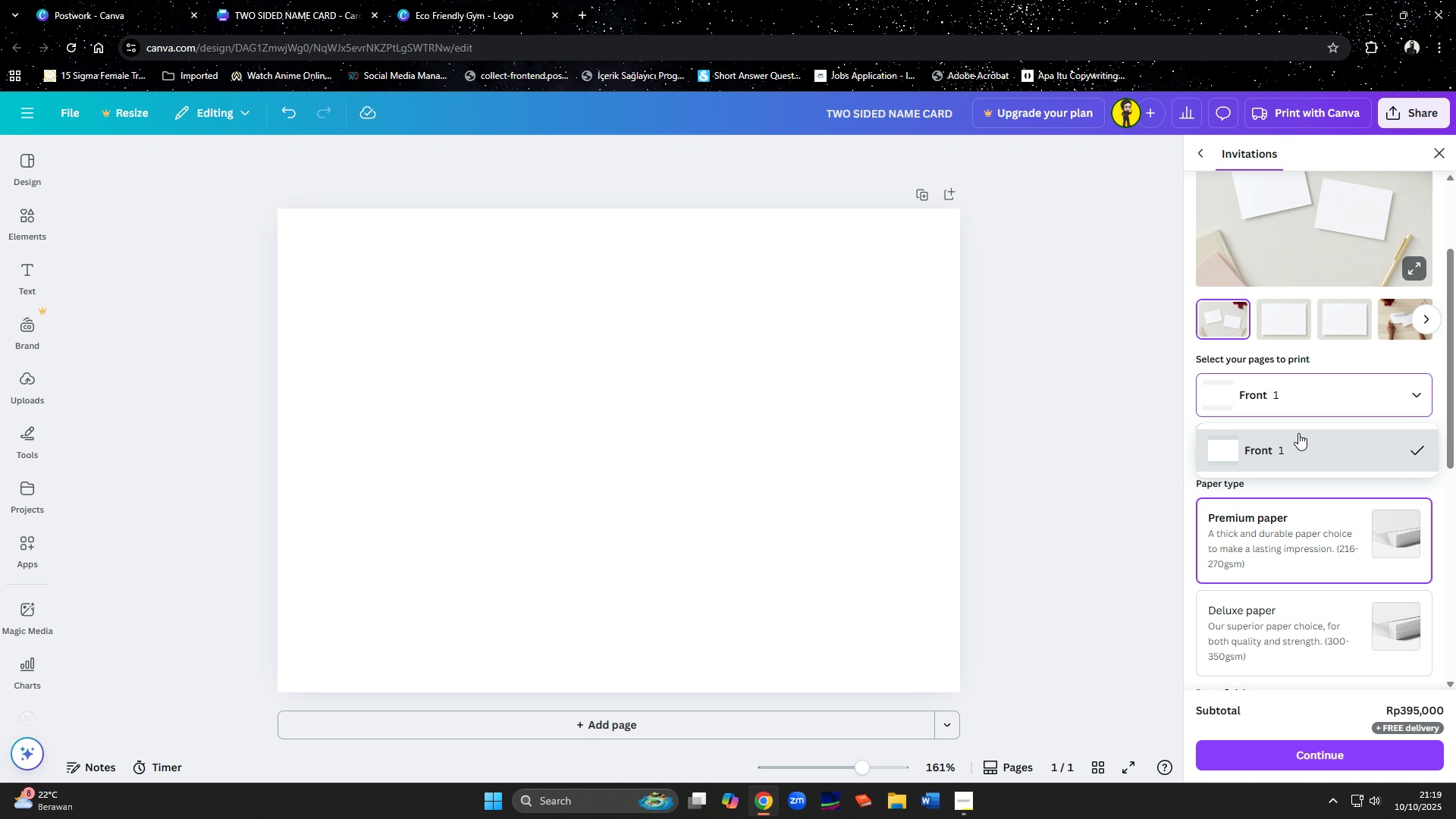 
scroll: coordinate [1326, 433], scroll_direction: up, amount: 5.0
 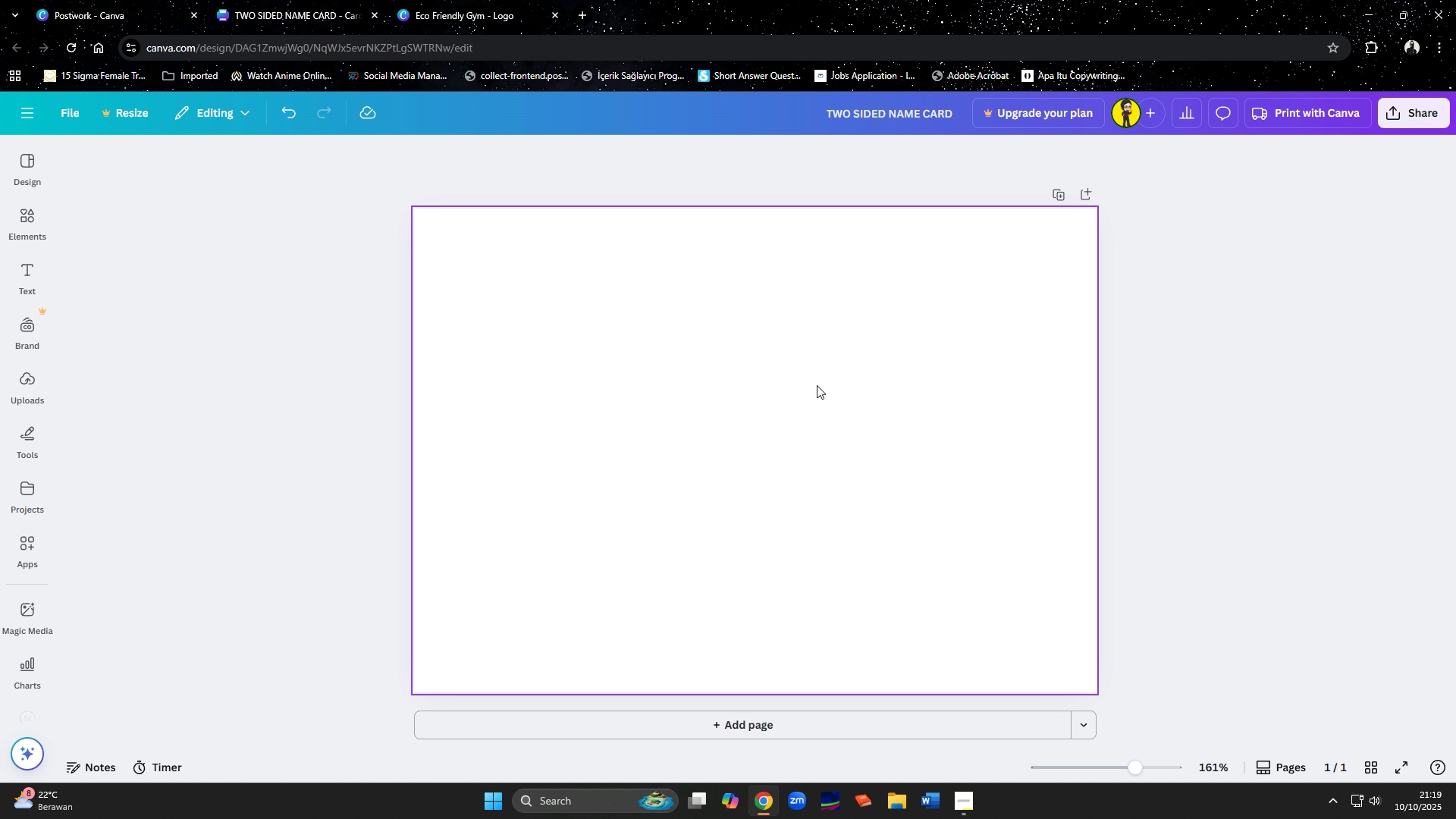 
left_click([802, 419])
 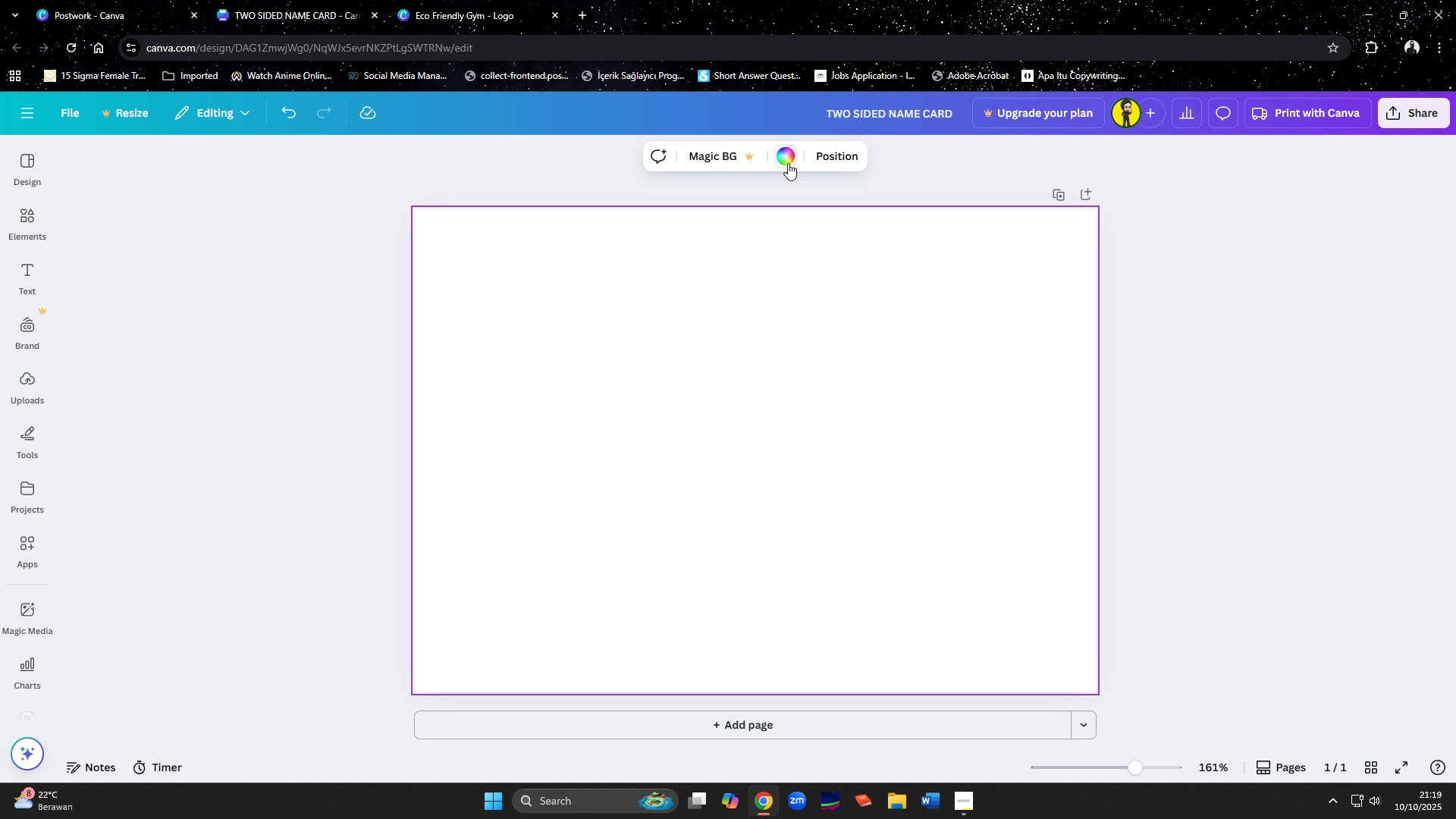 
left_click([788, 163])
 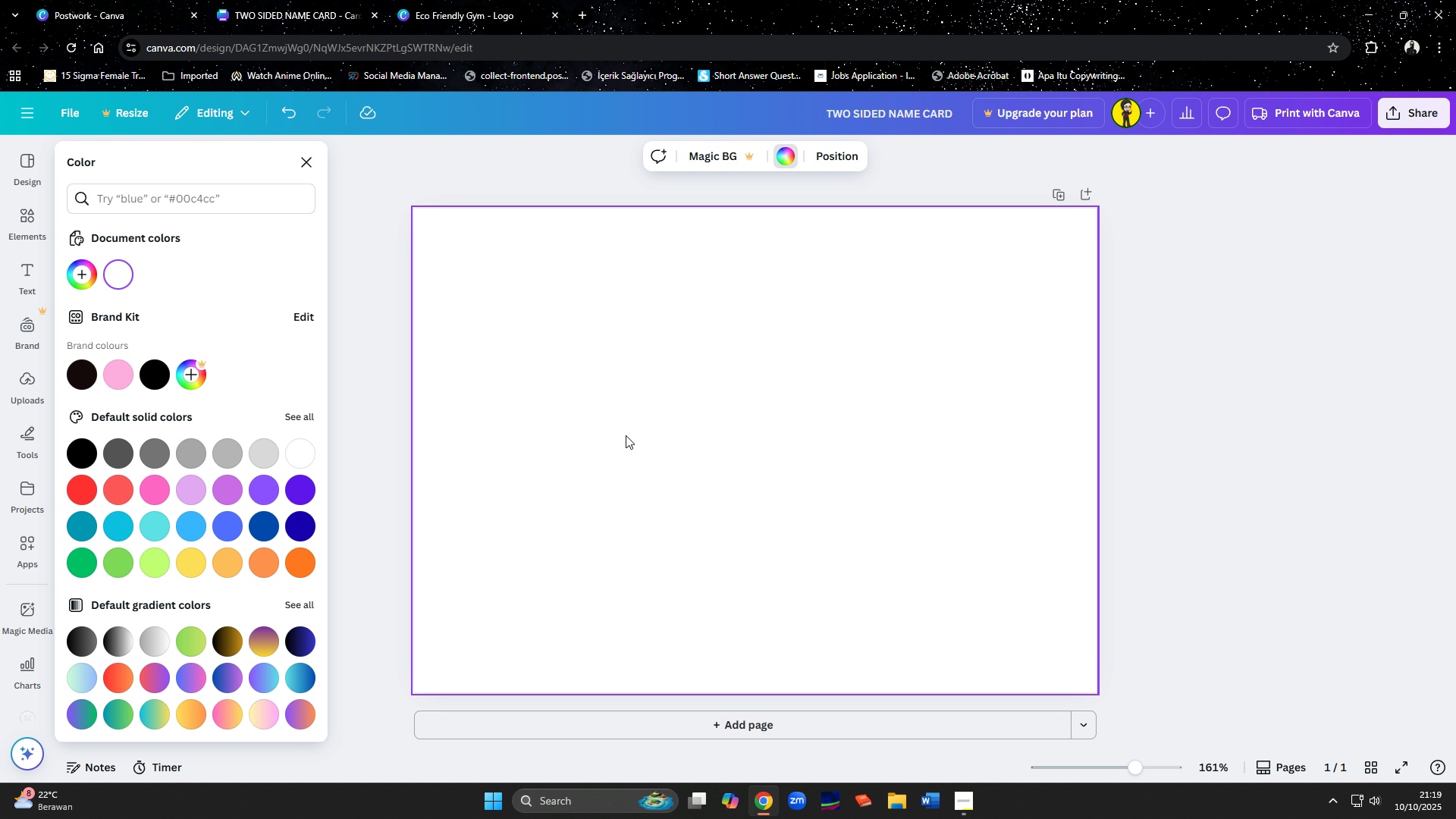 
left_click([626, 435])
 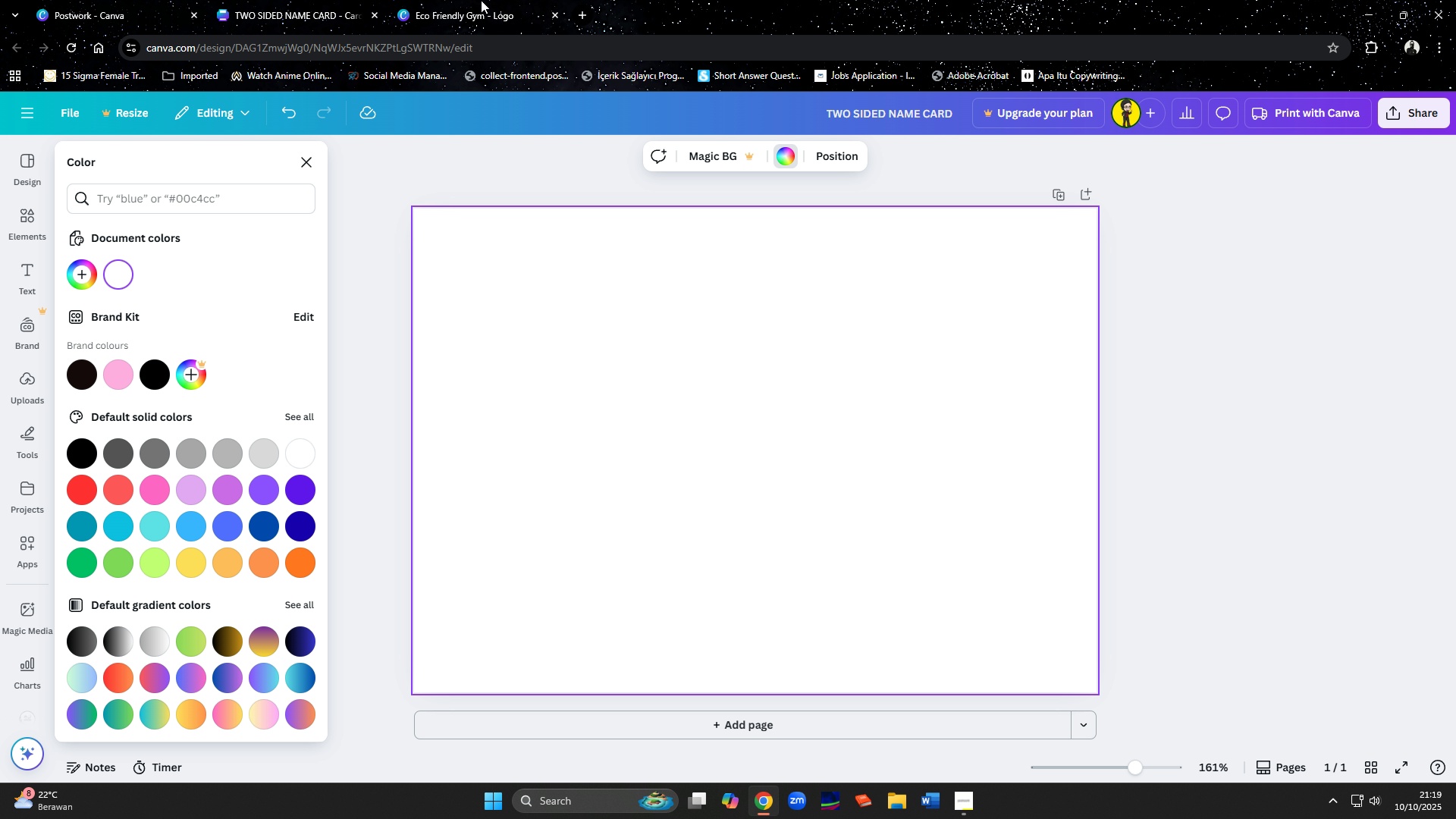 
left_click([481, 0])
 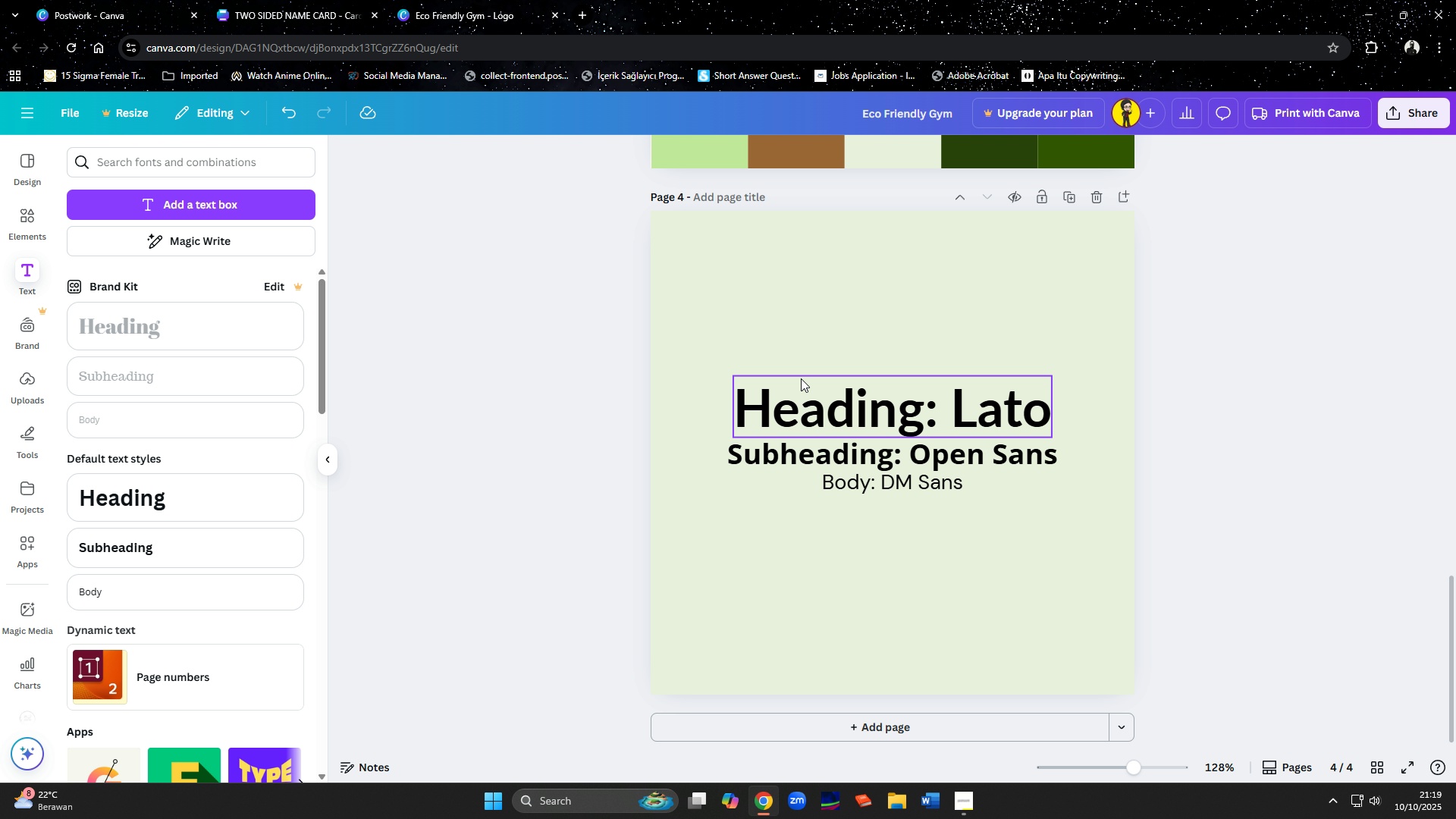 
scroll: coordinate [993, 401], scroll_direction: up, amount: 5.0
 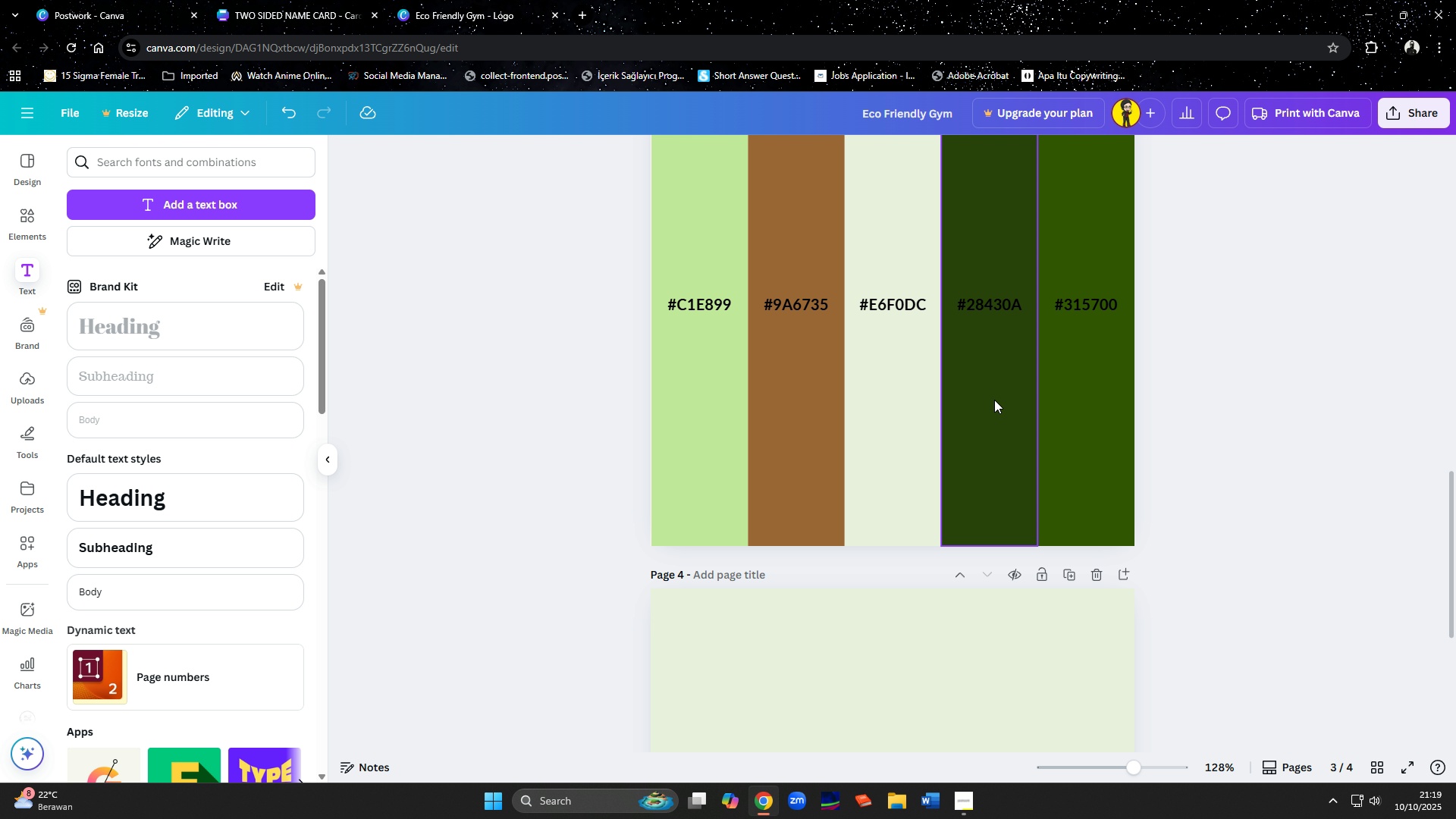 
wait(11.31)
 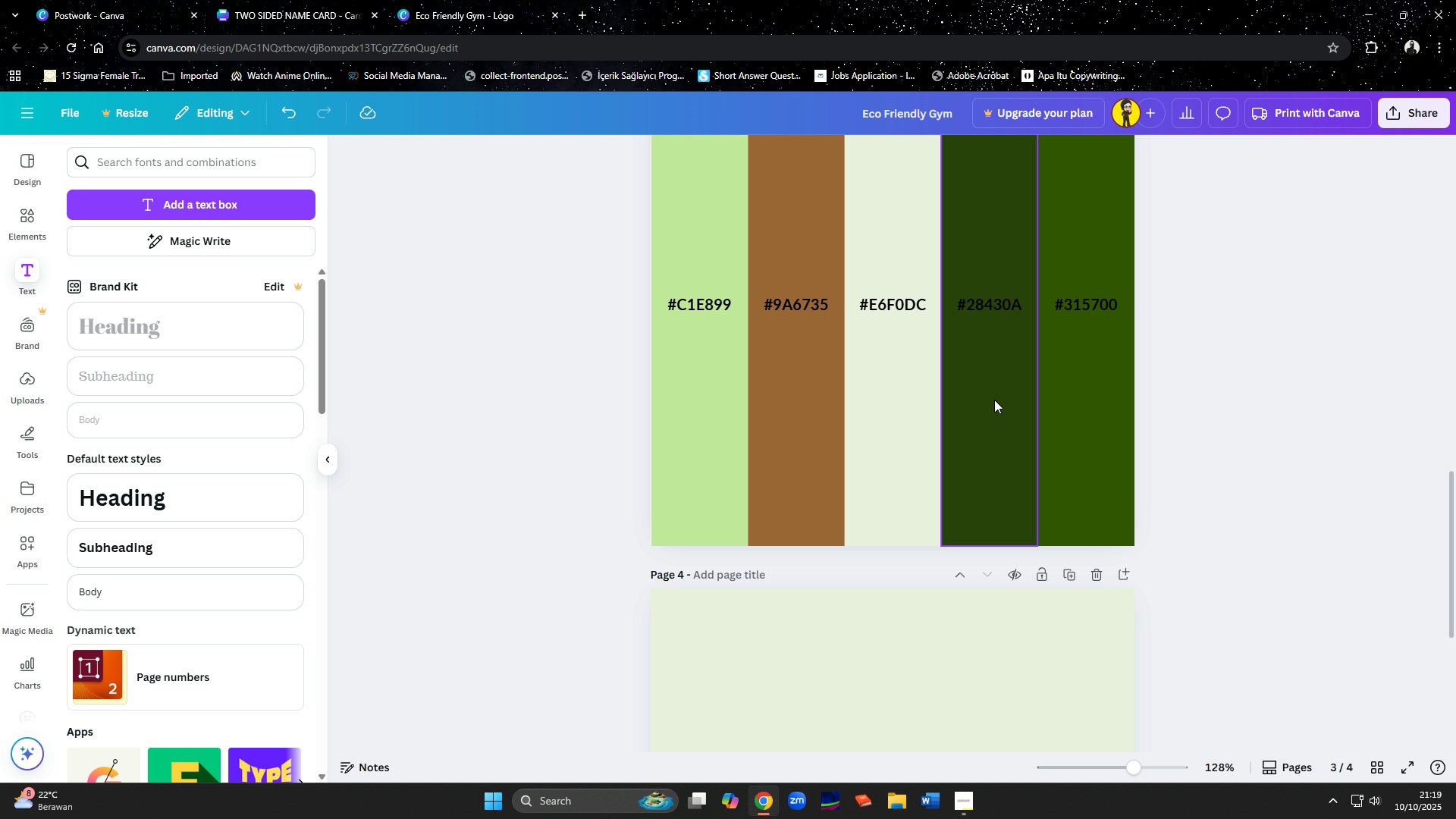 
scroll: coordinate [1225, 466], scroll_direction: up, amount: 1.0
 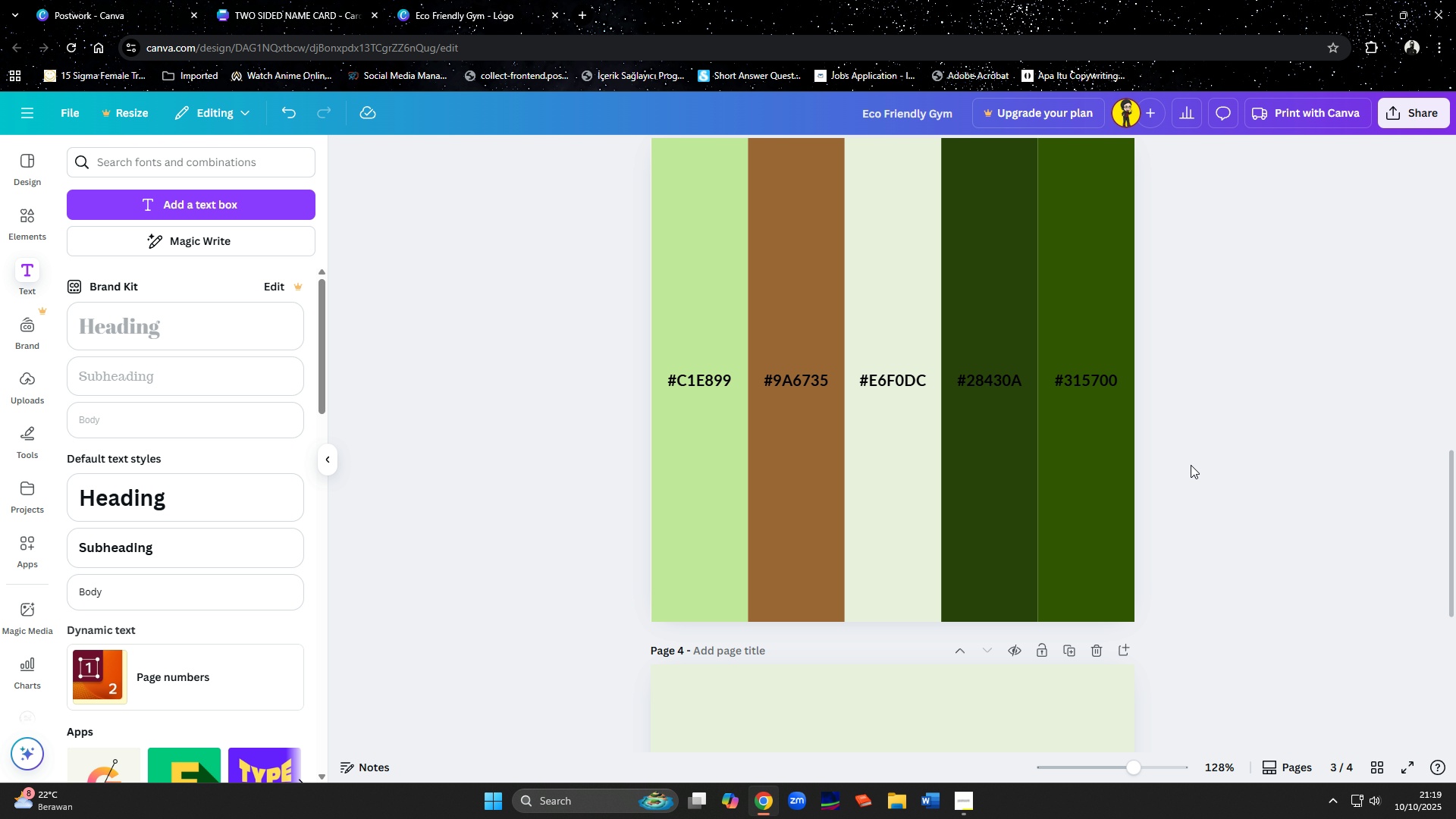 
left_click([332, 0])
 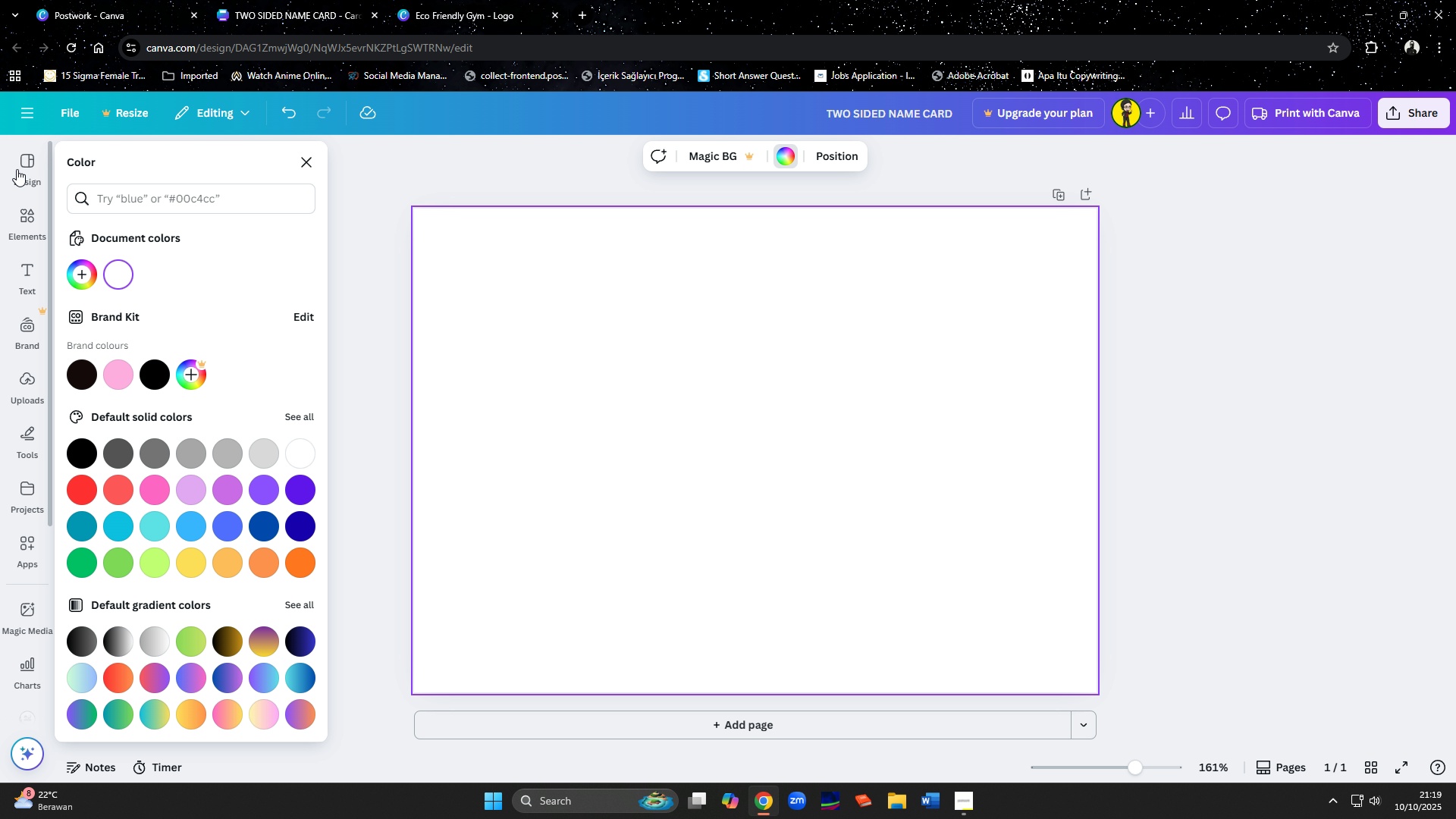 
left_click([18, 169])
 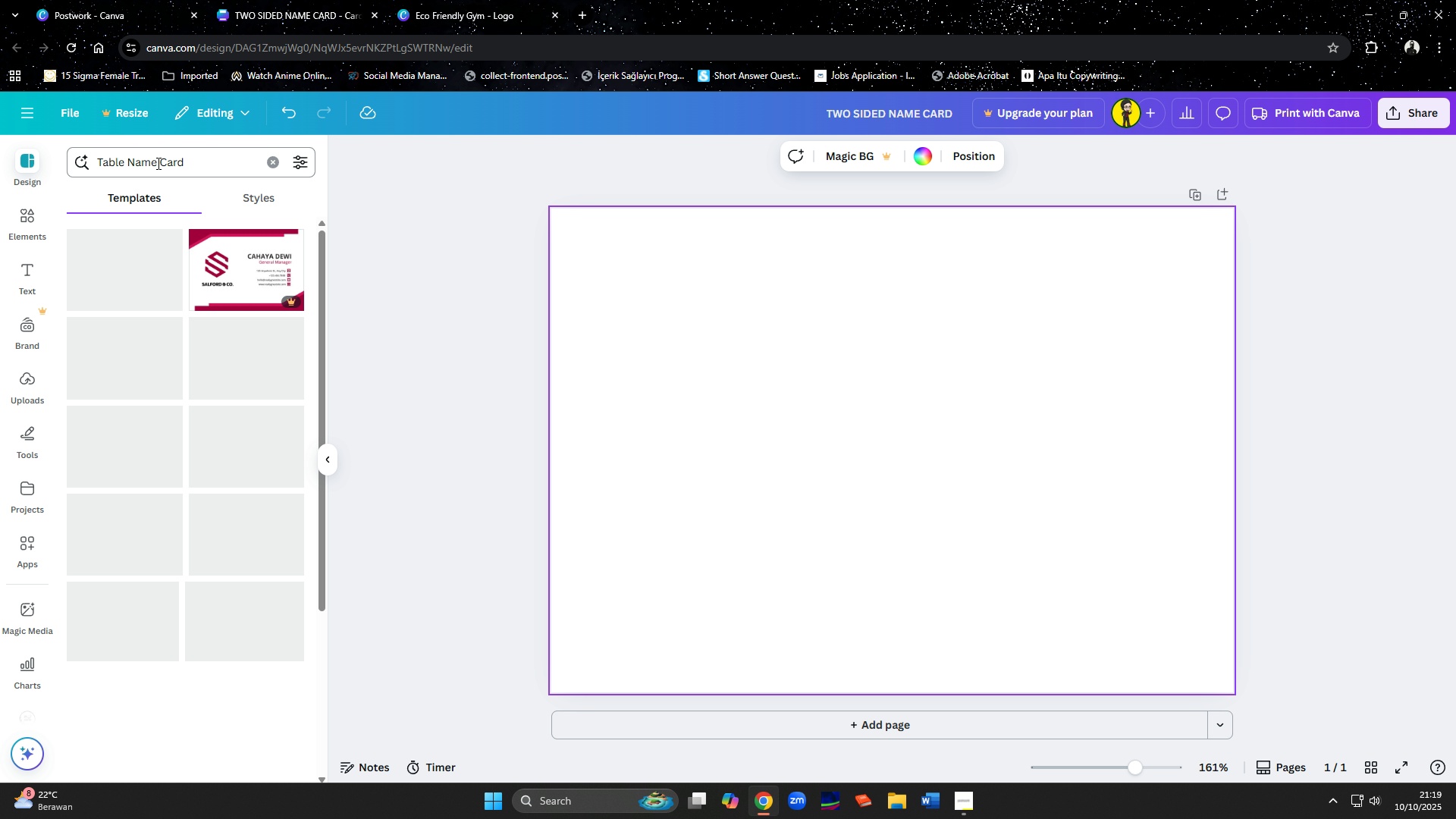 
left_click_drag(start_coordinate=[190, 158], to_coordinate=[2, 174])
 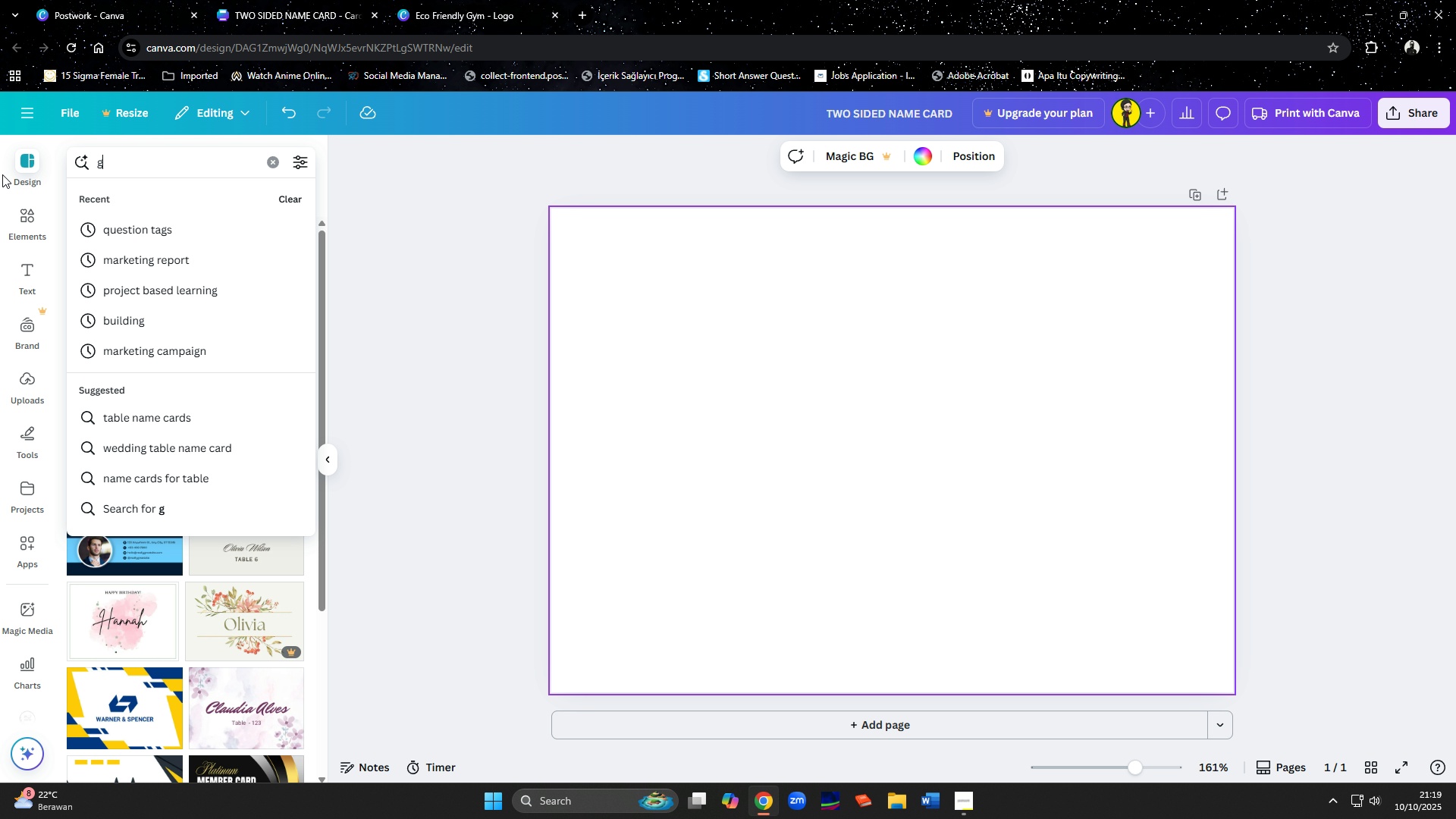 
type(gym)
 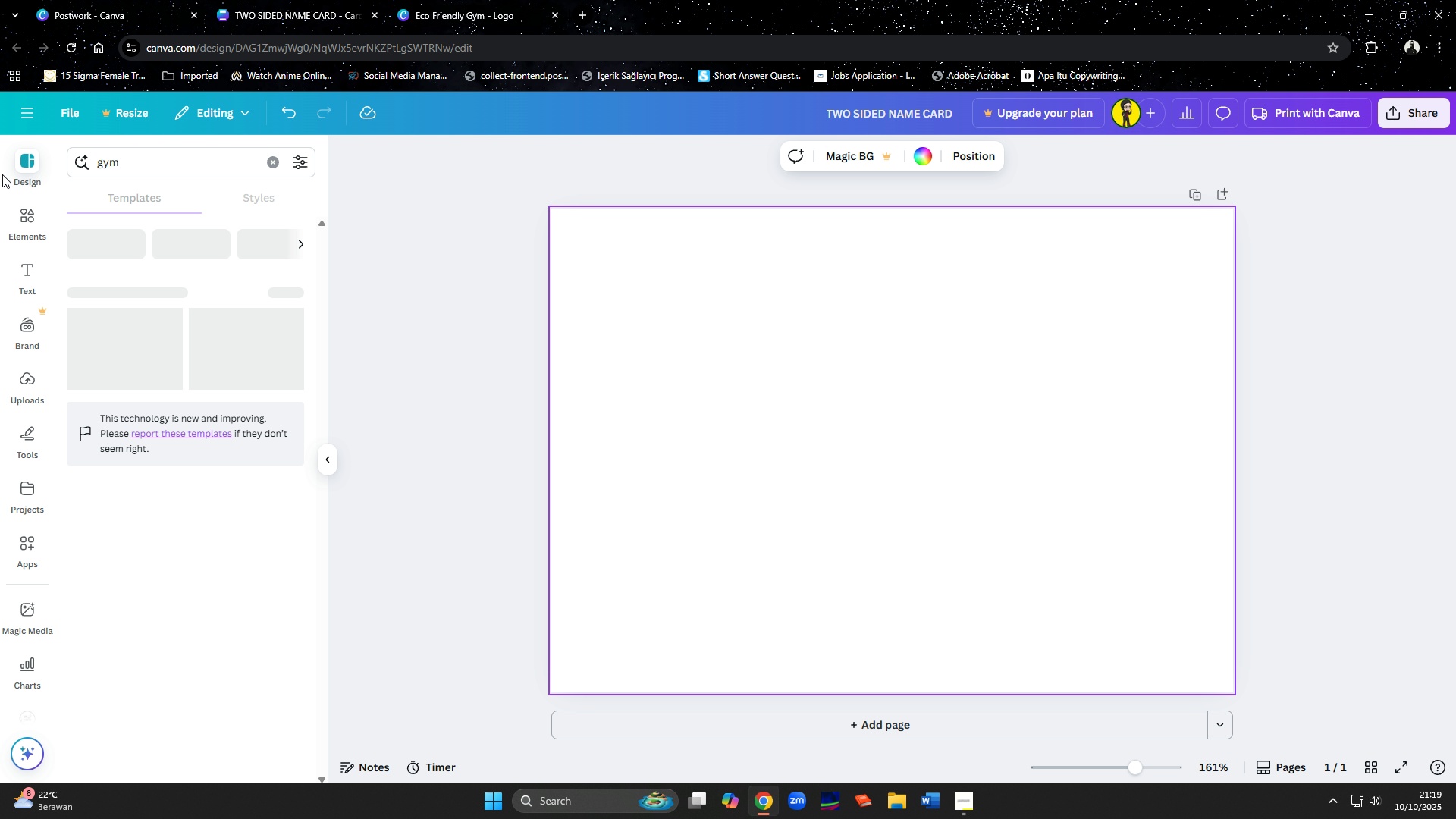 
key(Enter)
 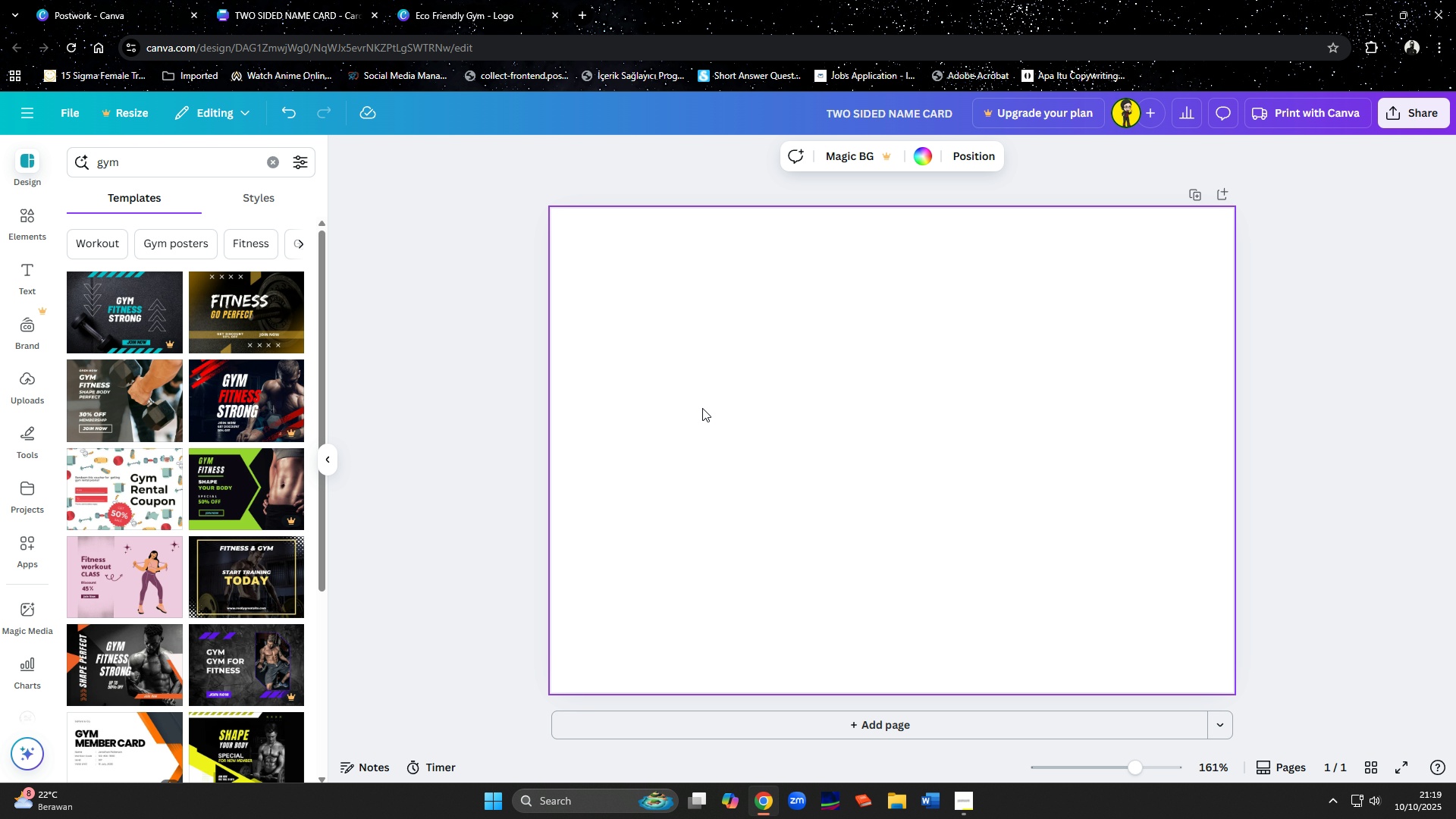 
left_click([702, 408])
 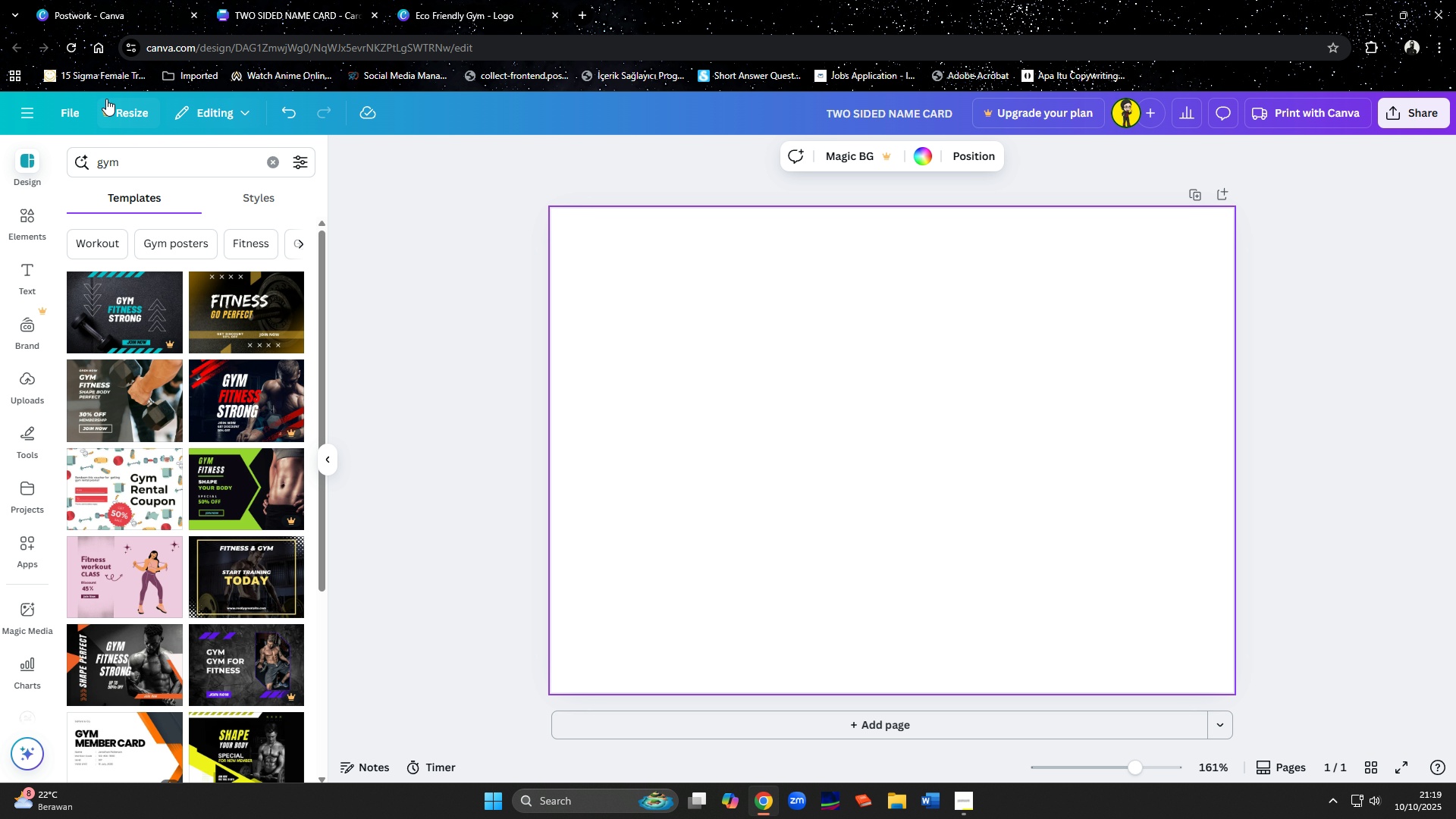 
left_click([111, 11])
 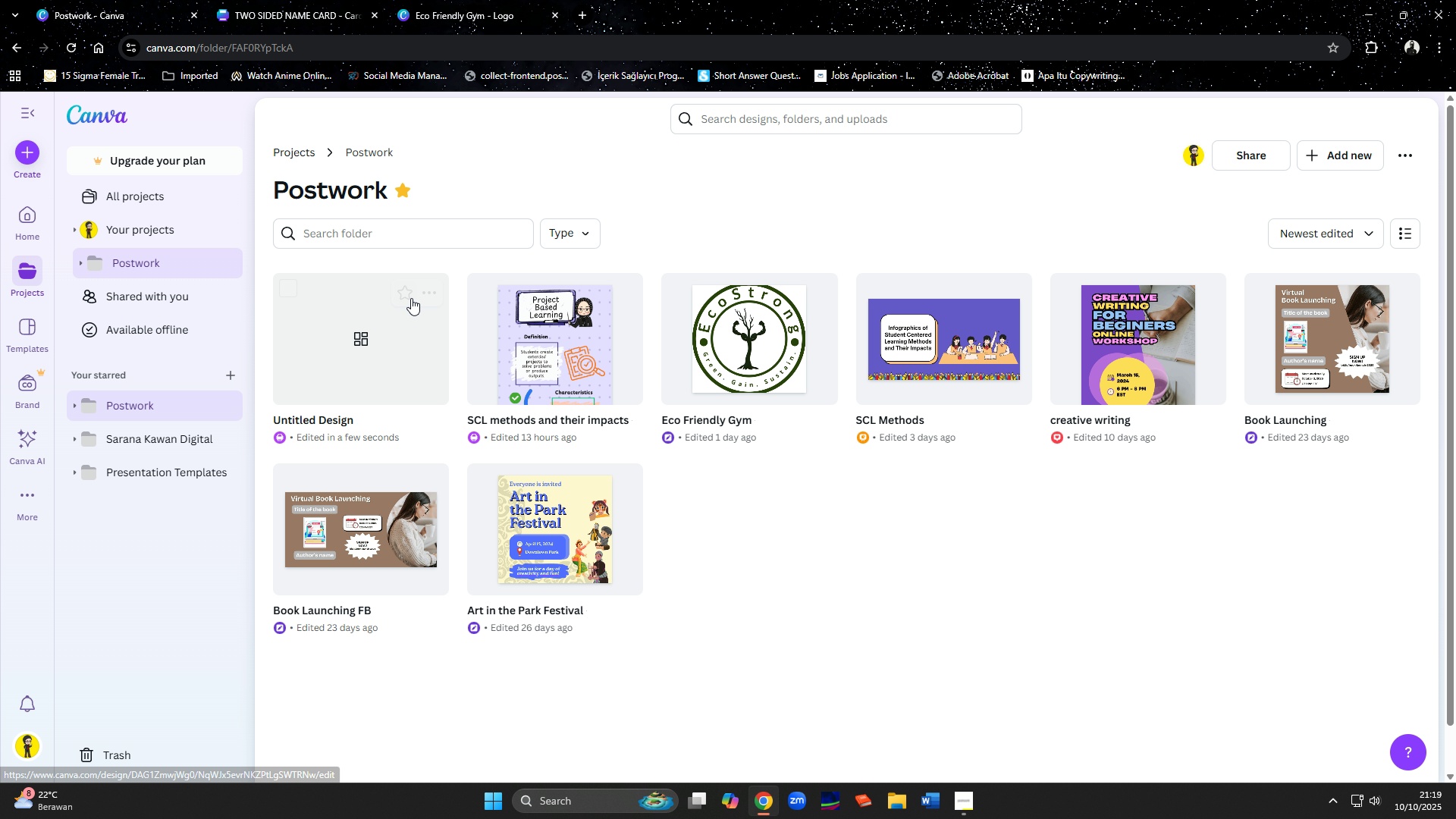 
left_click([431, 297])
 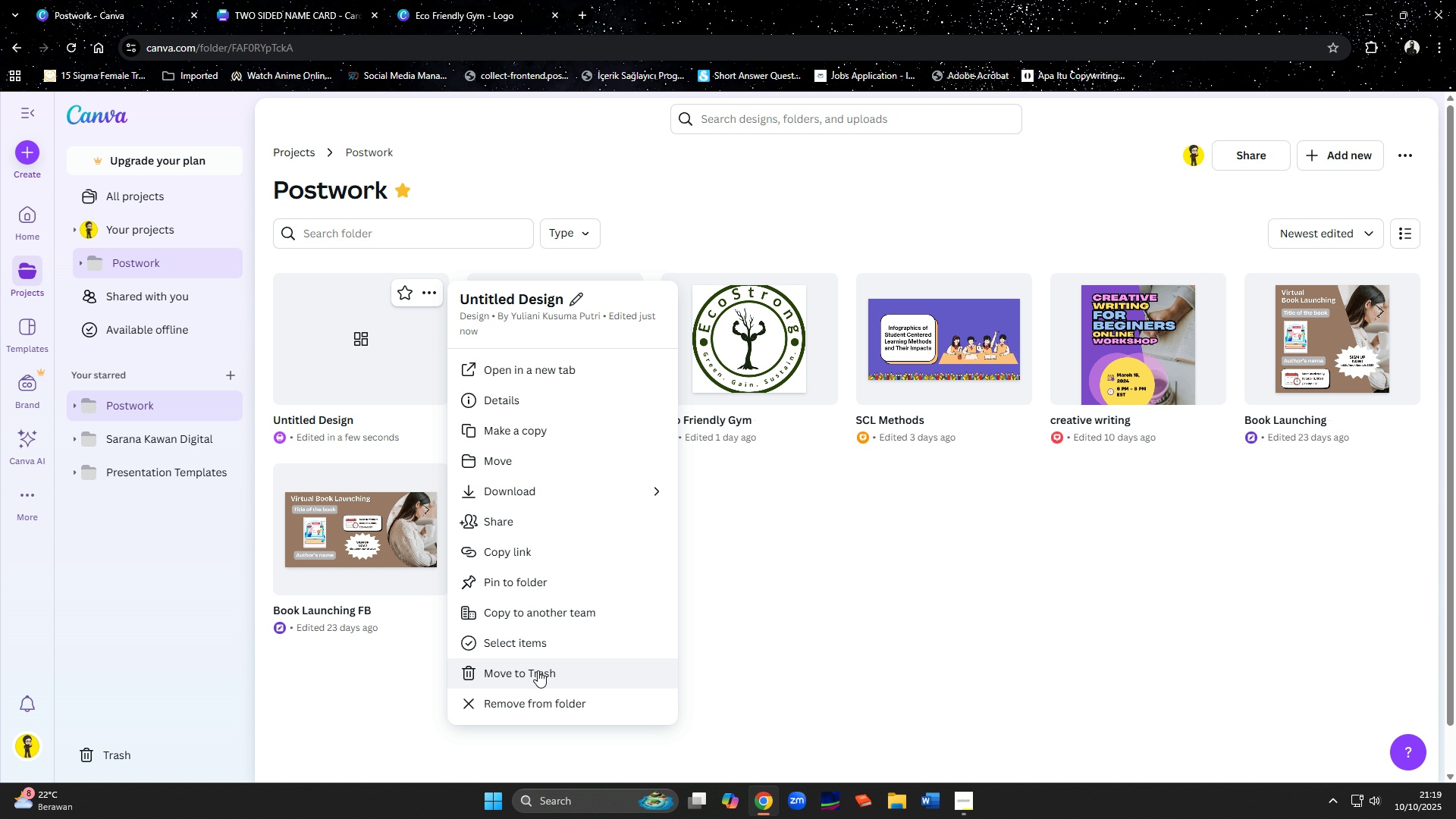 
left_click([538, 671])
 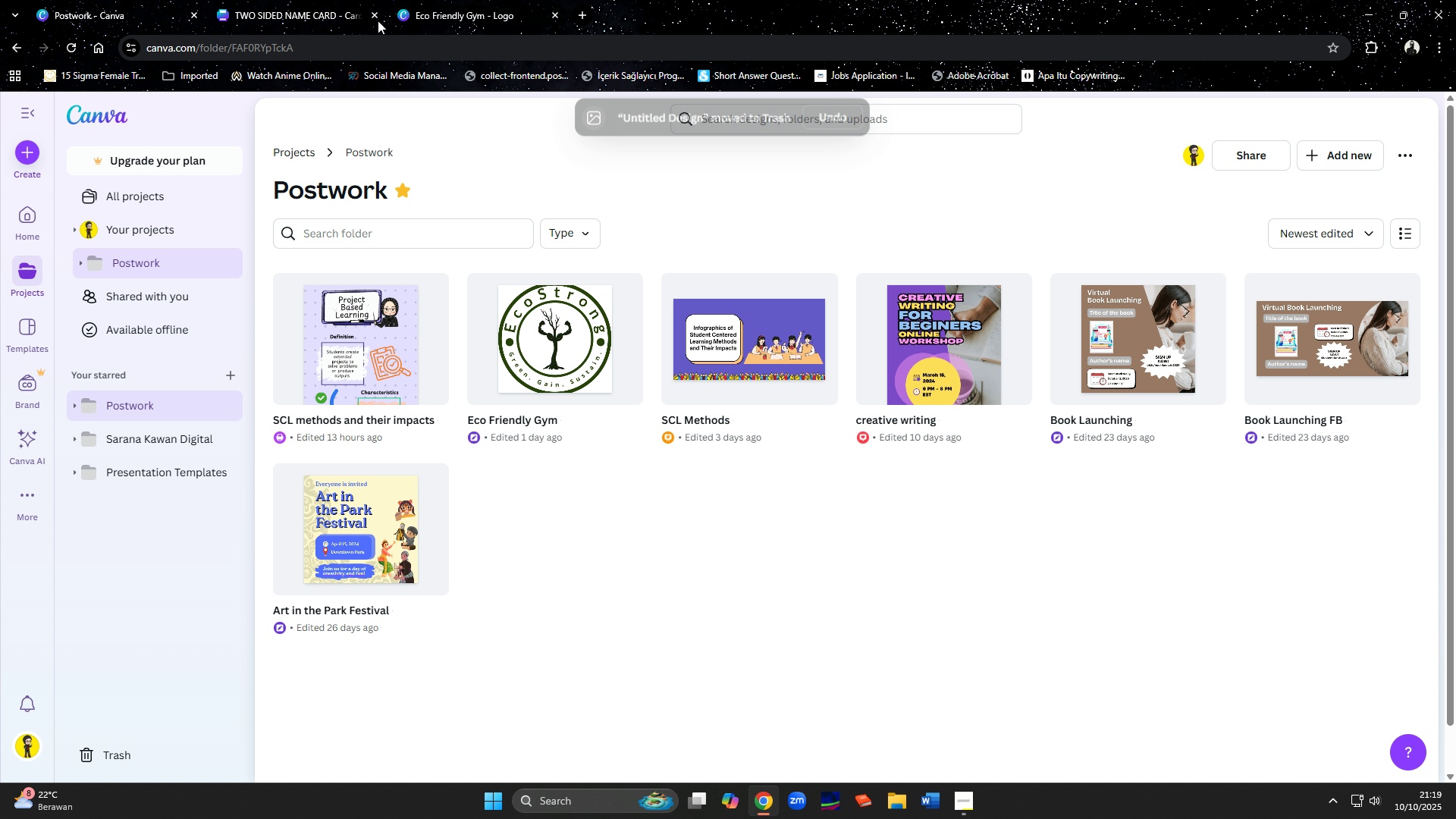 
left_click([378, 19])
 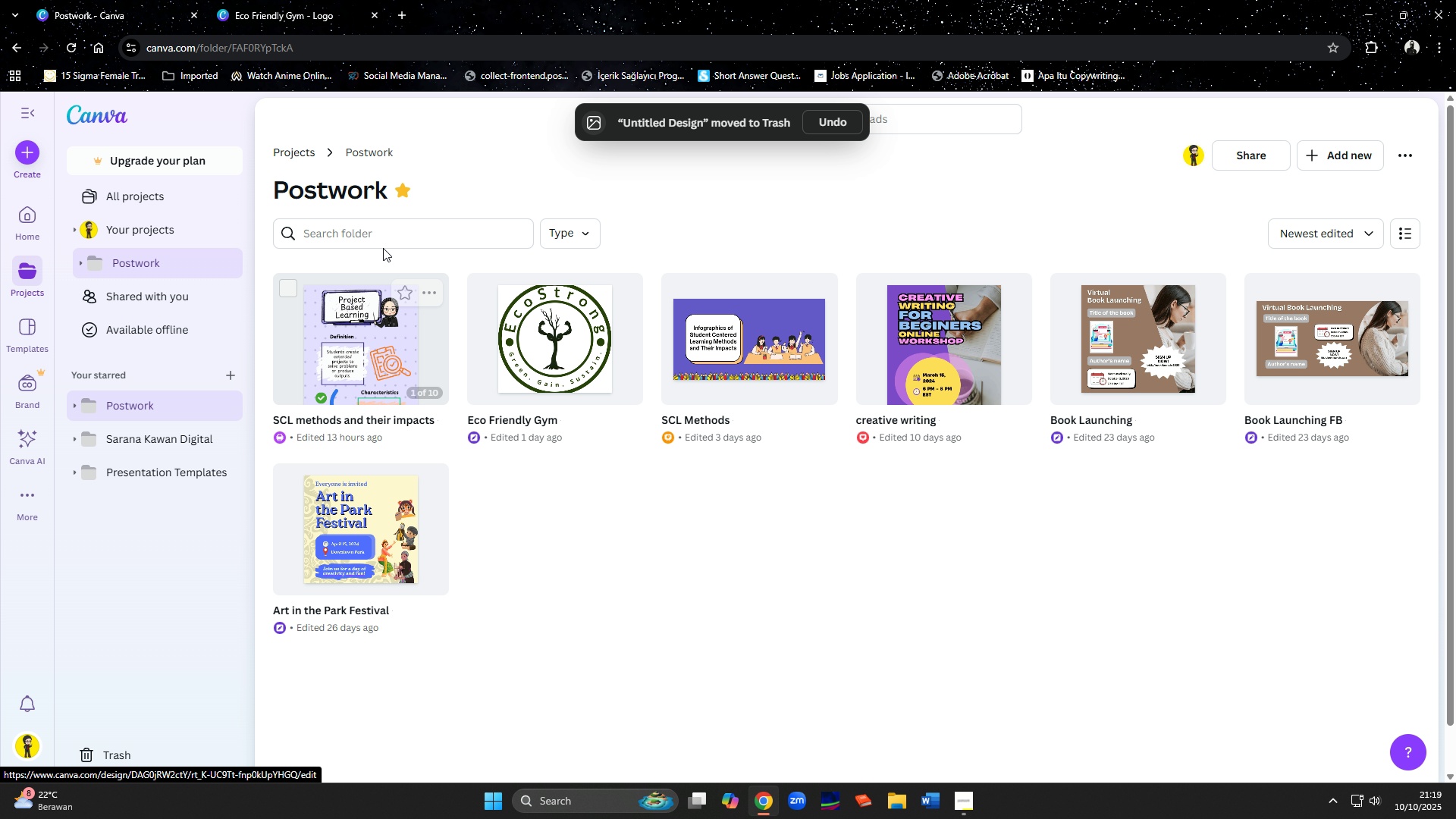 
left_click([383, 238])
 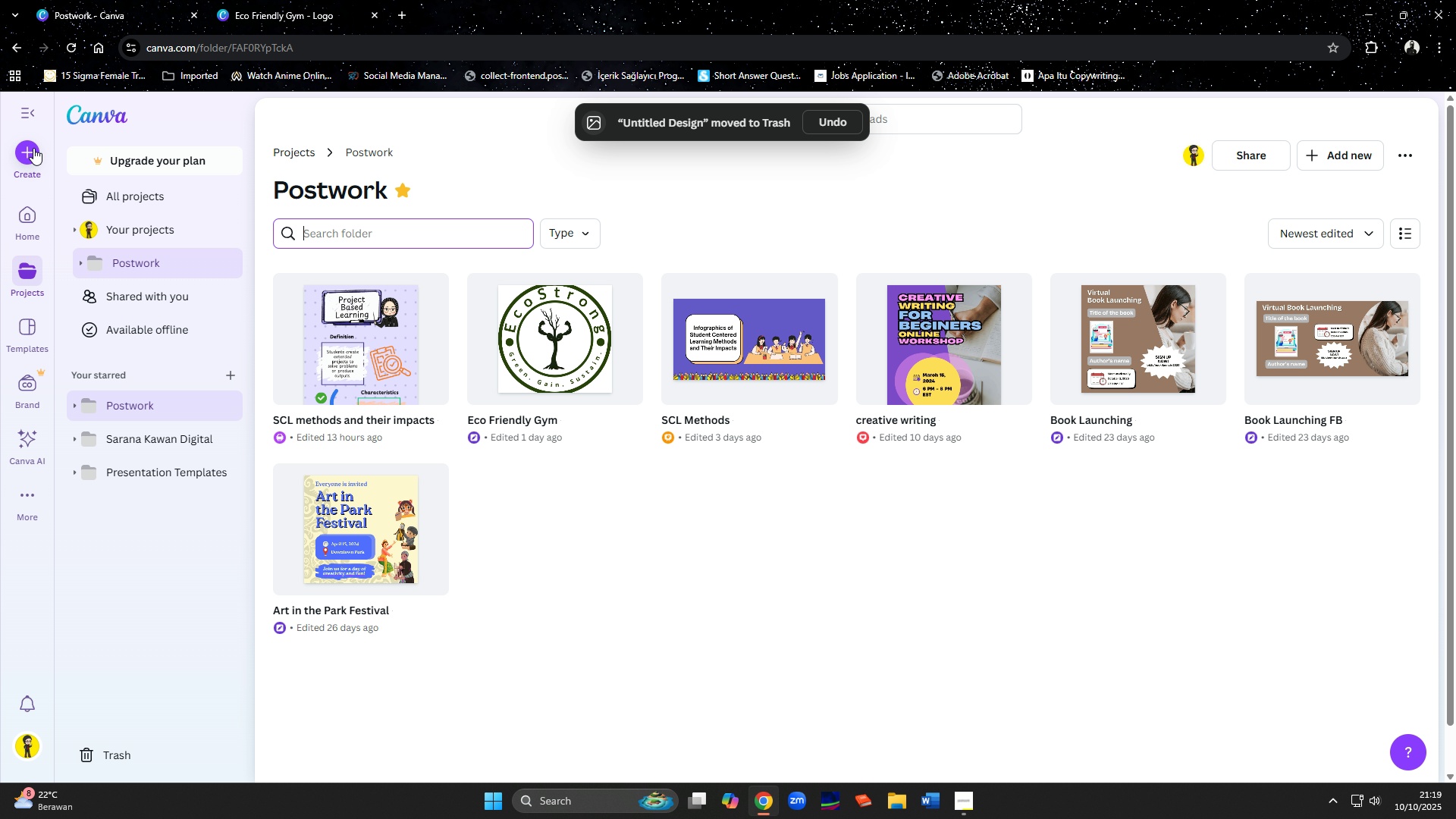 
left_click([31, 155])
 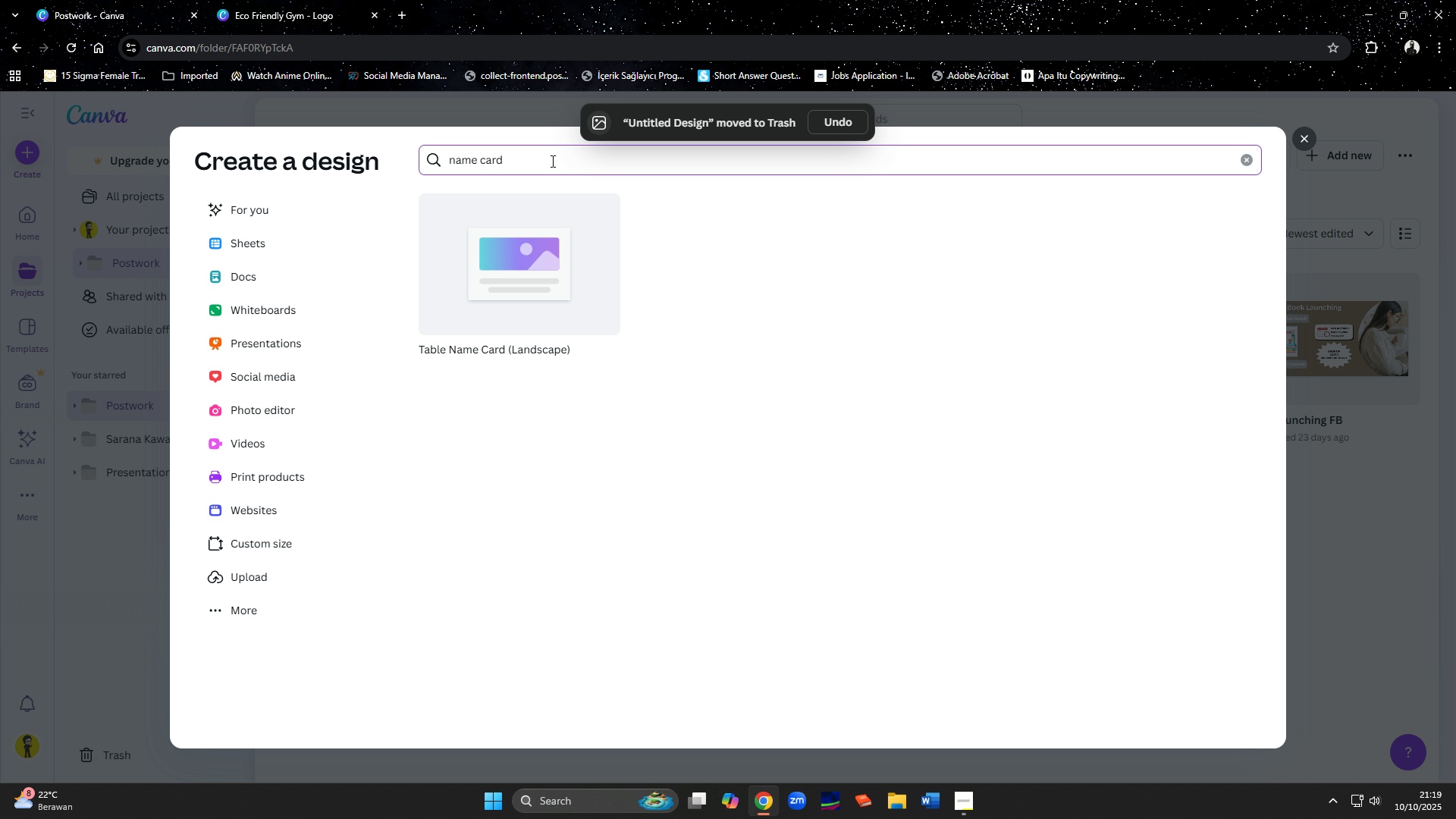 
left_click_drag(start_coordinate=[551, 158], to_coordinate=[431, 158])
 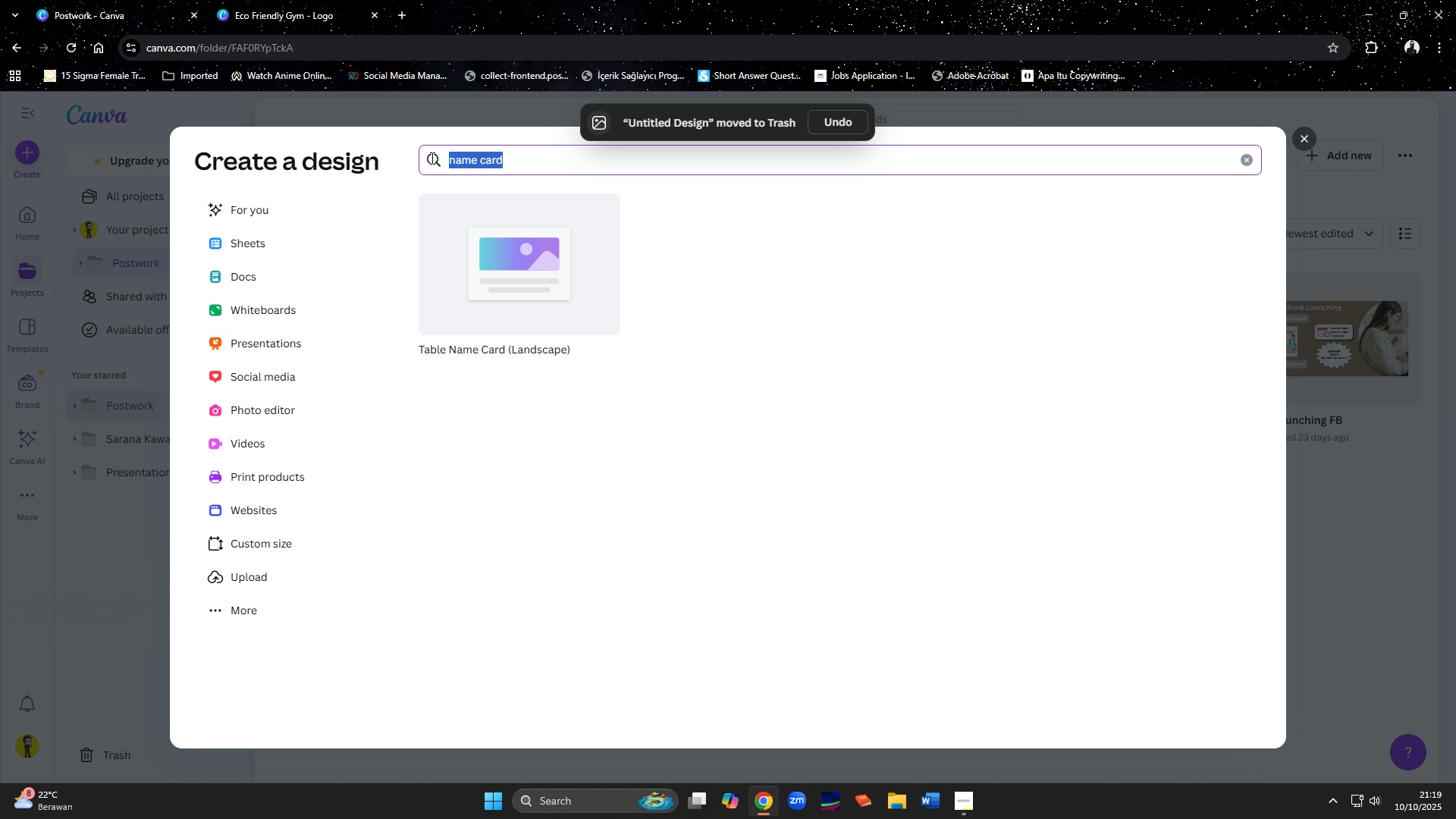 
type(na)
key(Backspace)
key(Backspace)
type(card)
 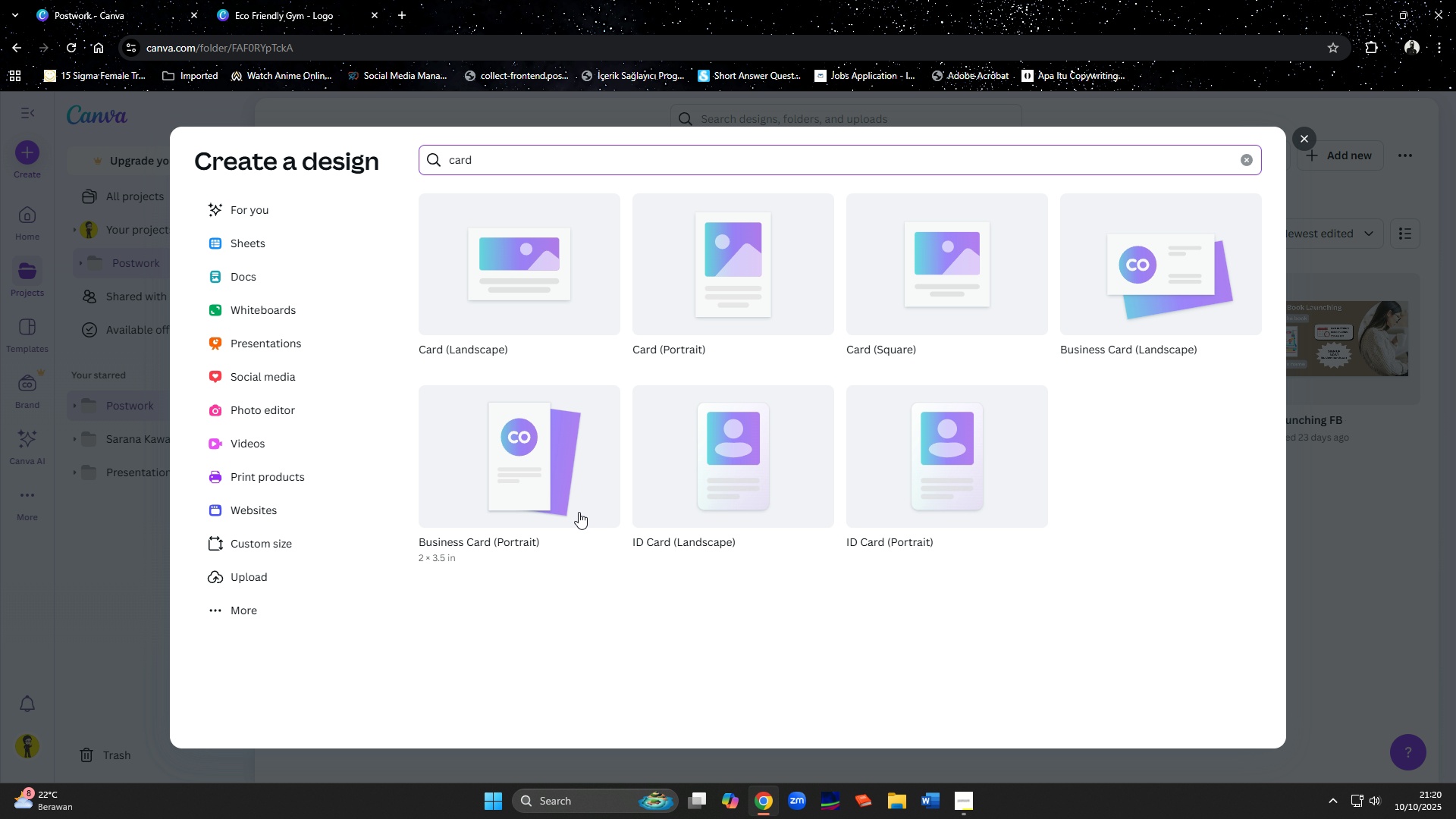 
wait(27.87)
 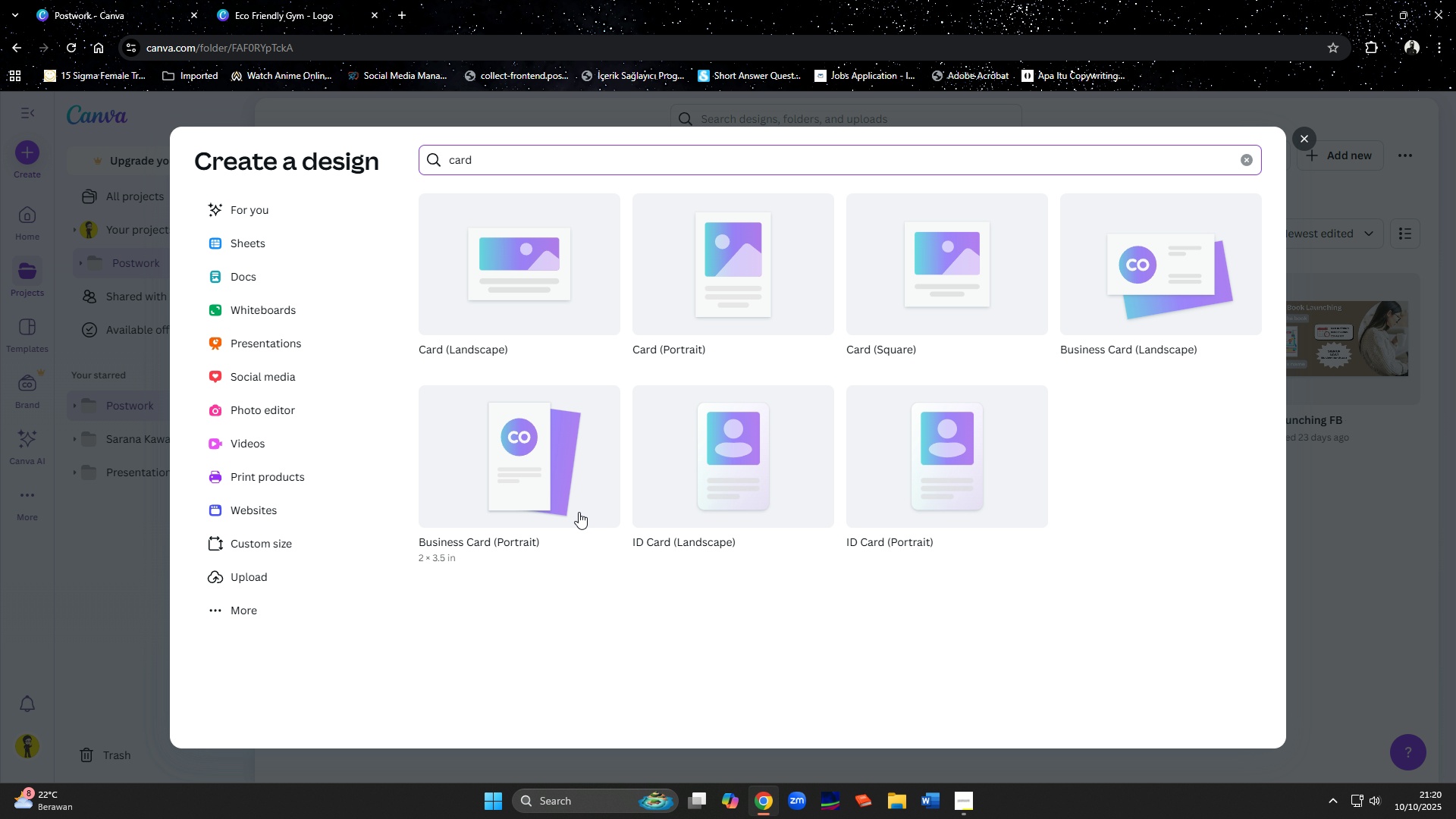 
middle_click([1153, 284])
 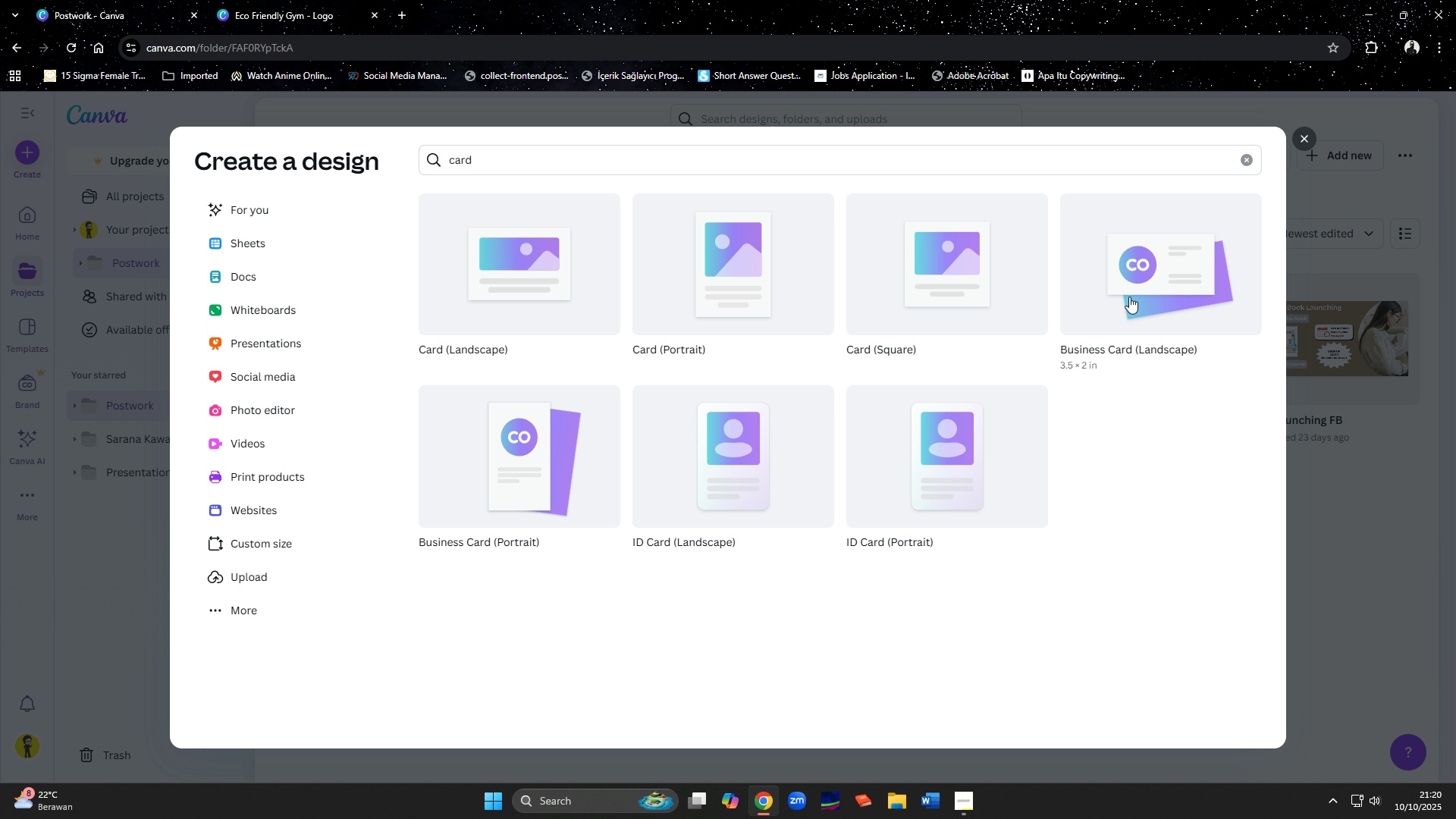 
left_click([1153, 284])
 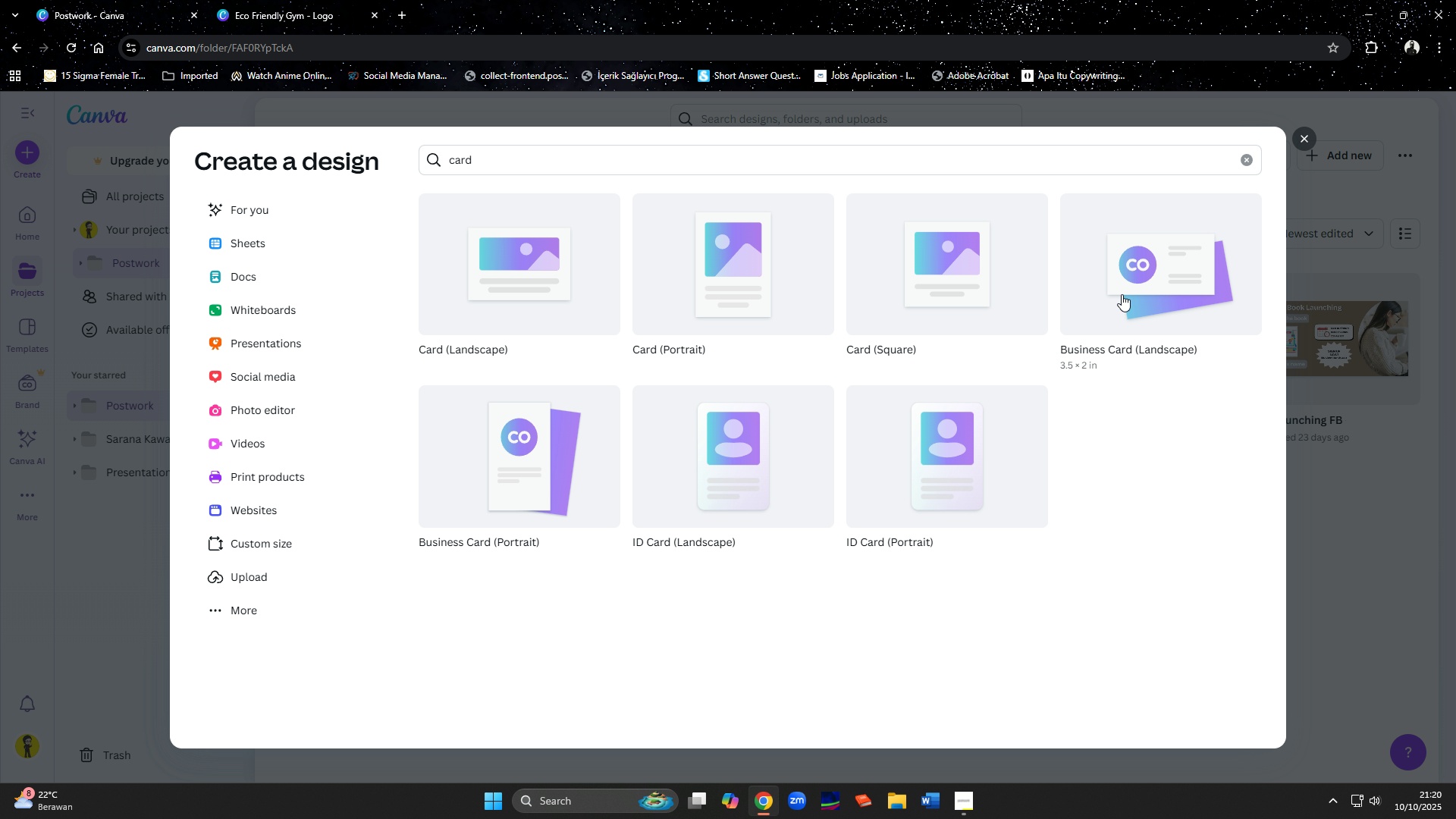 
left_click([1131, 287])
 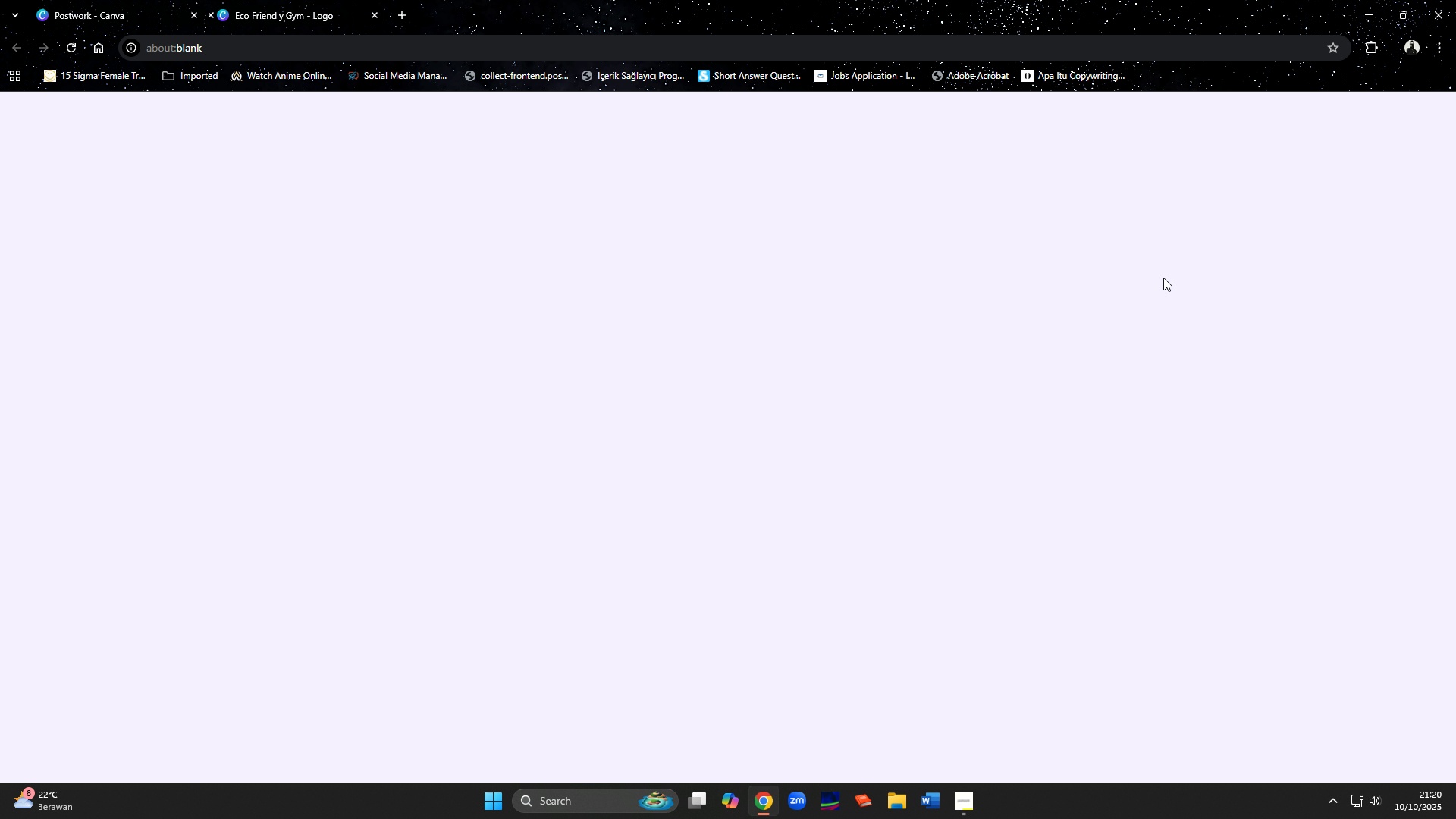 
left_click([1163, 278])
 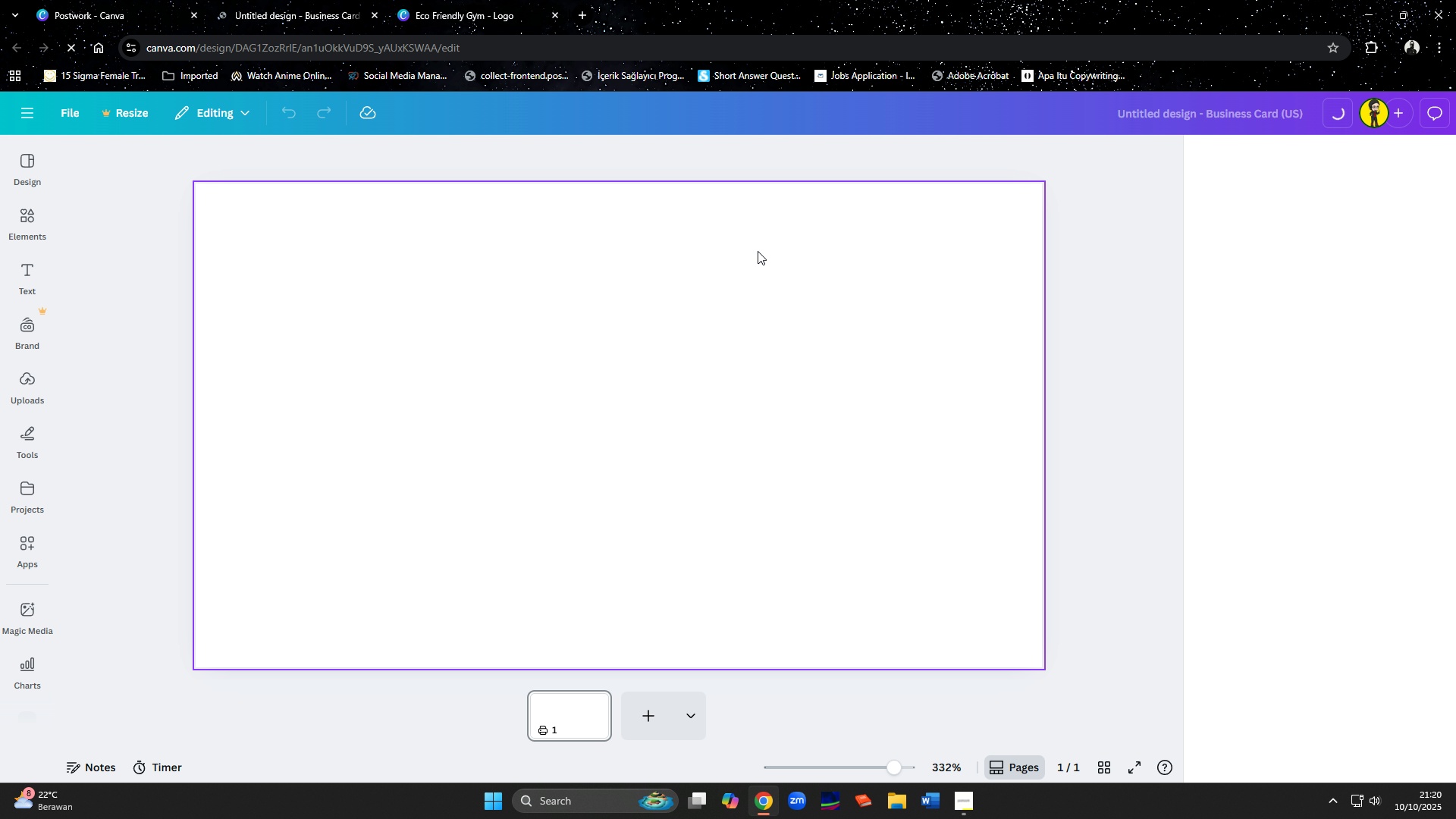 
left_click([570, 261])
 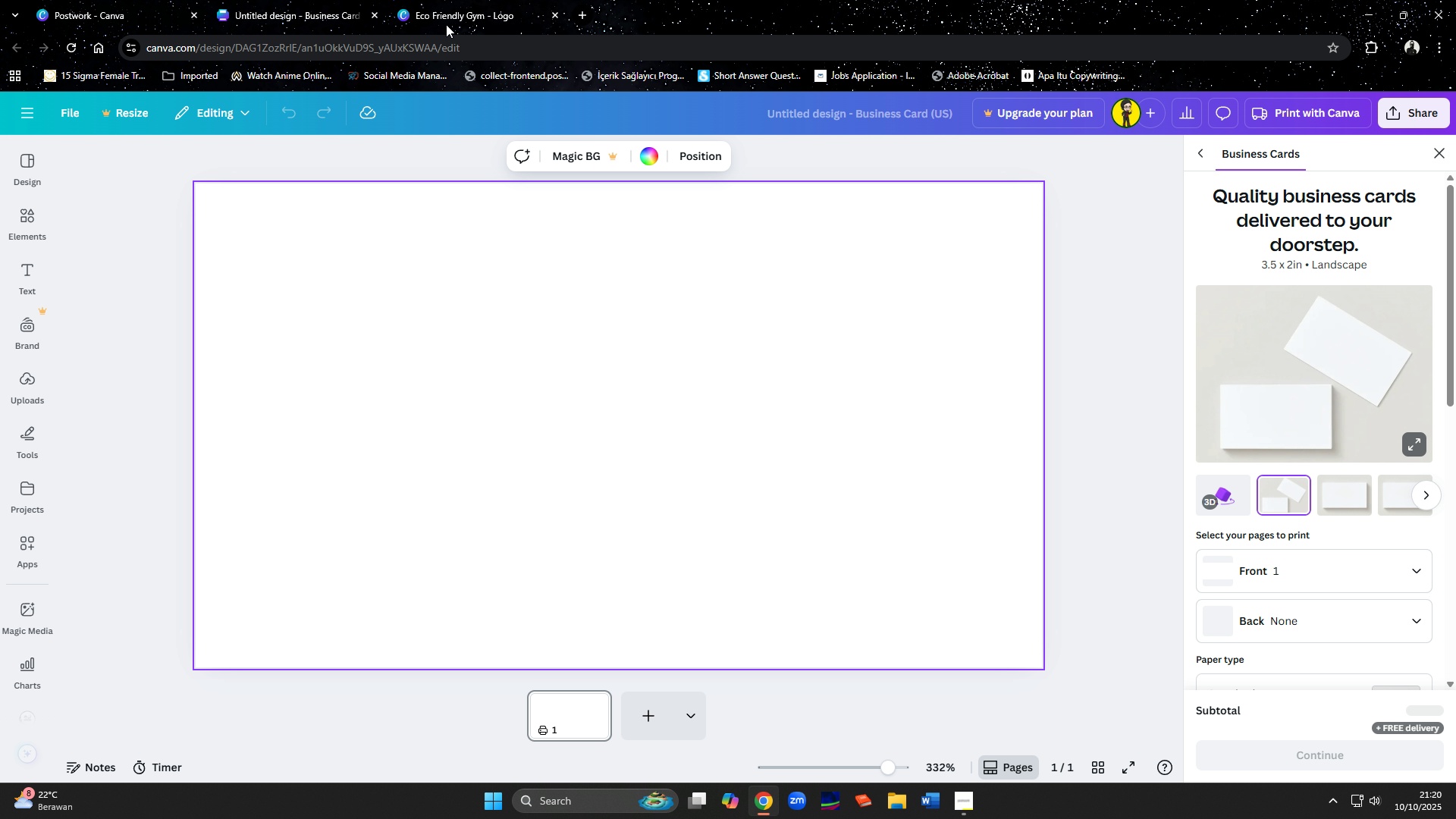 
left_click([446, 24])
 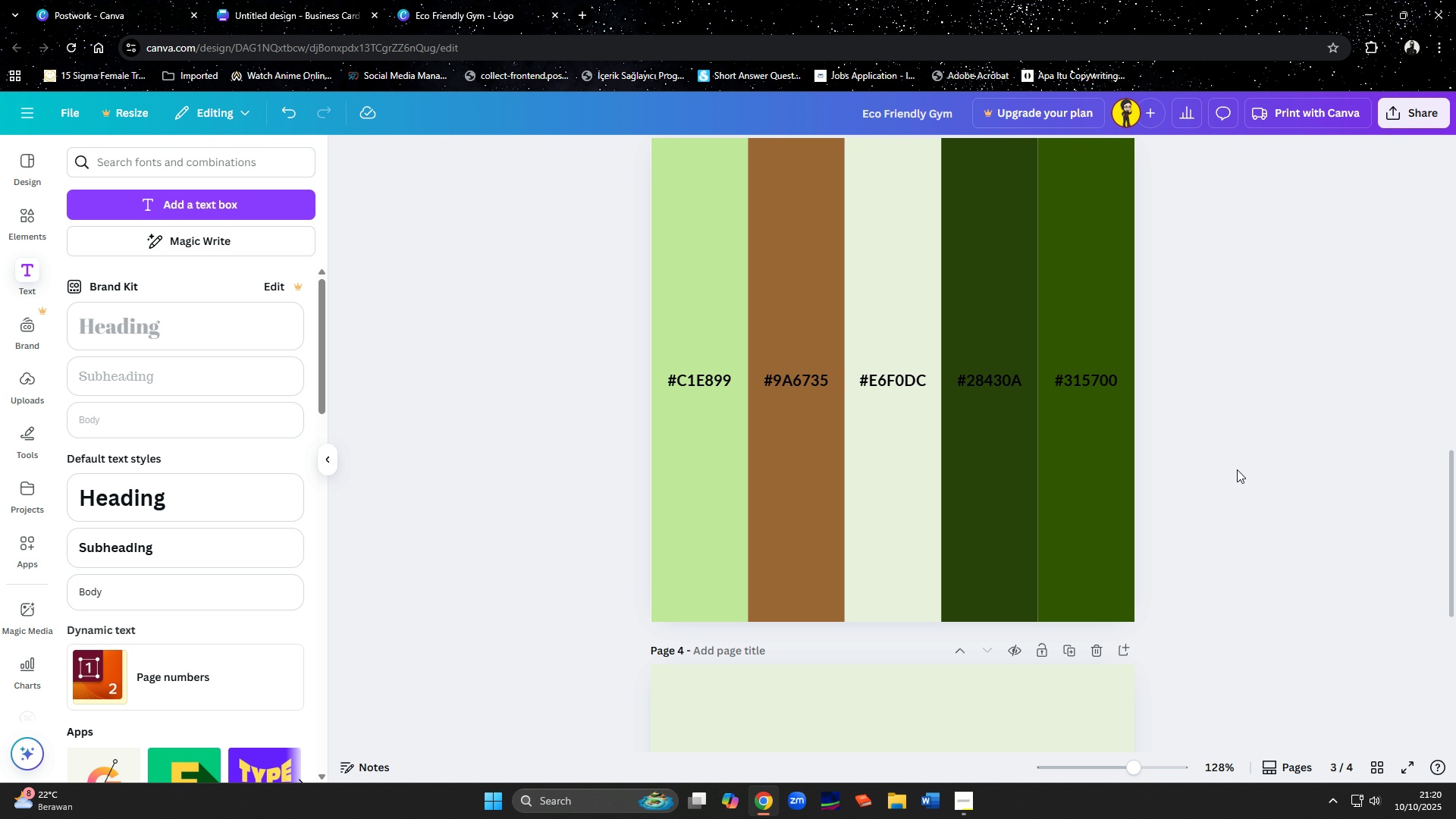 
scroll: coordinate [1288, 480], scroll_direction: up, amount: 17.0
 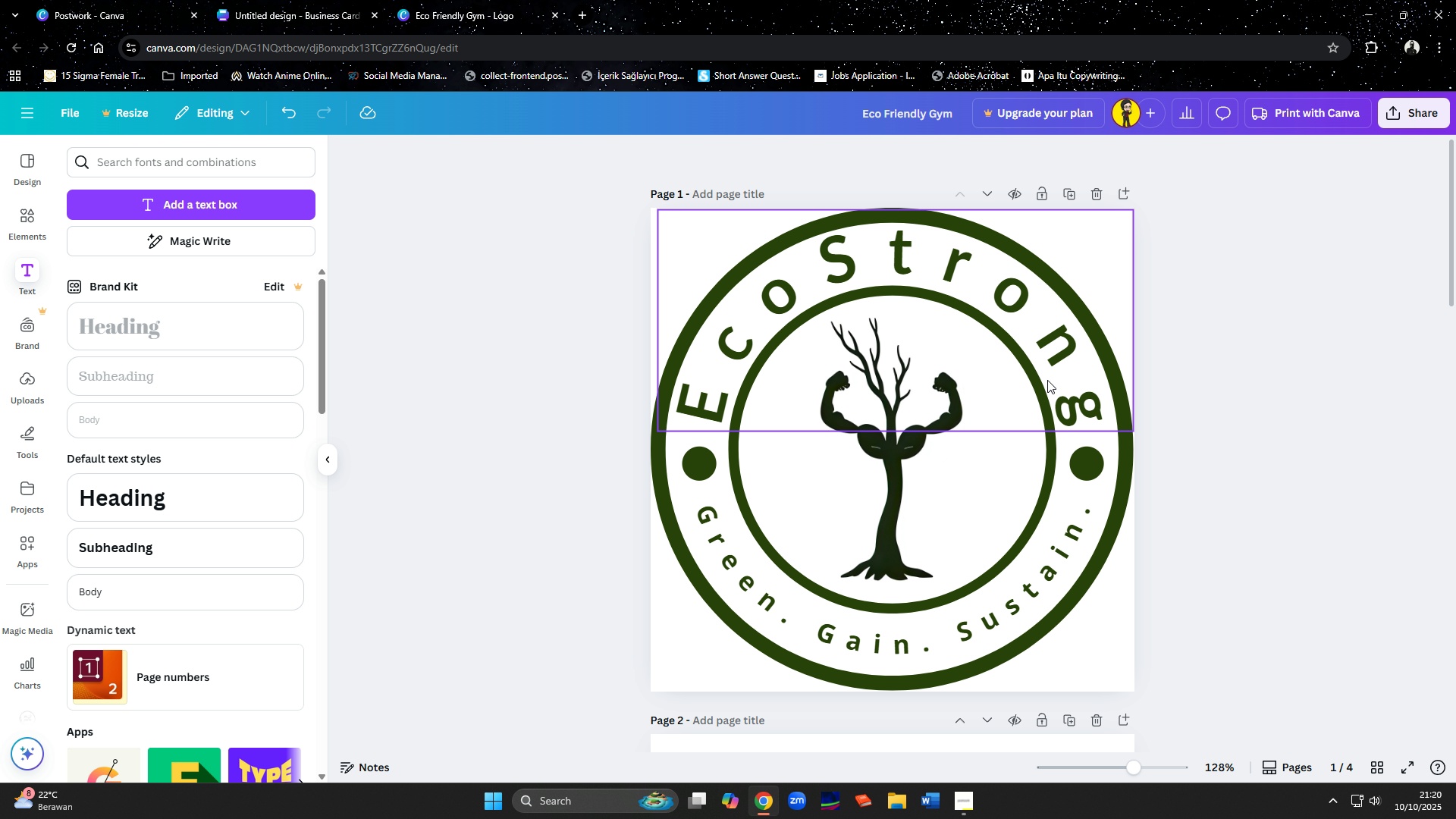 
left_click([1047, 380])
 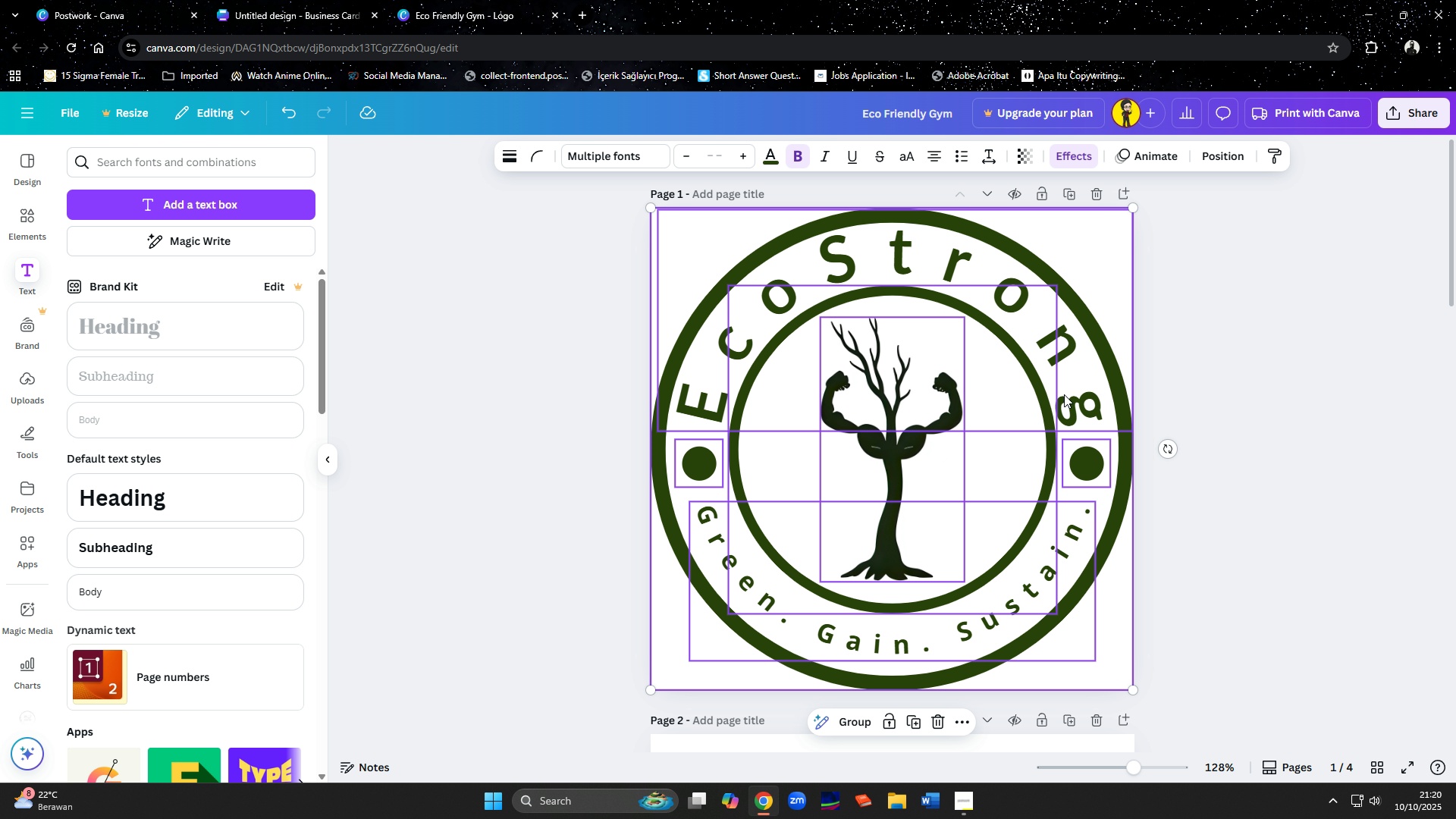 
key(Control+A)
 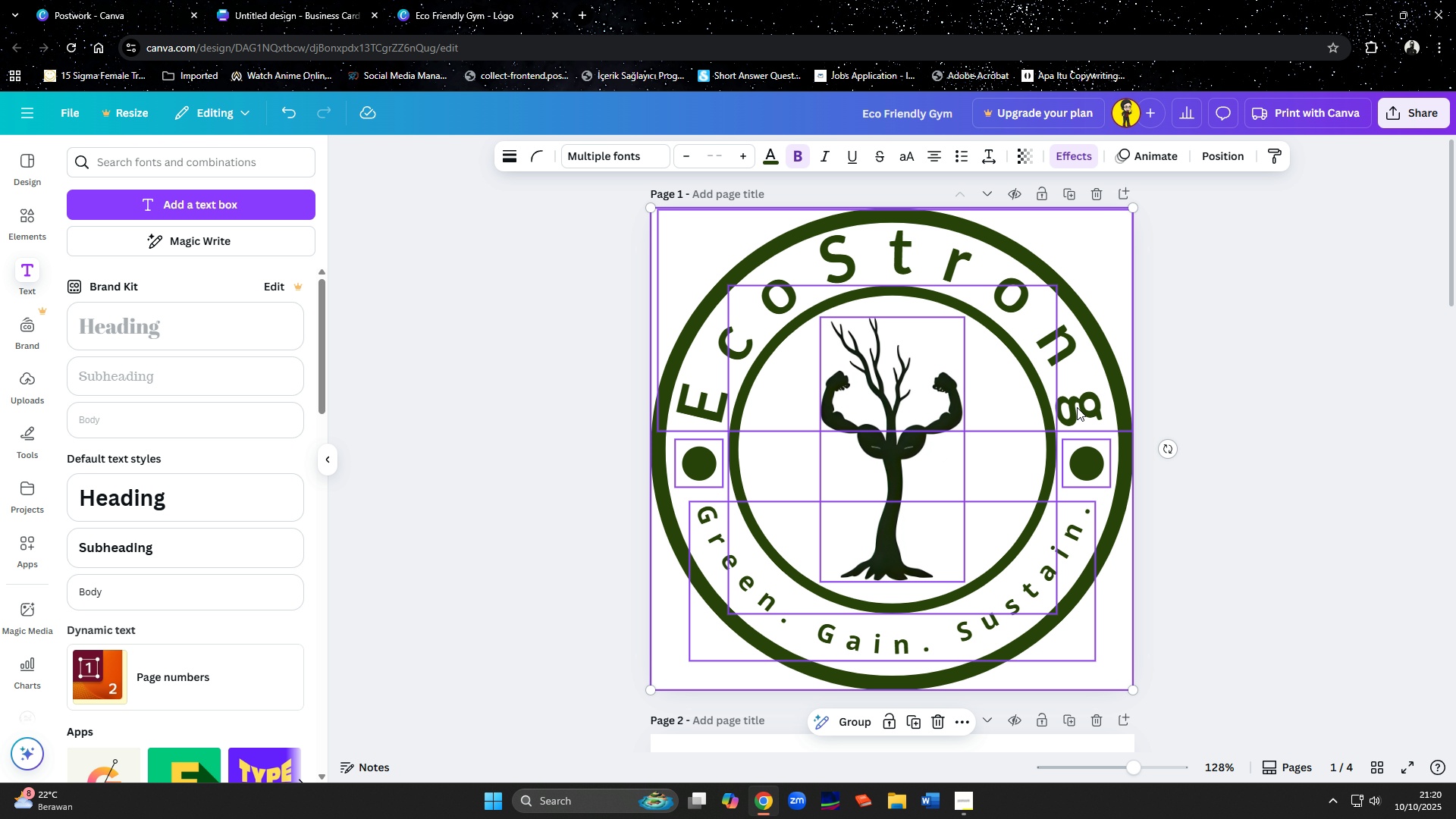 
key(Control+C)
 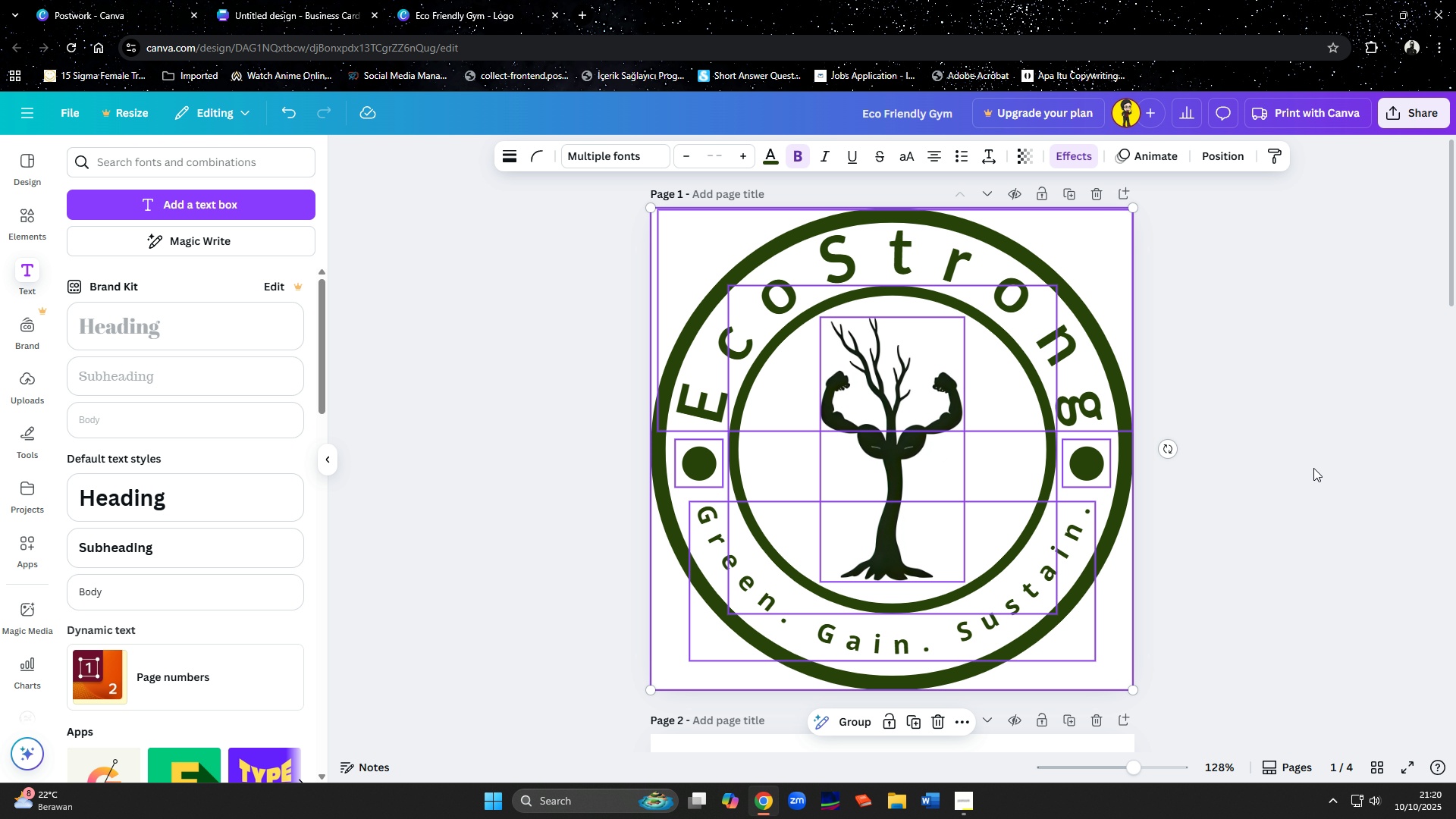 
scroll: coordinate [1293, 487], scroll_direction: down, amount: 15.0
 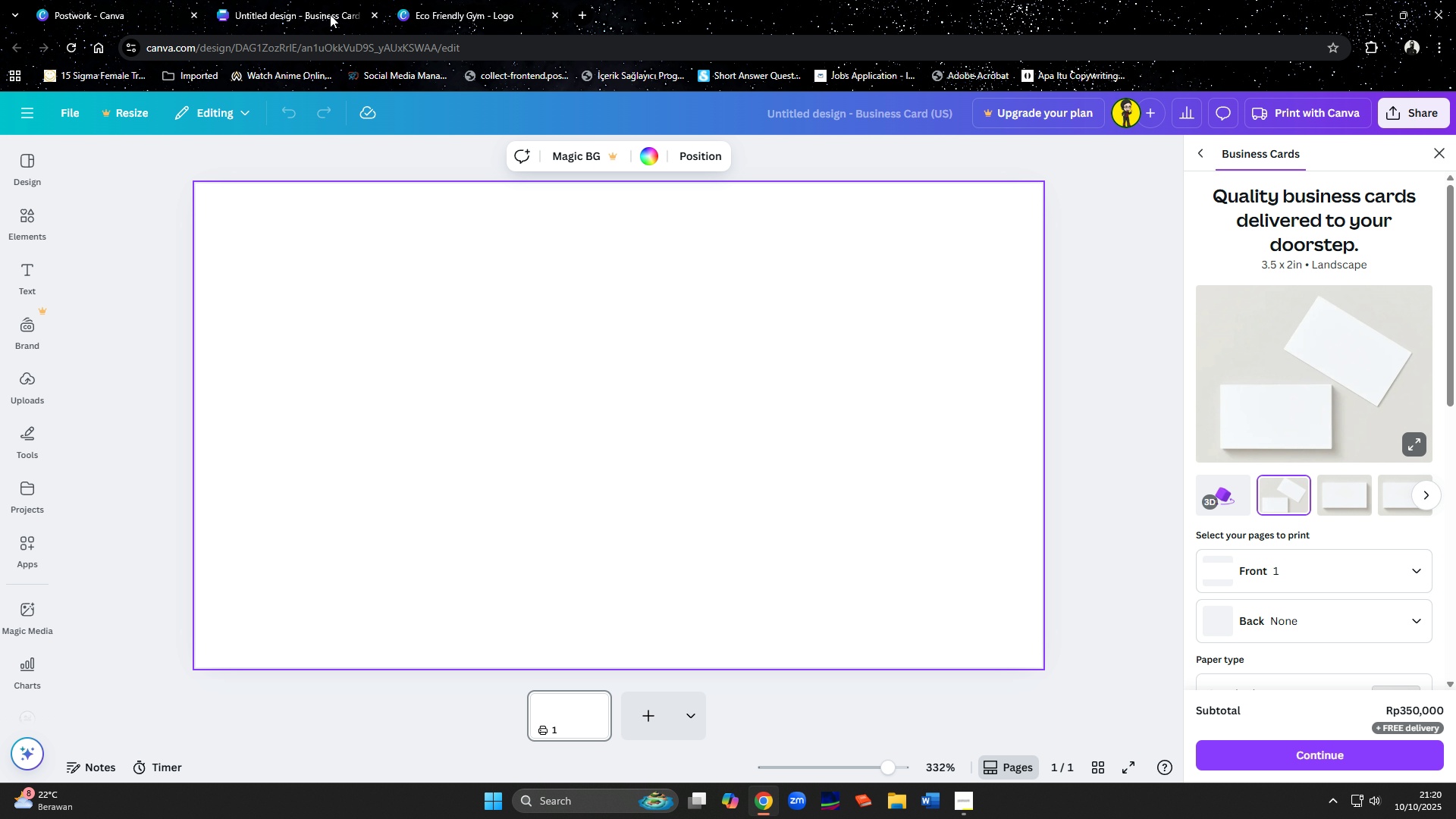 
double_click([673, 359])
 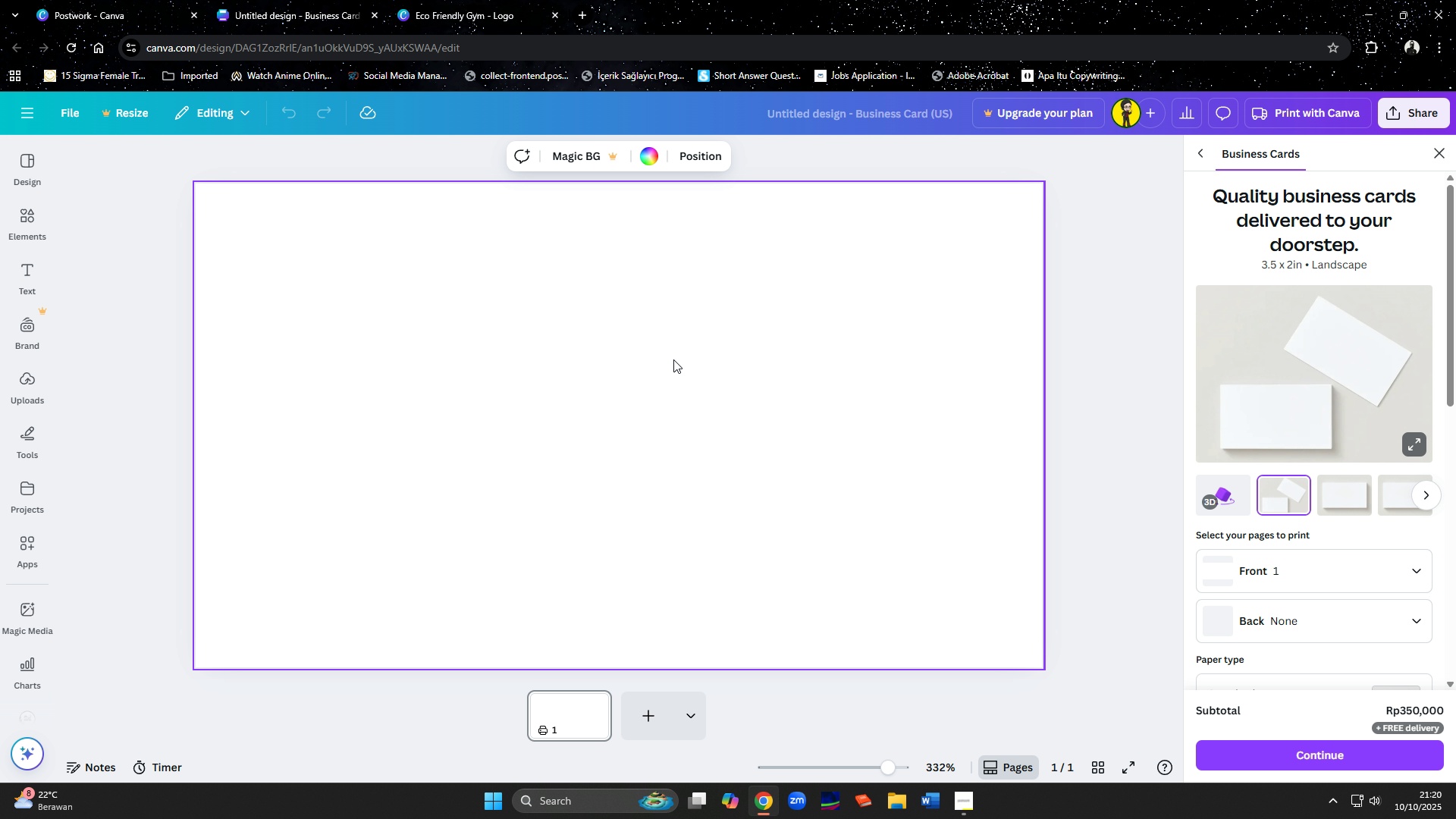 
key(Control+V)
 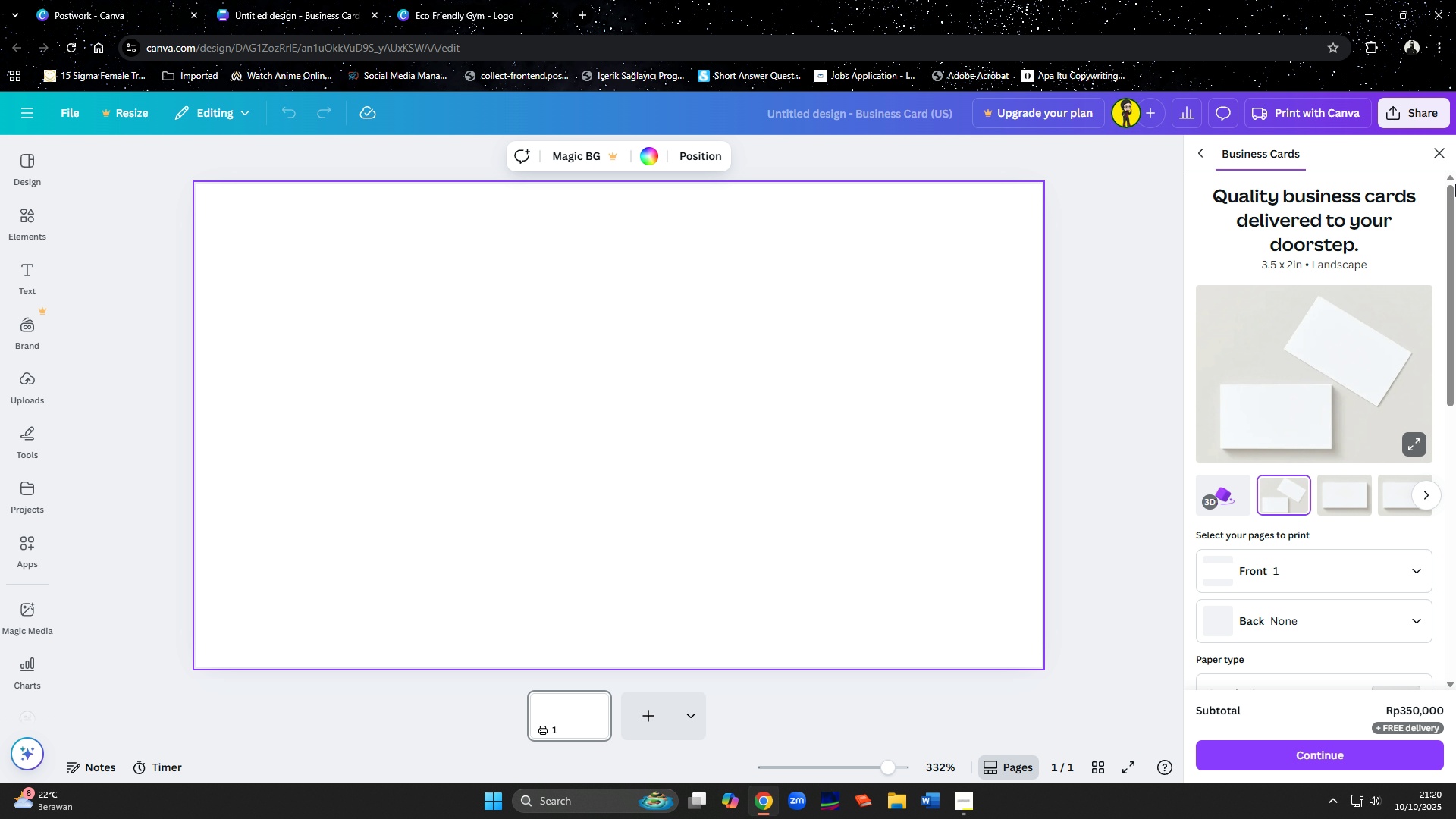 
left_click([1435, 154])
 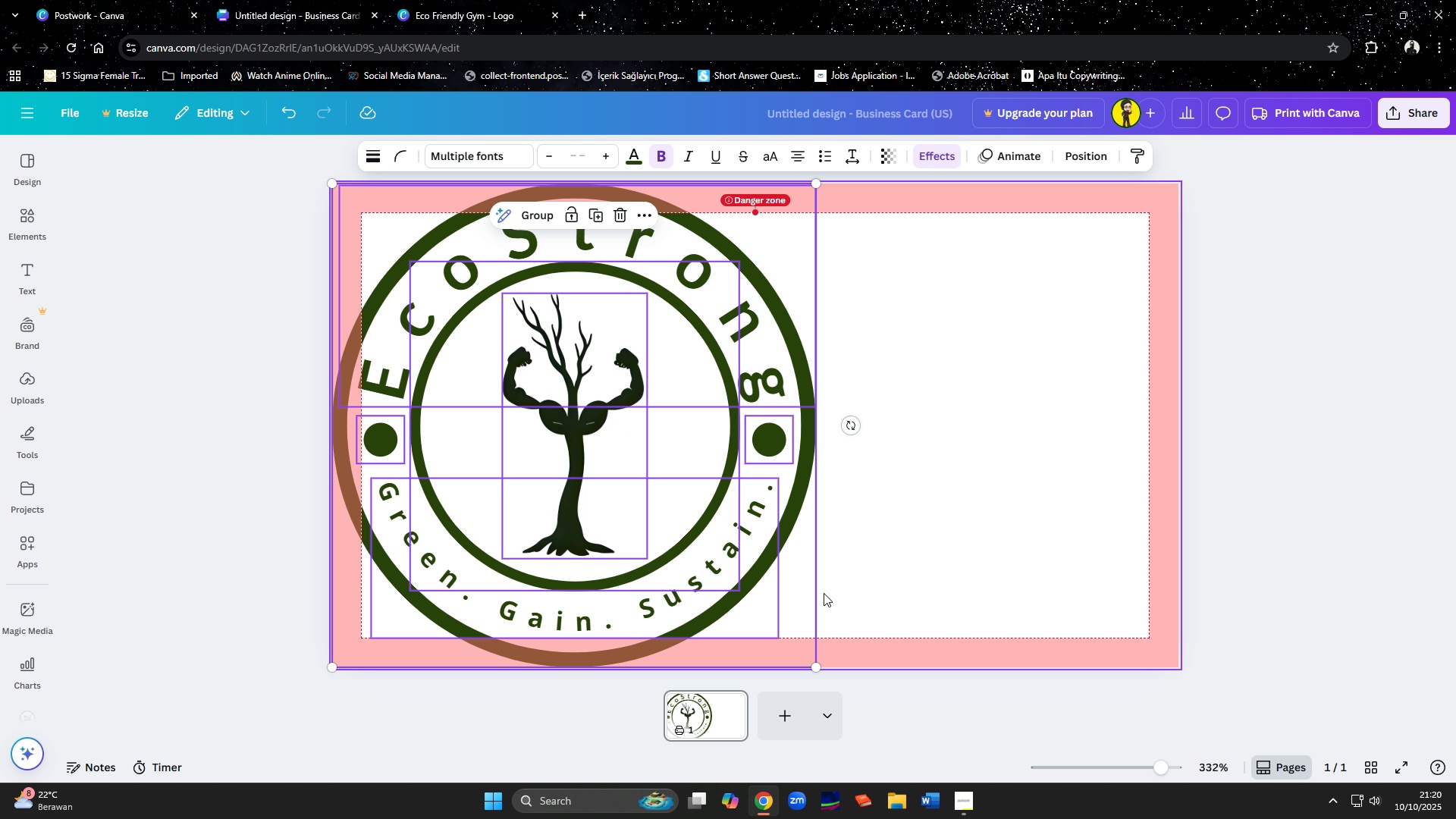 
left_click_drag(start_coordinate=[816, 663], to_coordinate=[674, 498])
 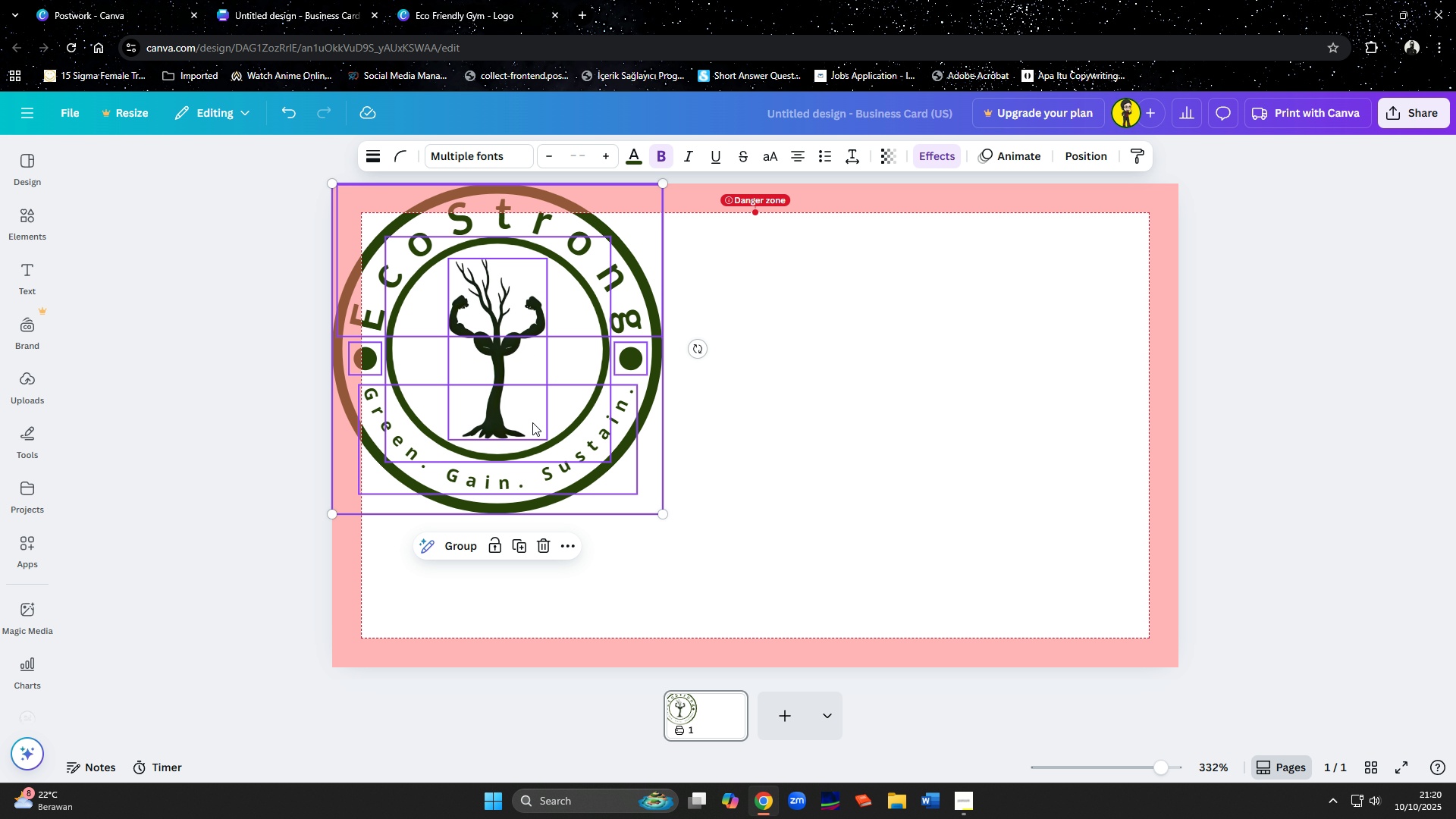 
left_click_drag(start_coordinate=[529, 418], to_coordinate=[786, 494])
 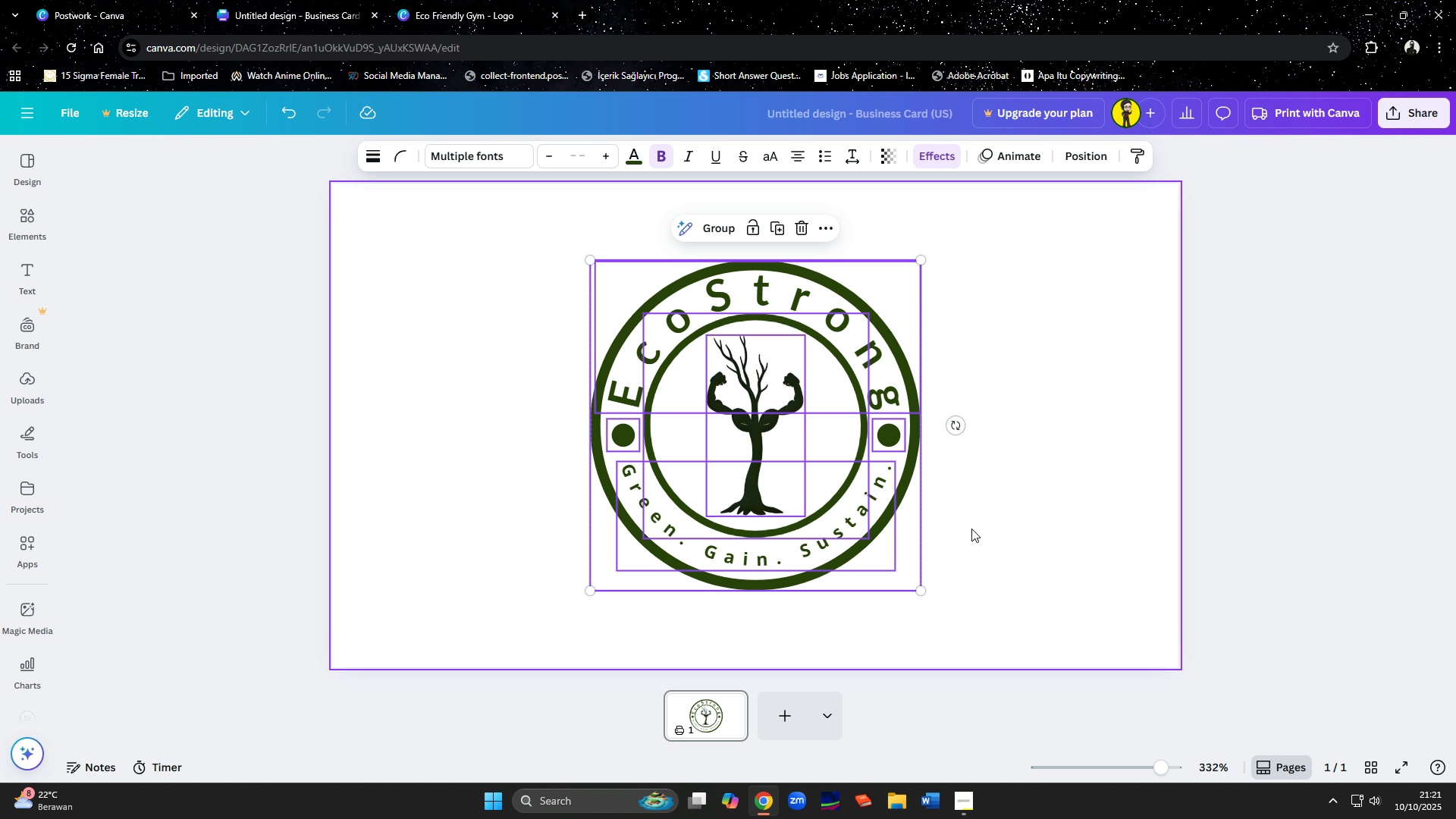 
left_click([982, 532])
 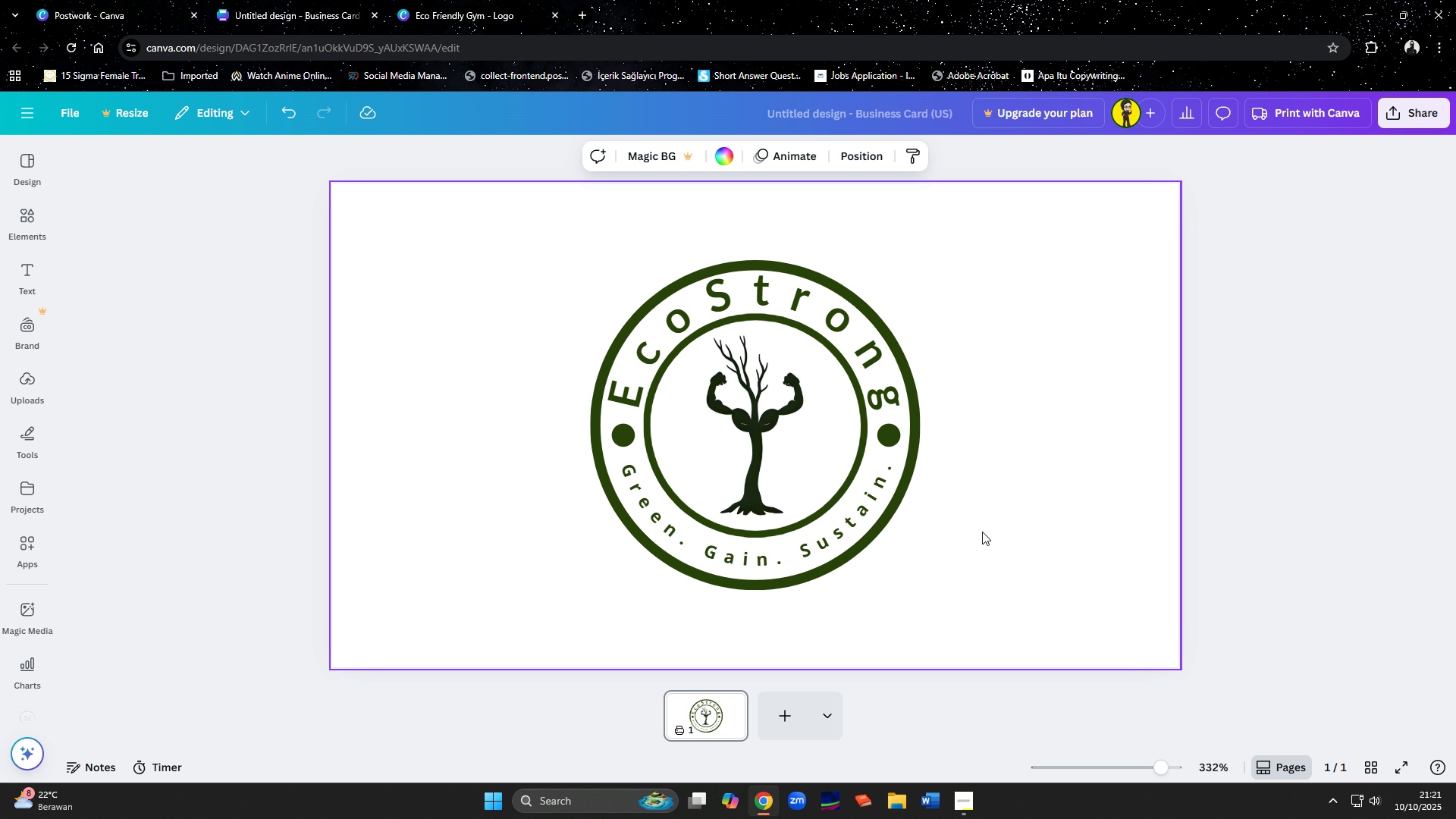 
key(Control+A)
 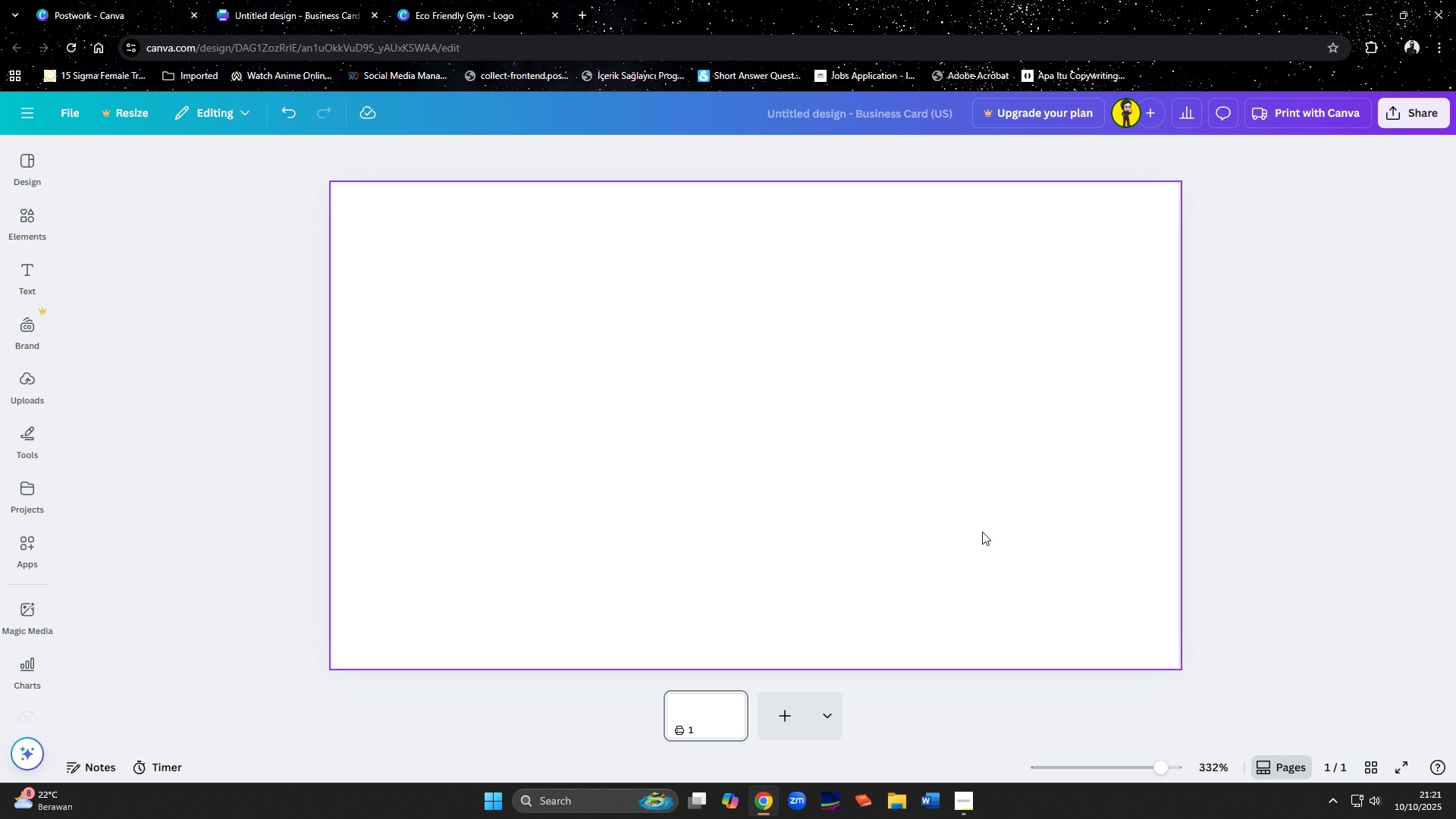 
key(Delete)
 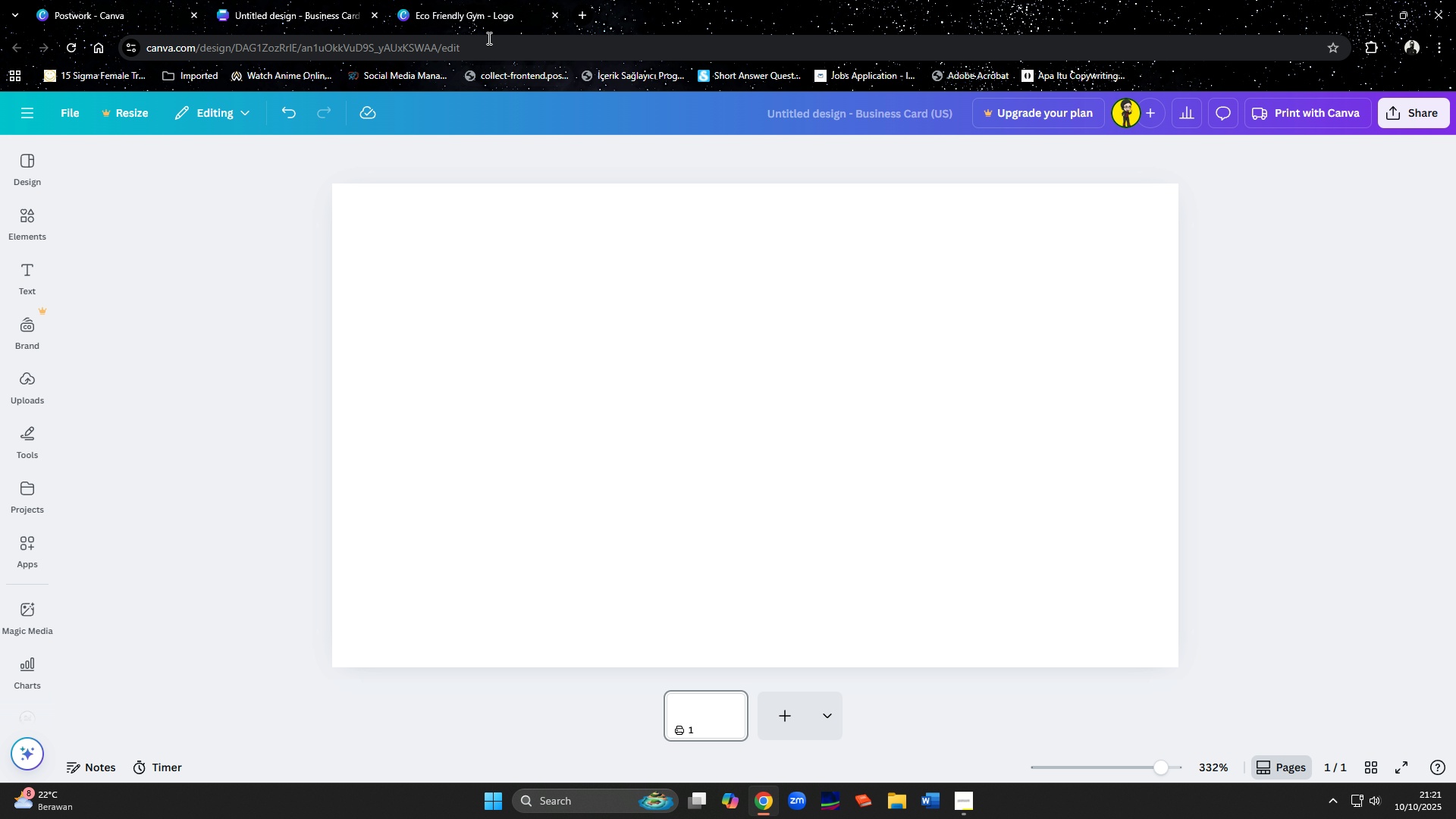 
left_click([478, 0])
 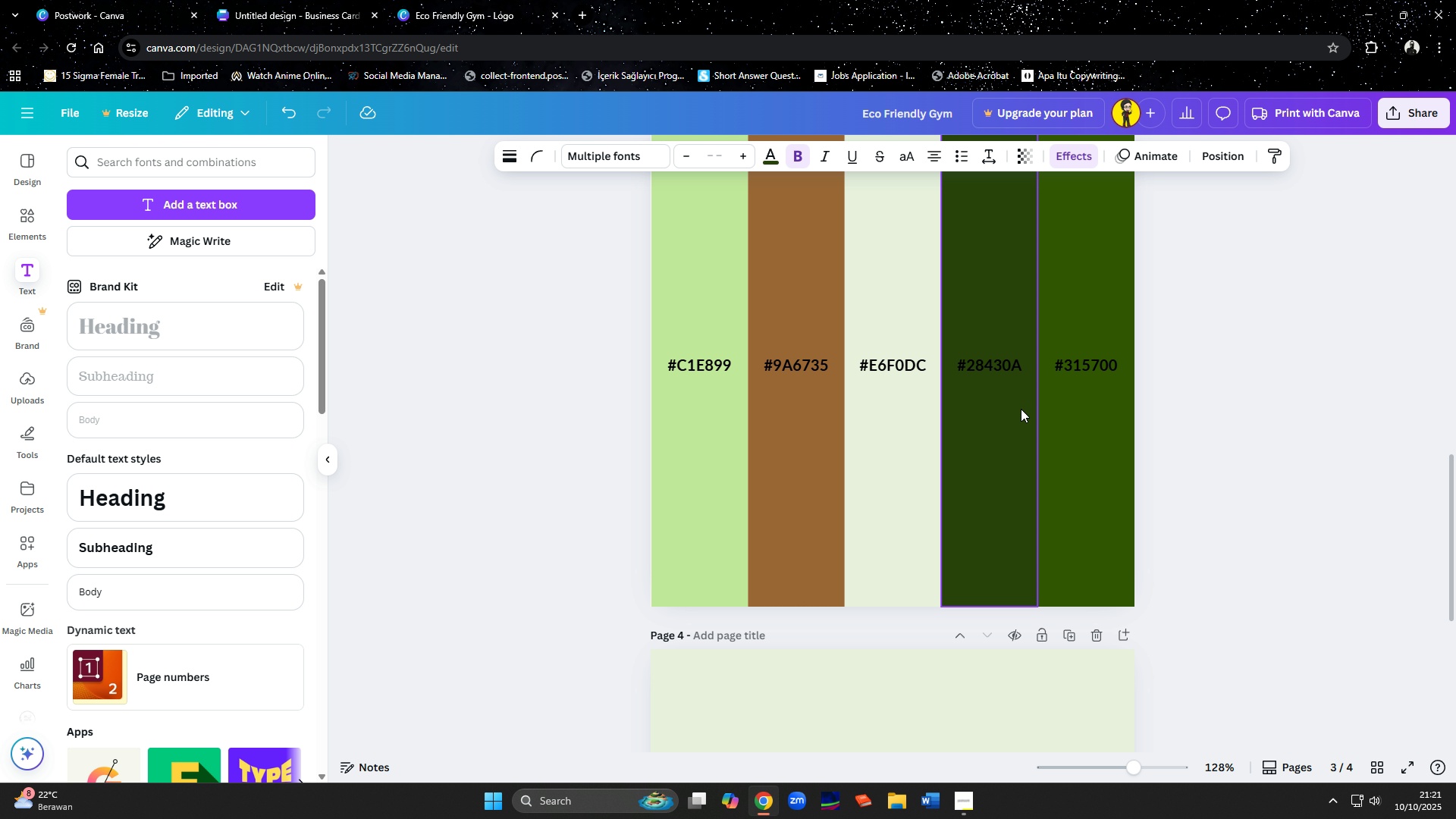 
scroll: coordinate [1065, 420], scroll_direction: up, amount: 8.0
 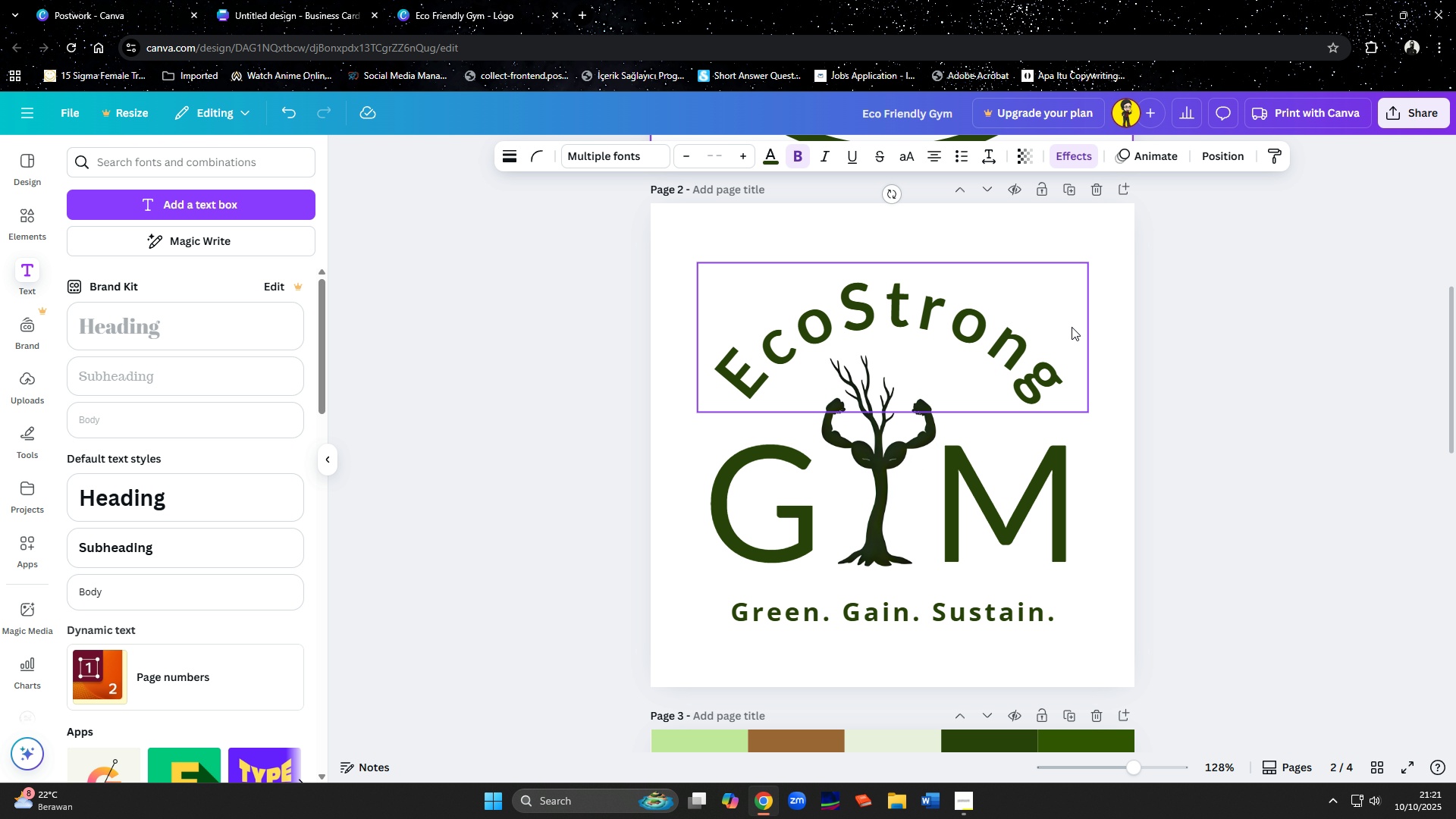 
left_click([1072, 327])
 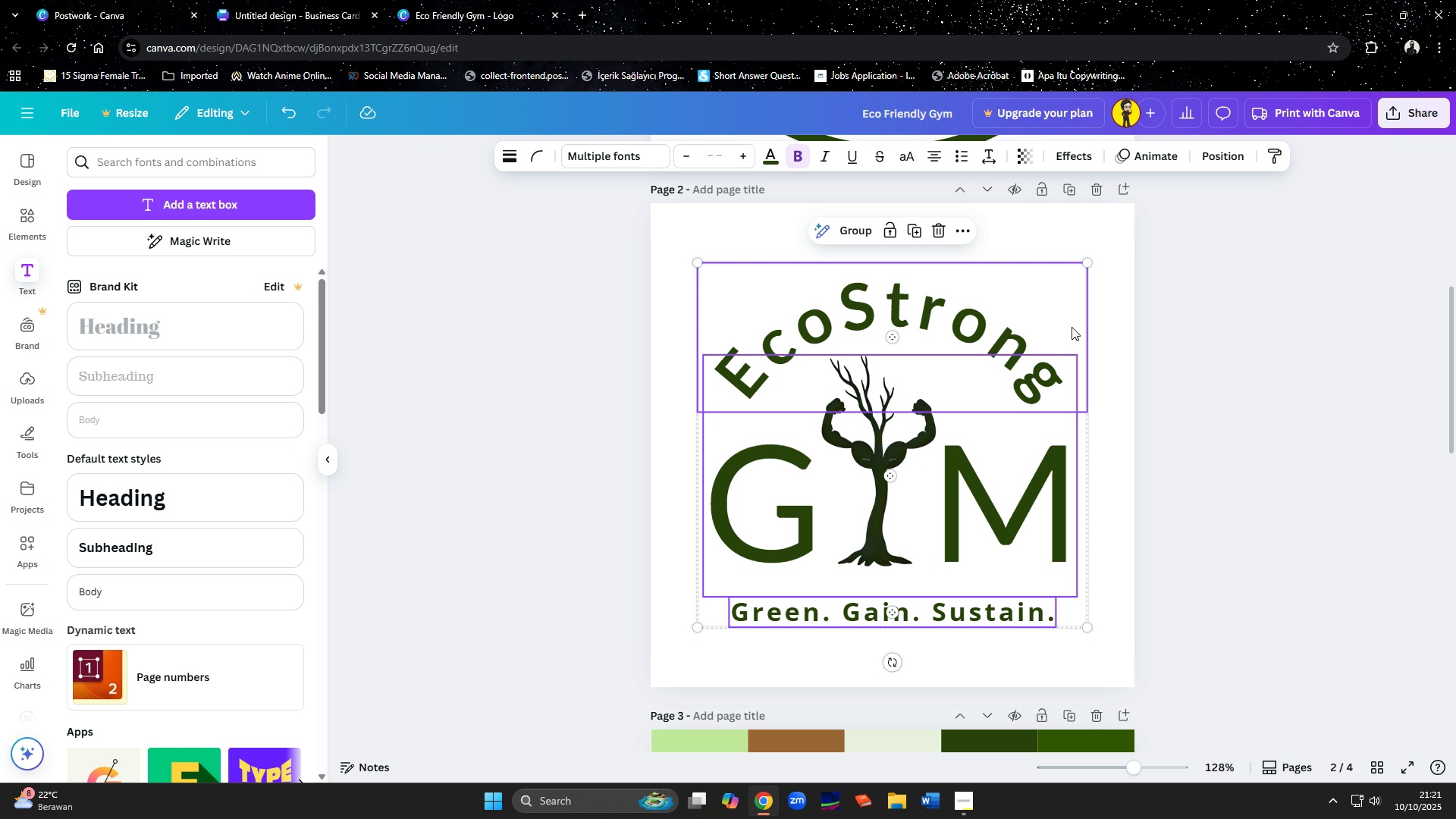 
key(Control+A)
 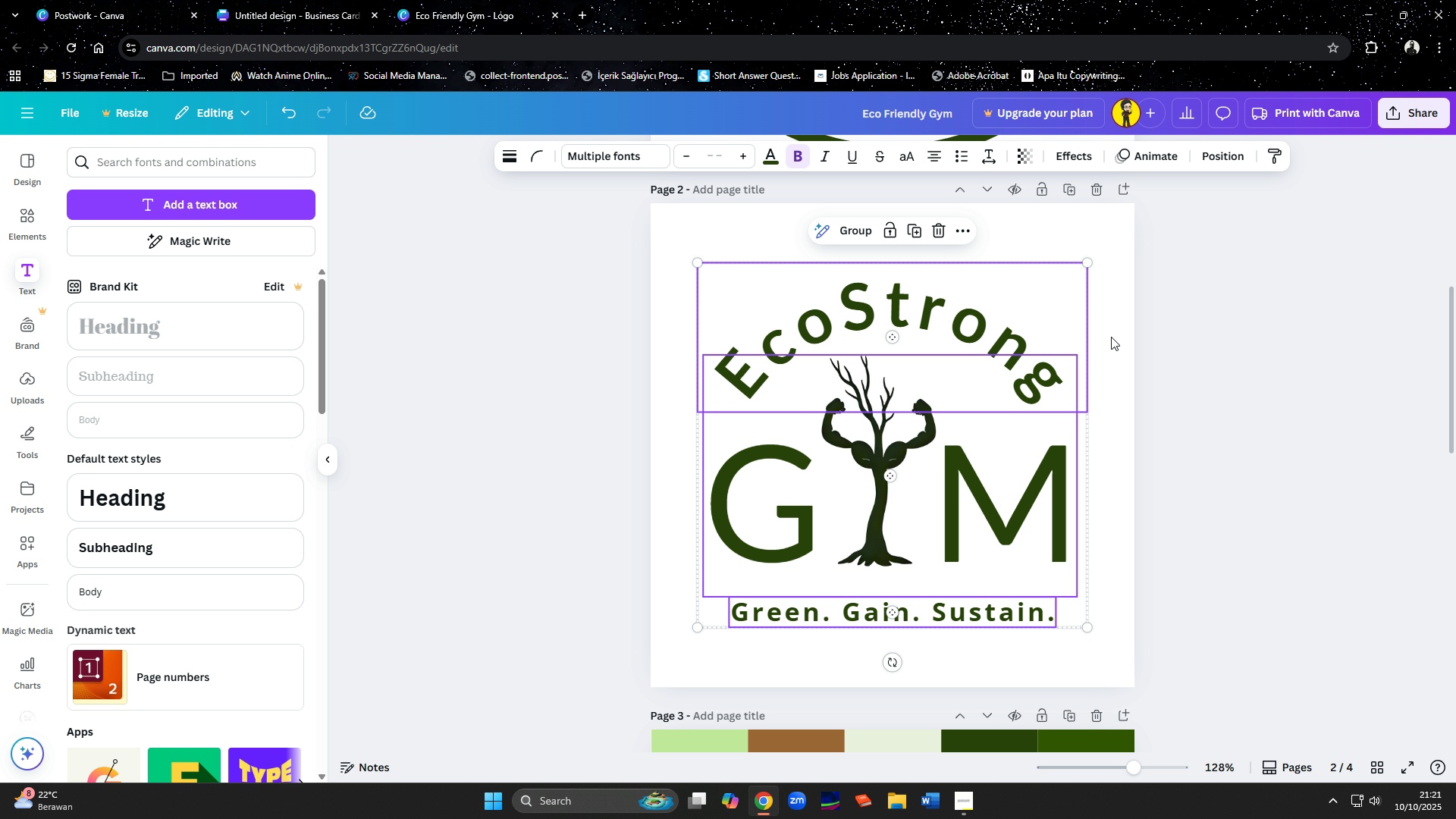 
key(Control+C)
 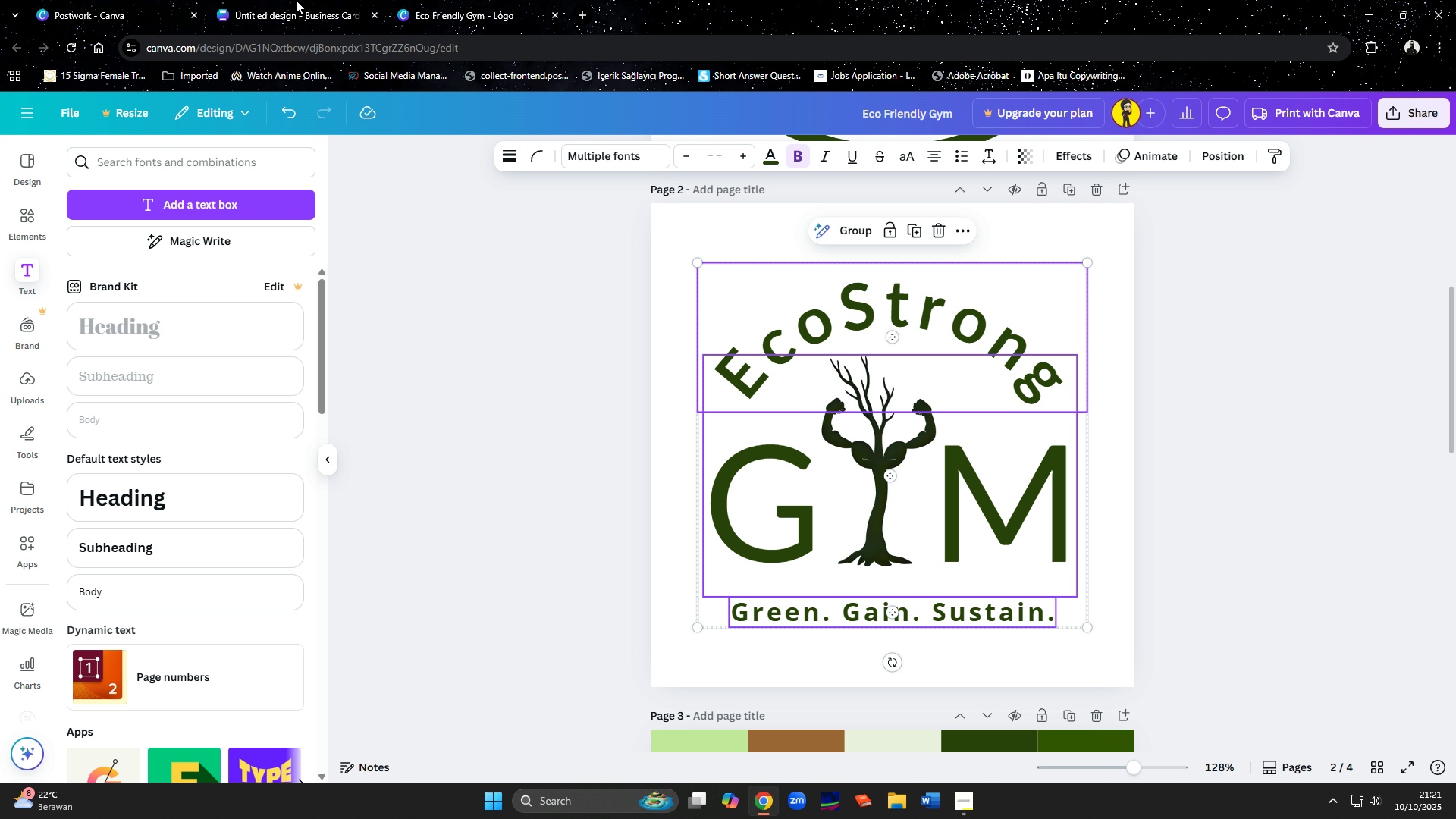 
left_click([295, 0])
 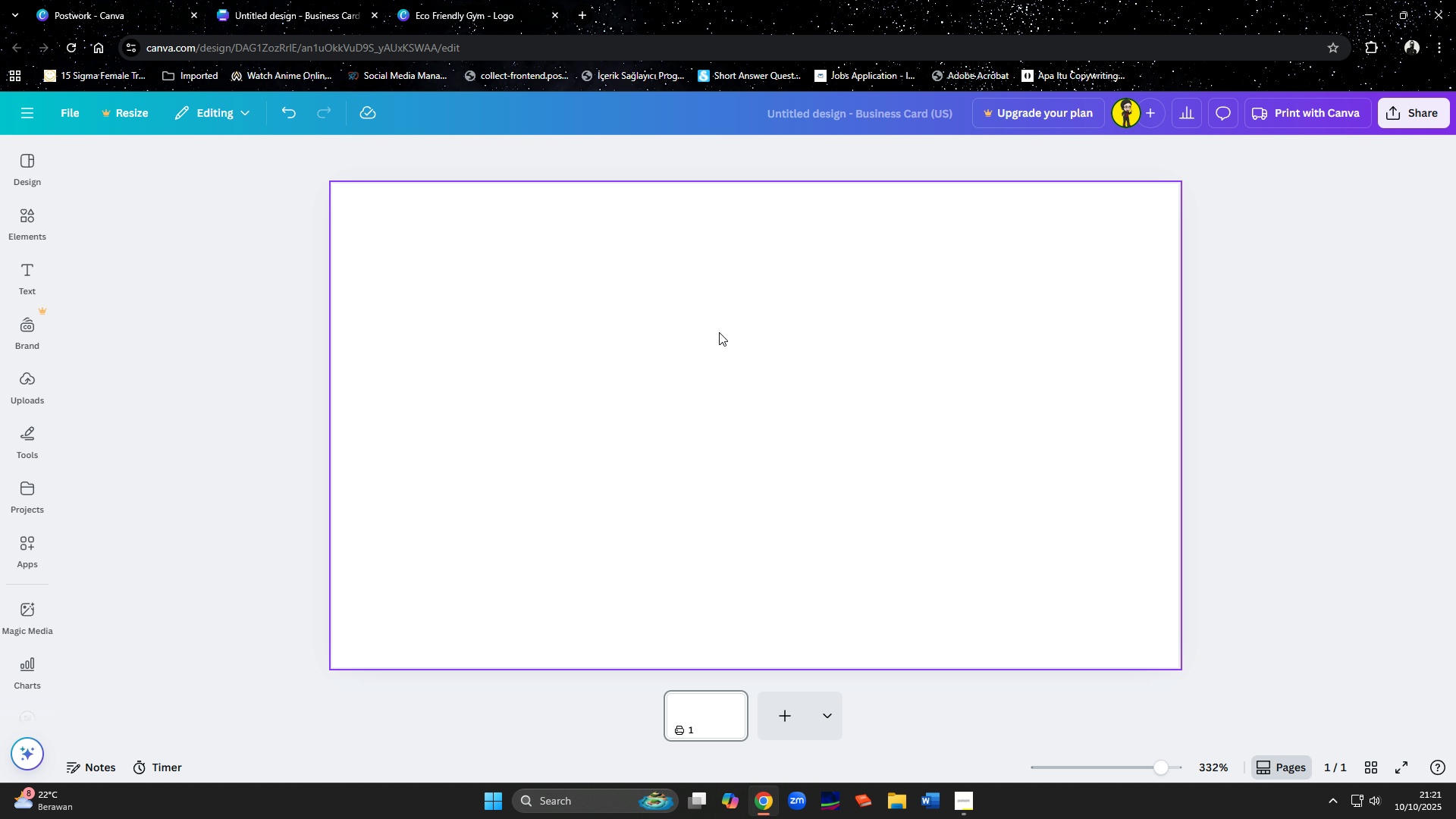 
left_click([719, 332])
 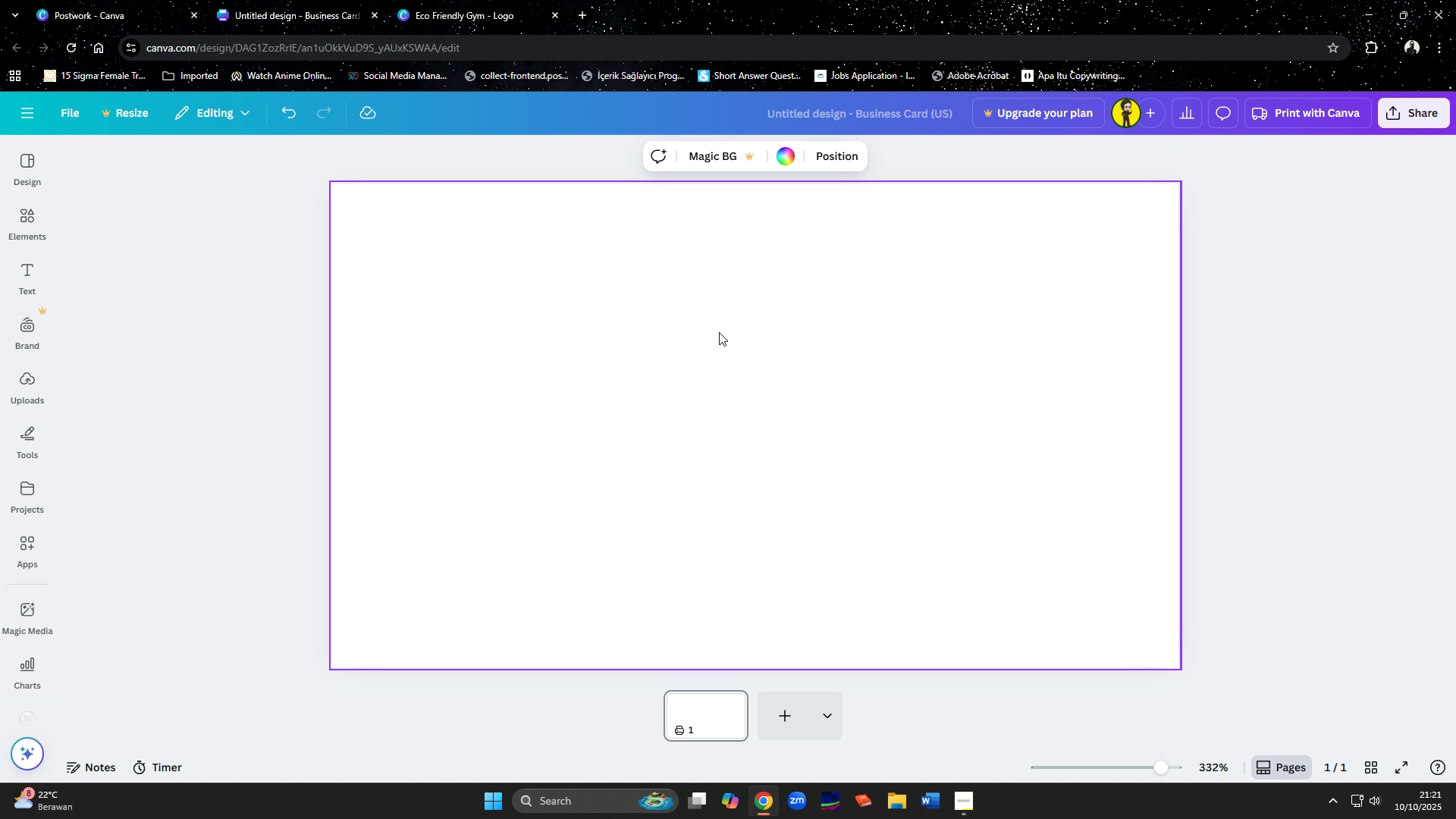 
key(Control+ControlLeft)
 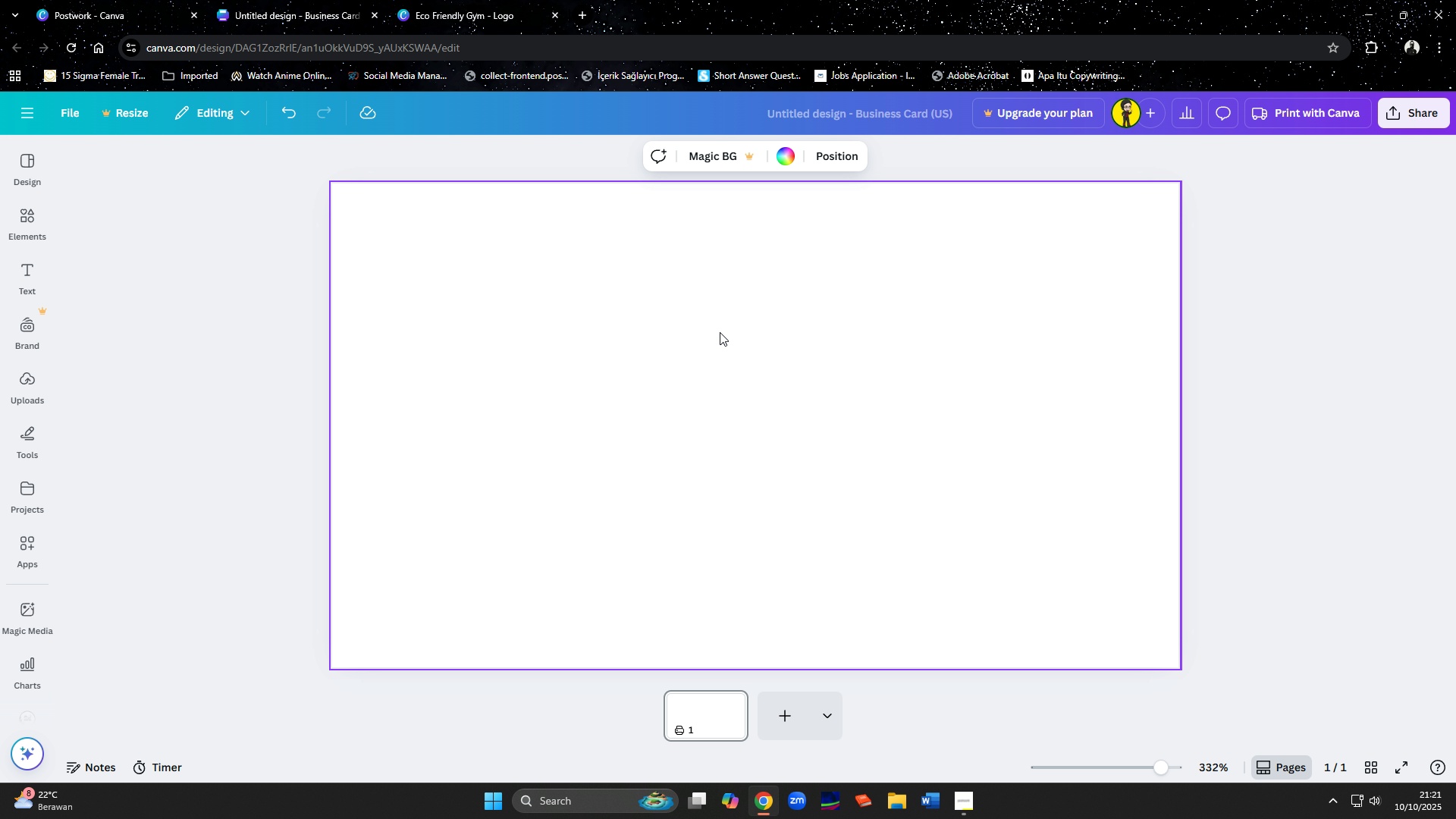 
key(Control+V)
 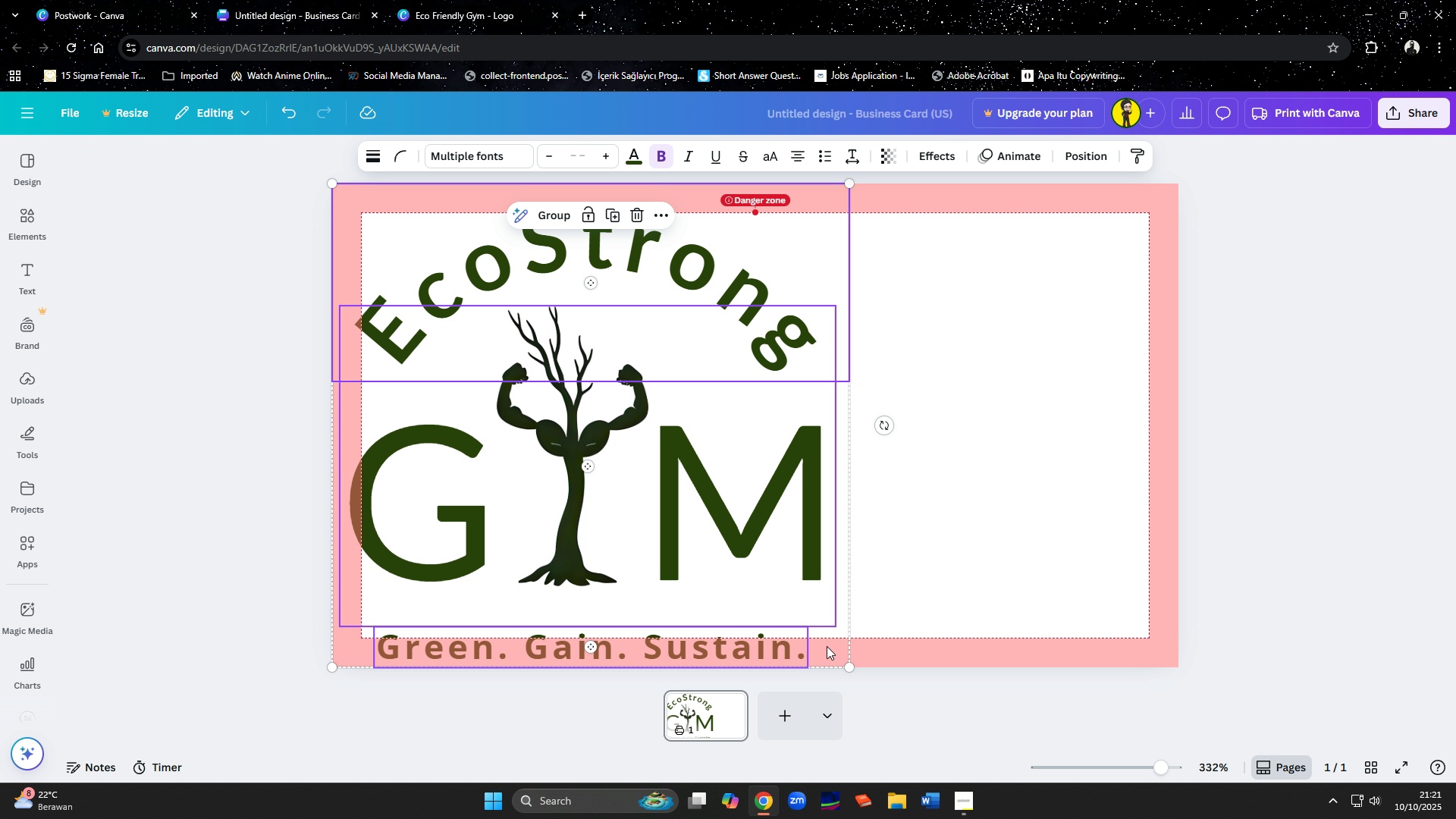 
left_click_drag(start_coordinate=[850, 664], to_coordinate=[739, 556])
 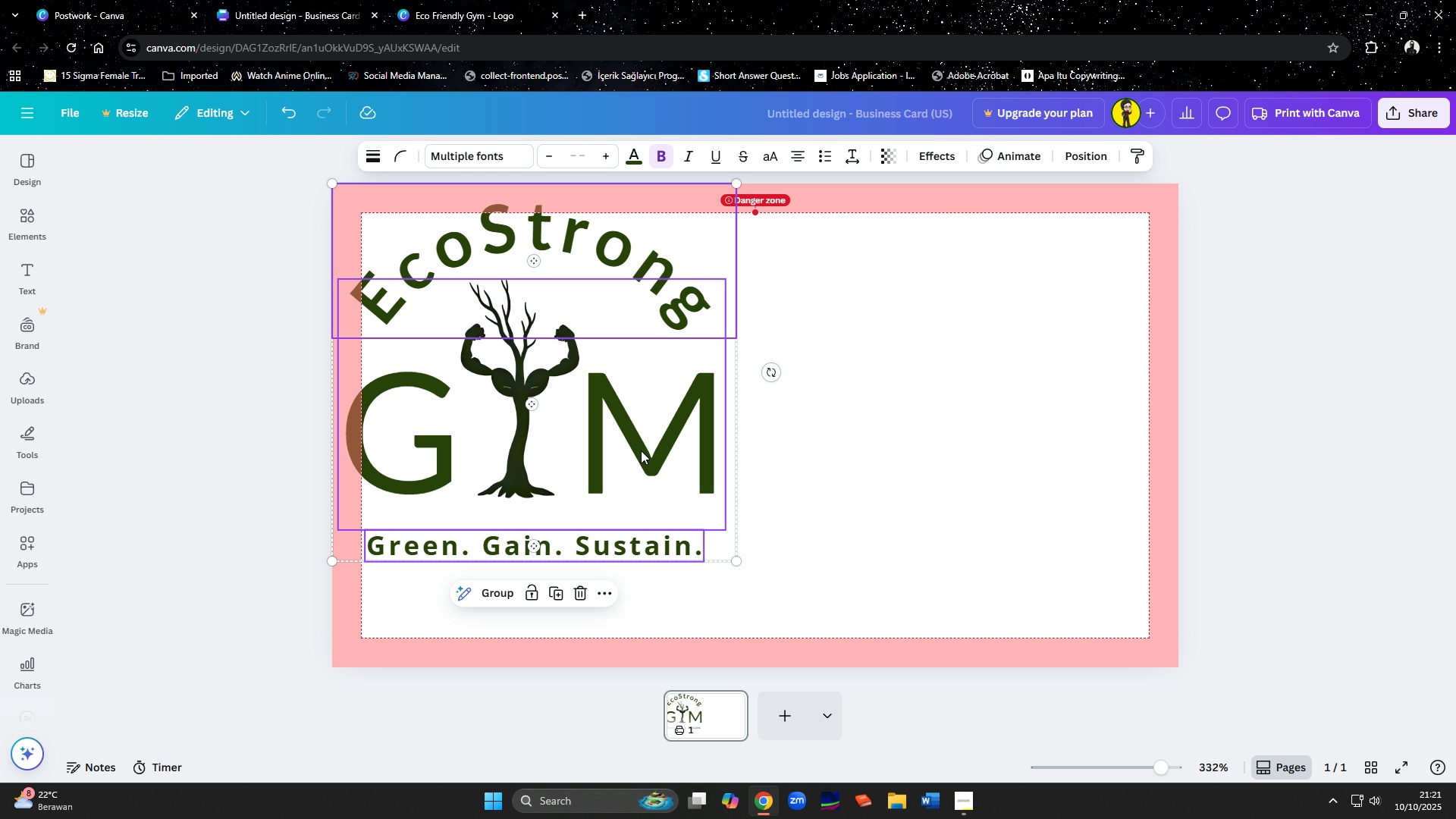 
left_click_drag(start_coordinate=[641, 450], to_coordinate=[864, 502])
 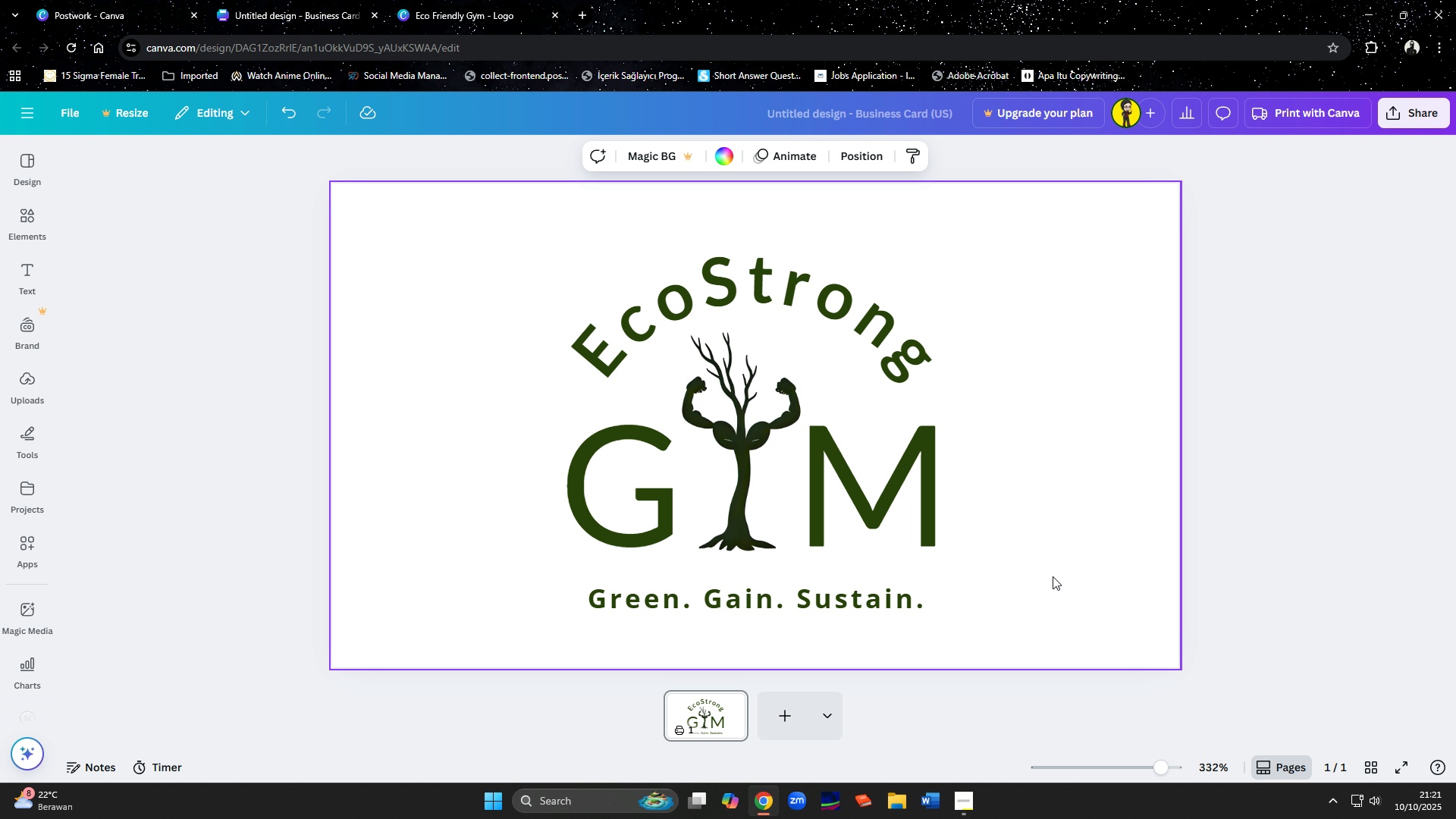 
left_click([1053, 576])
 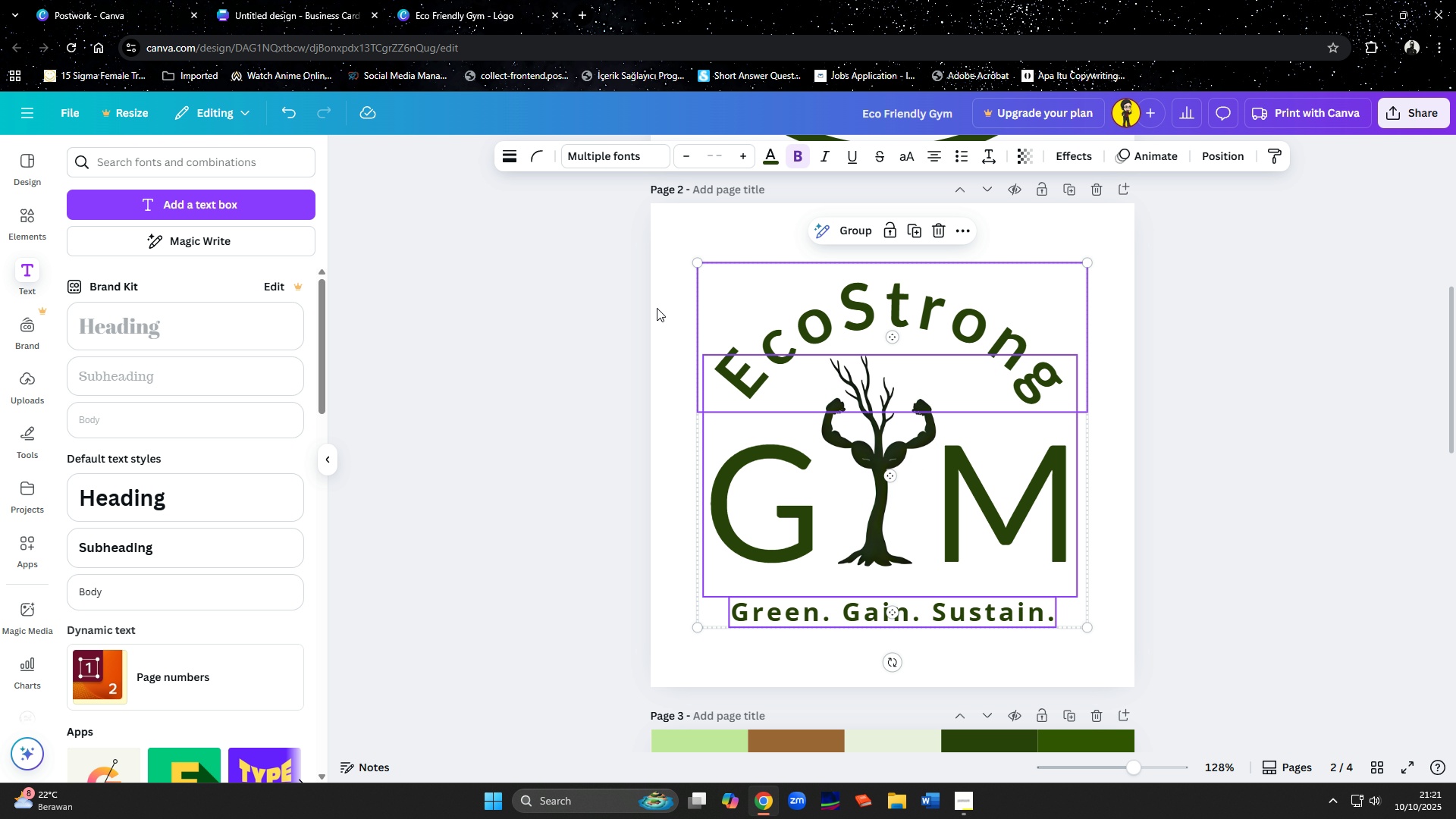 
scroll: coordinate [761, 546], scroll_direction: down, amount: 7.0
 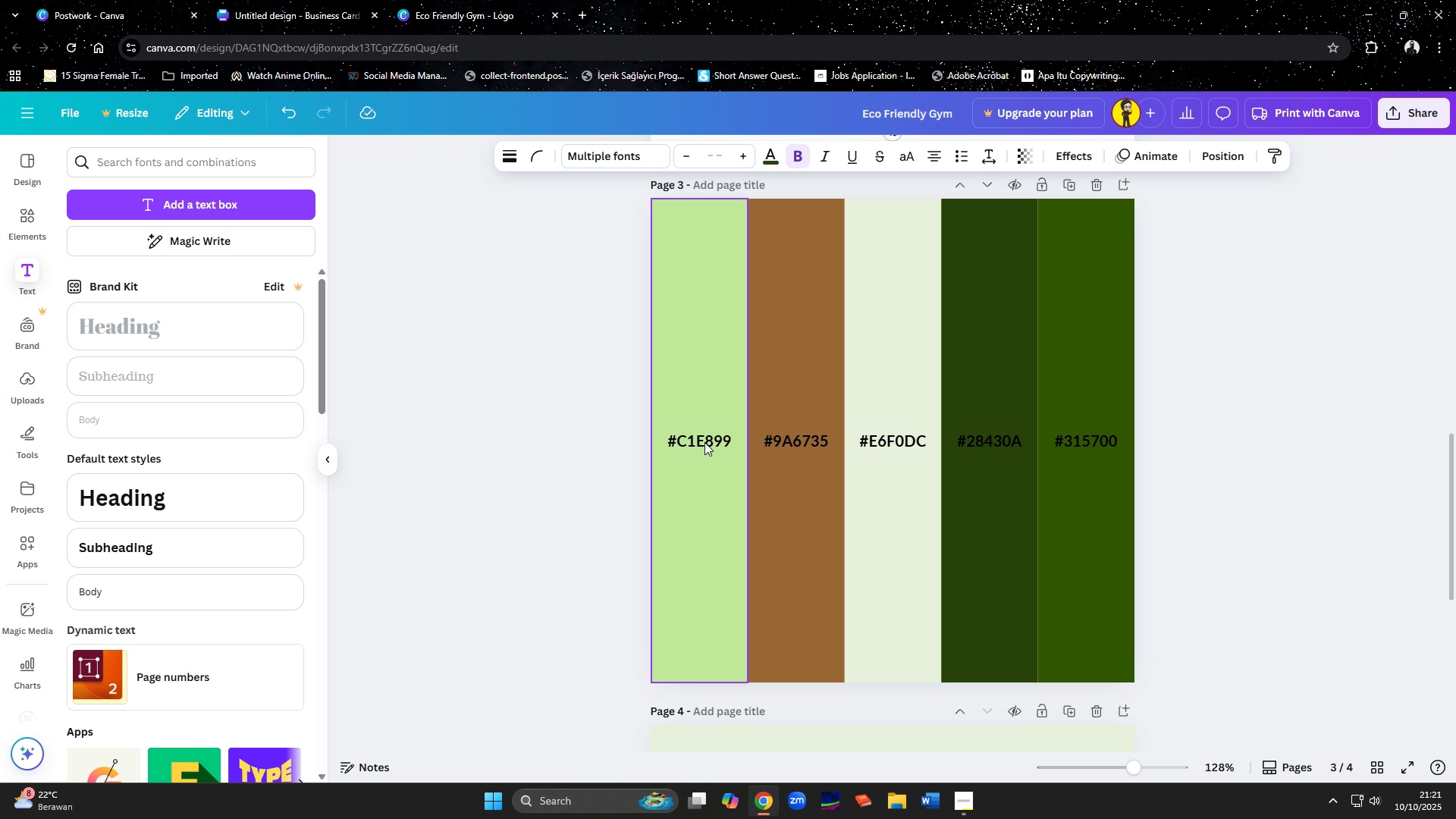 
double_click([704, 442])
 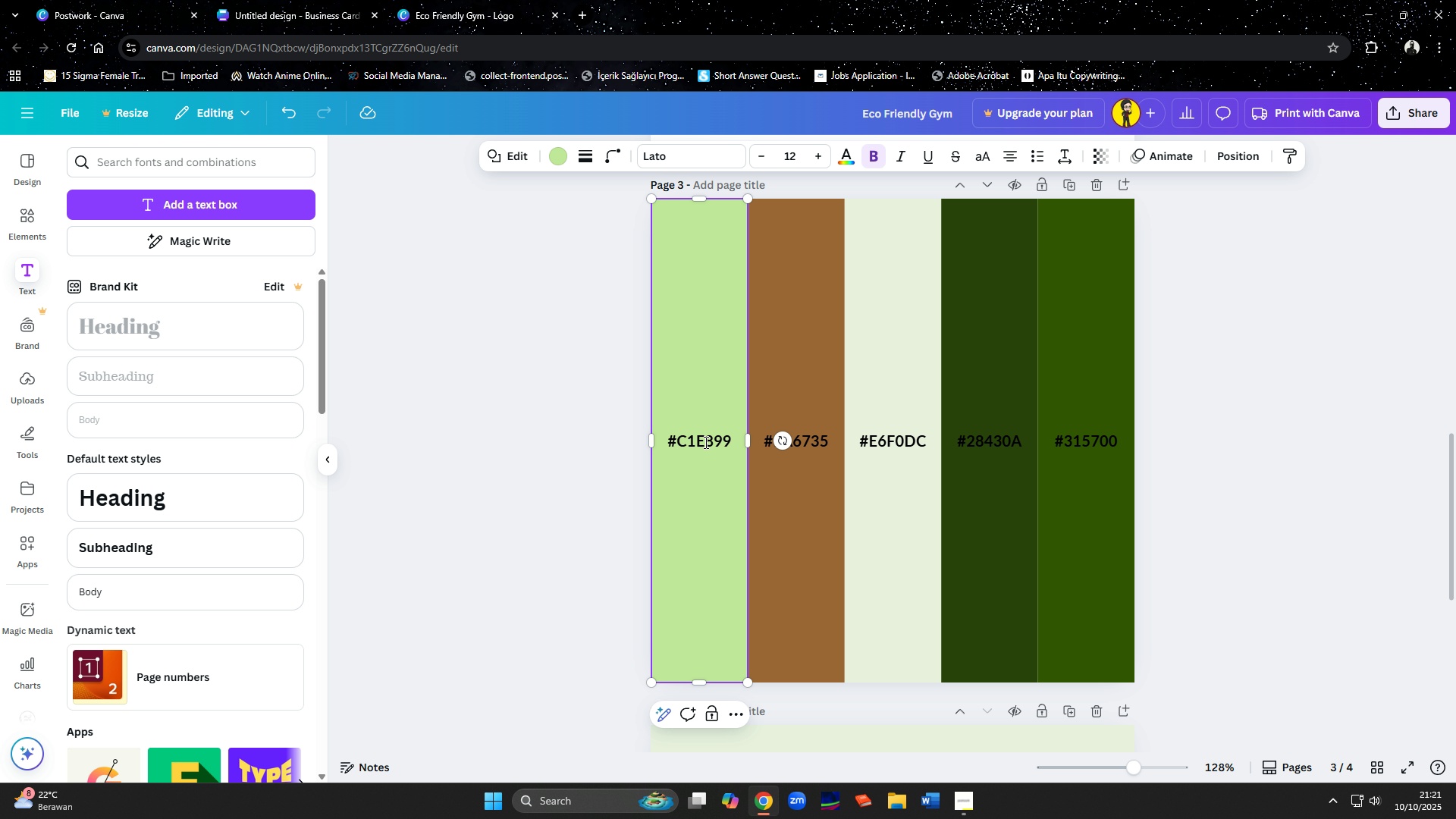 
key(Control+A)
 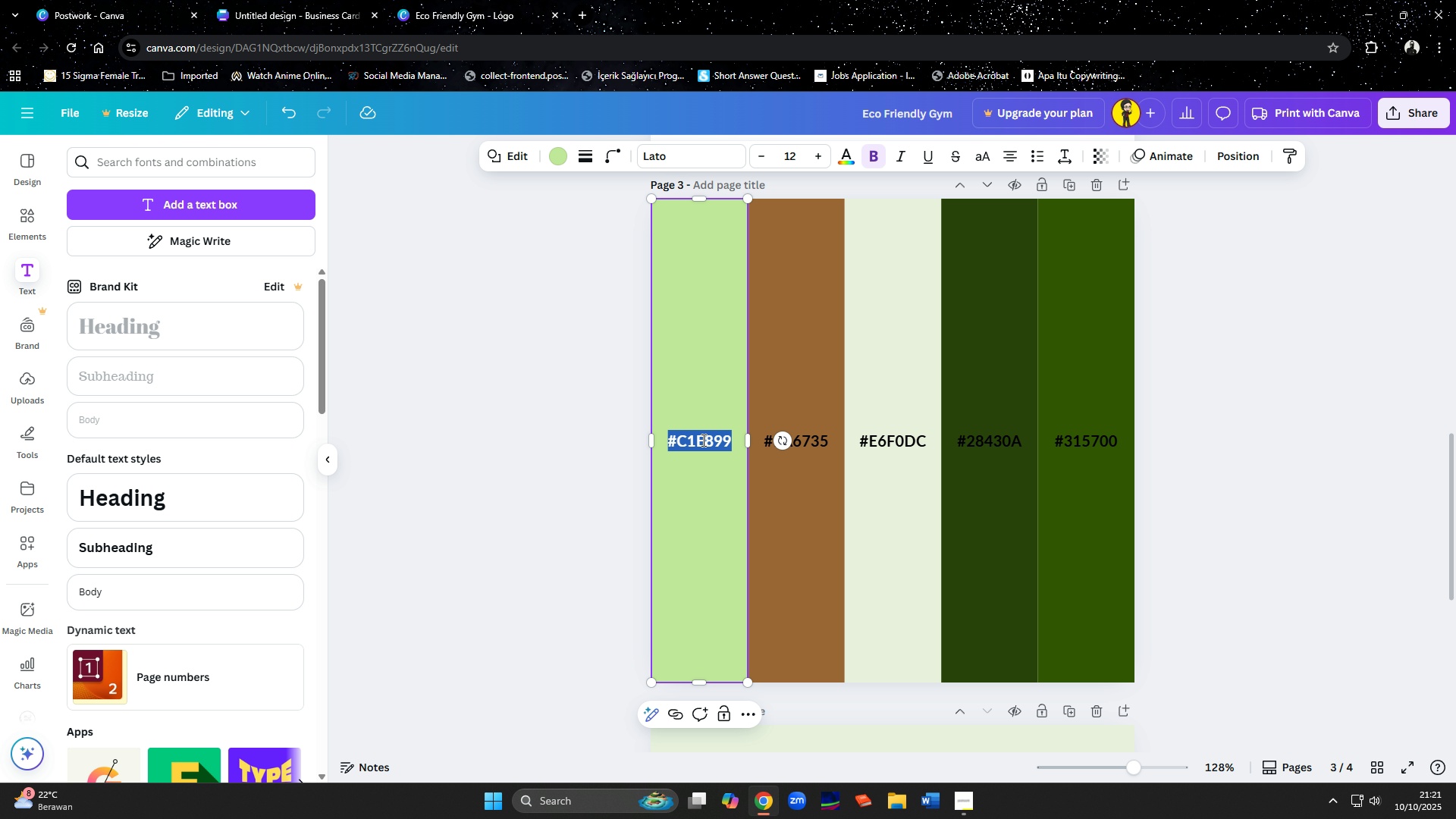 
key(Control+C)
 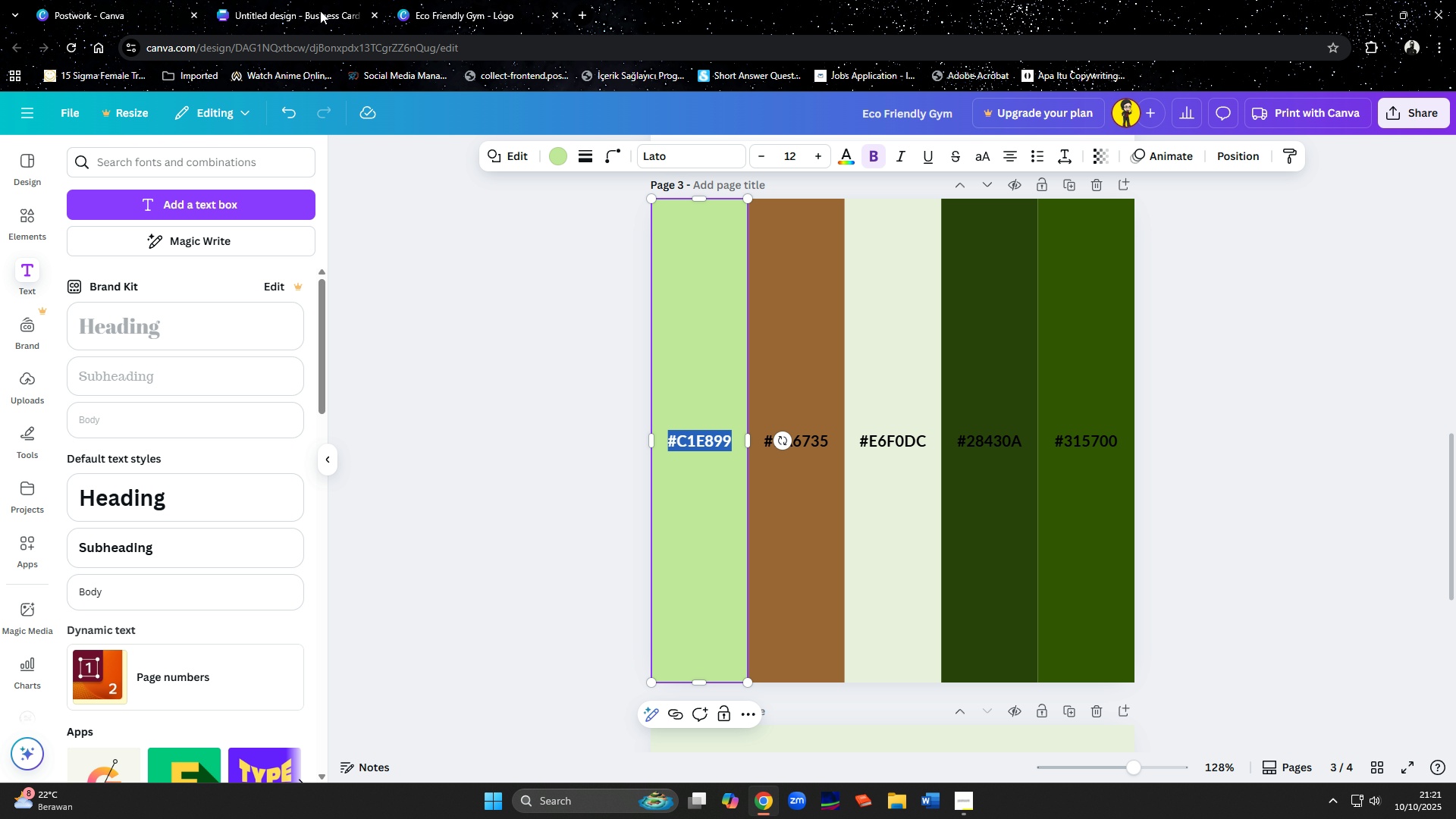 
left_click([320, 11])
 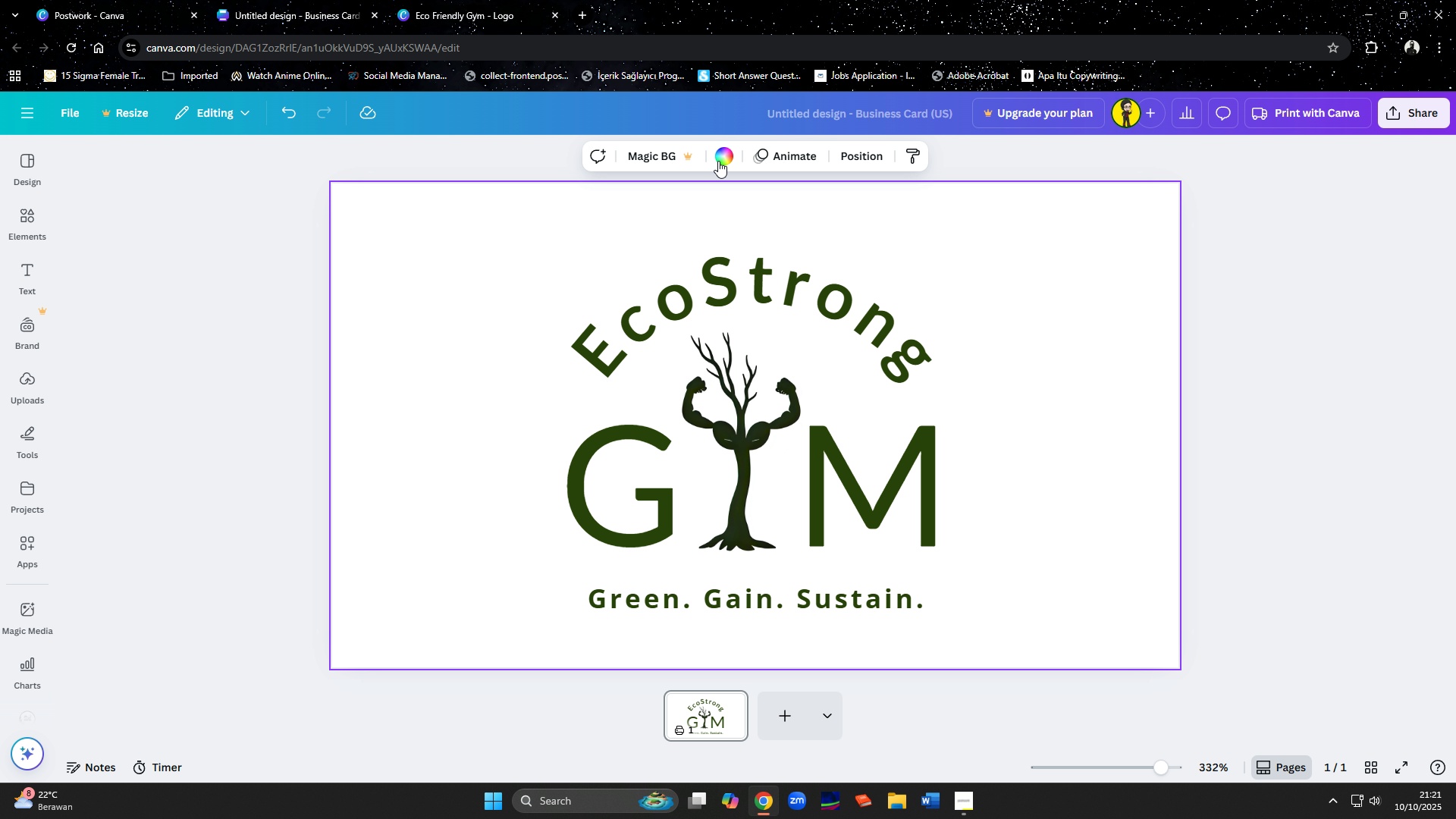 
left_click([725, 158])
 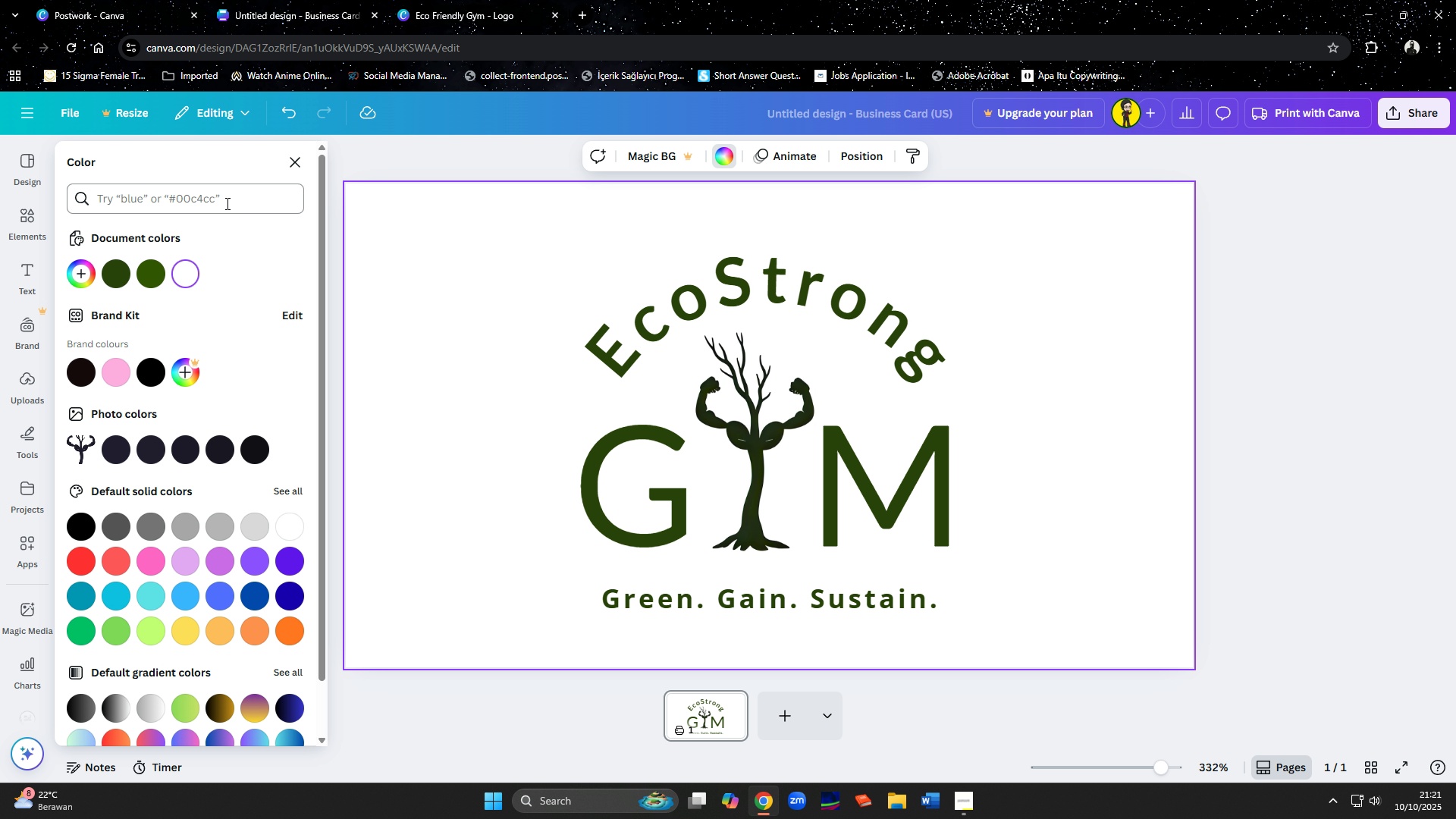 
left_click([226, 203])
 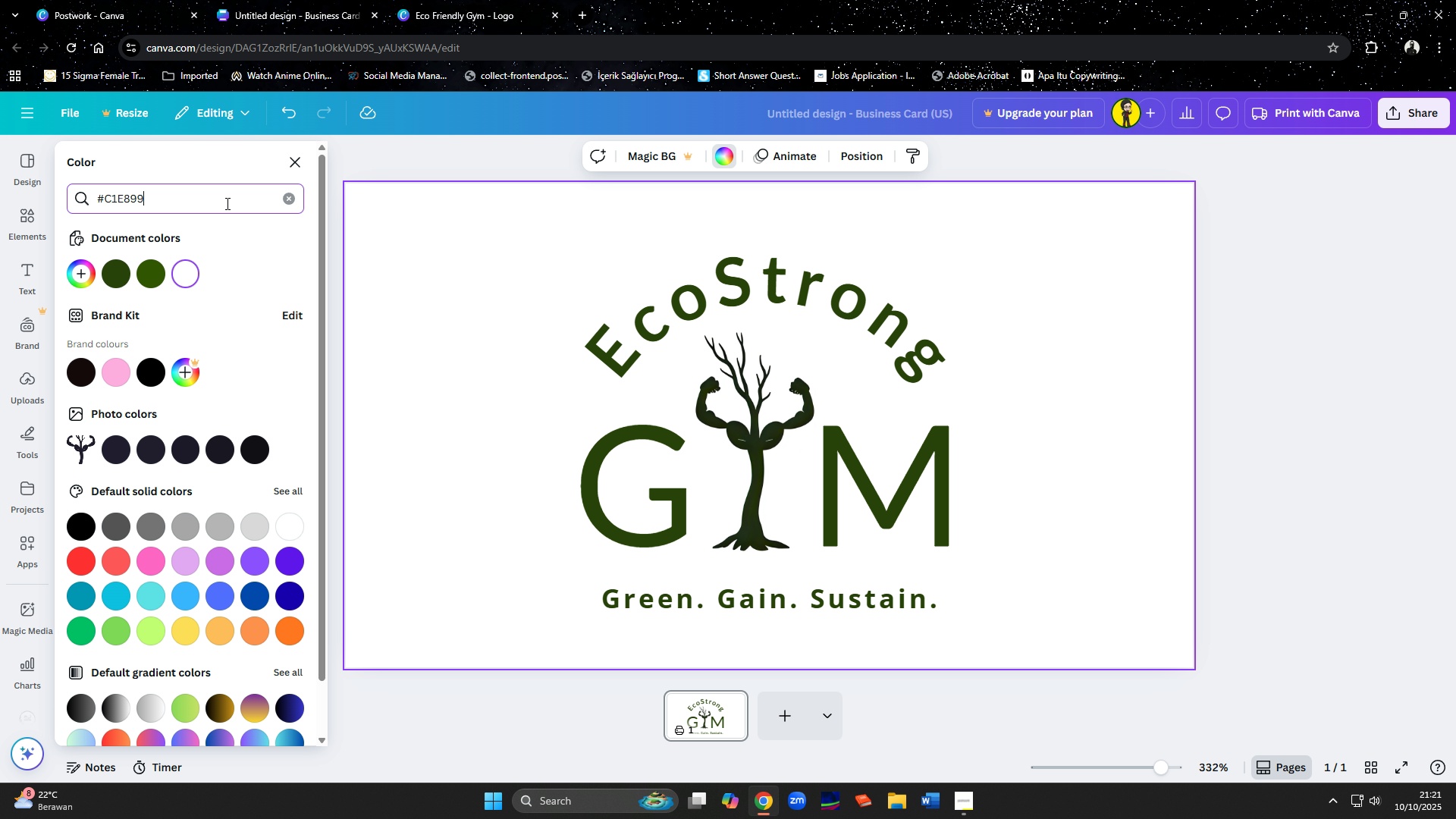 
key(Control+ControlLeft)
 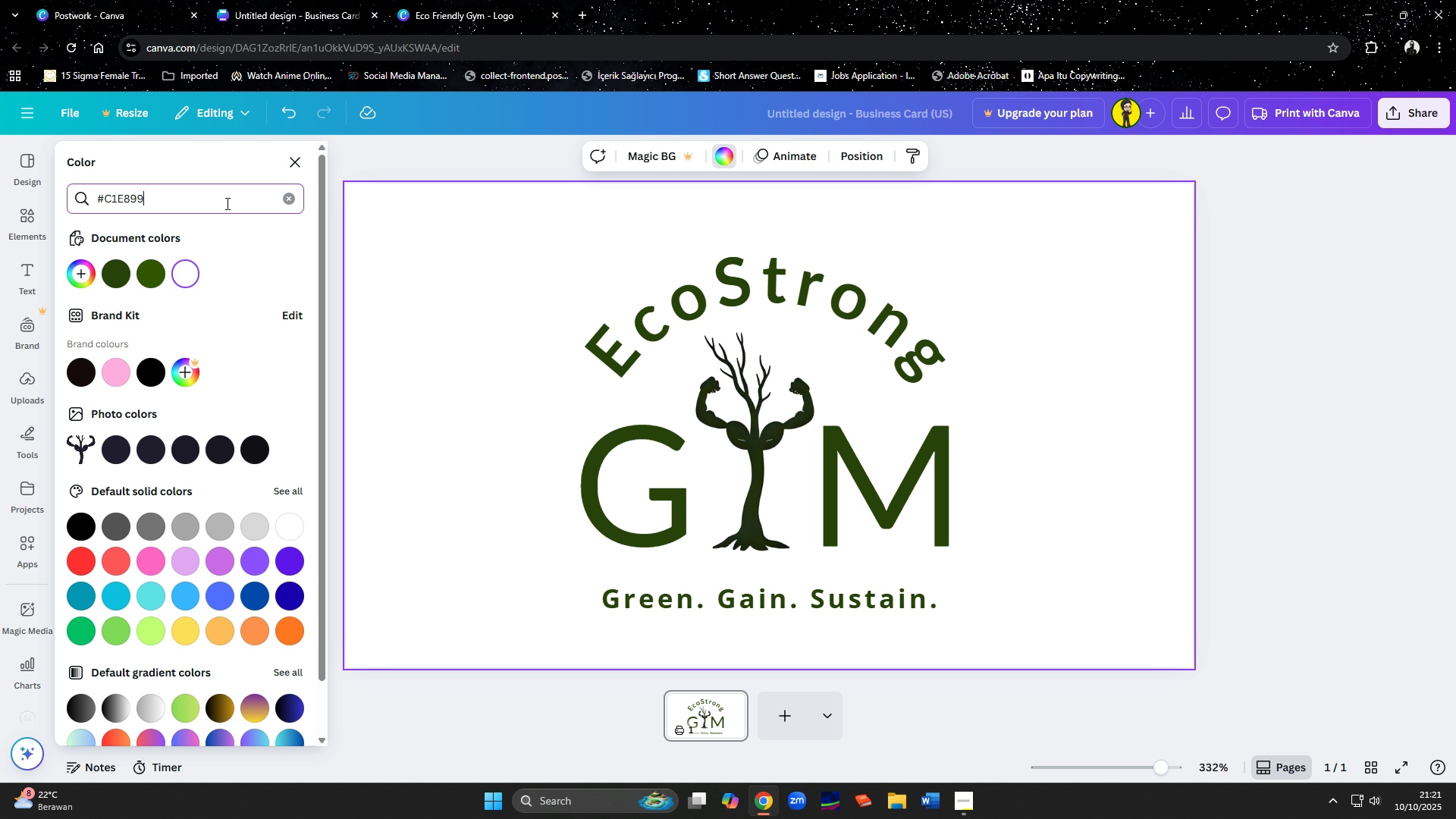 
key(Control+V)
 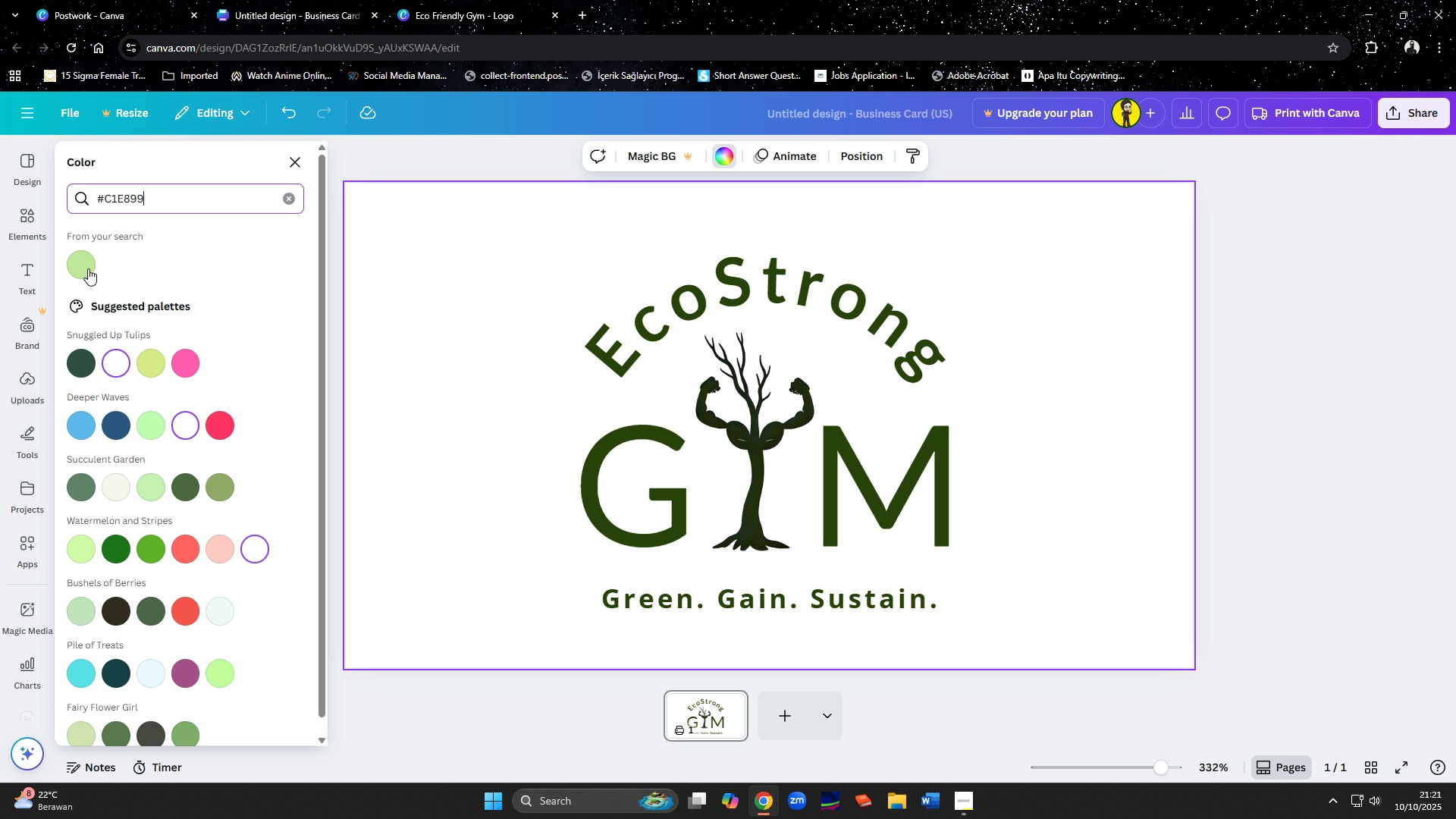 
left_click([82, 265])
 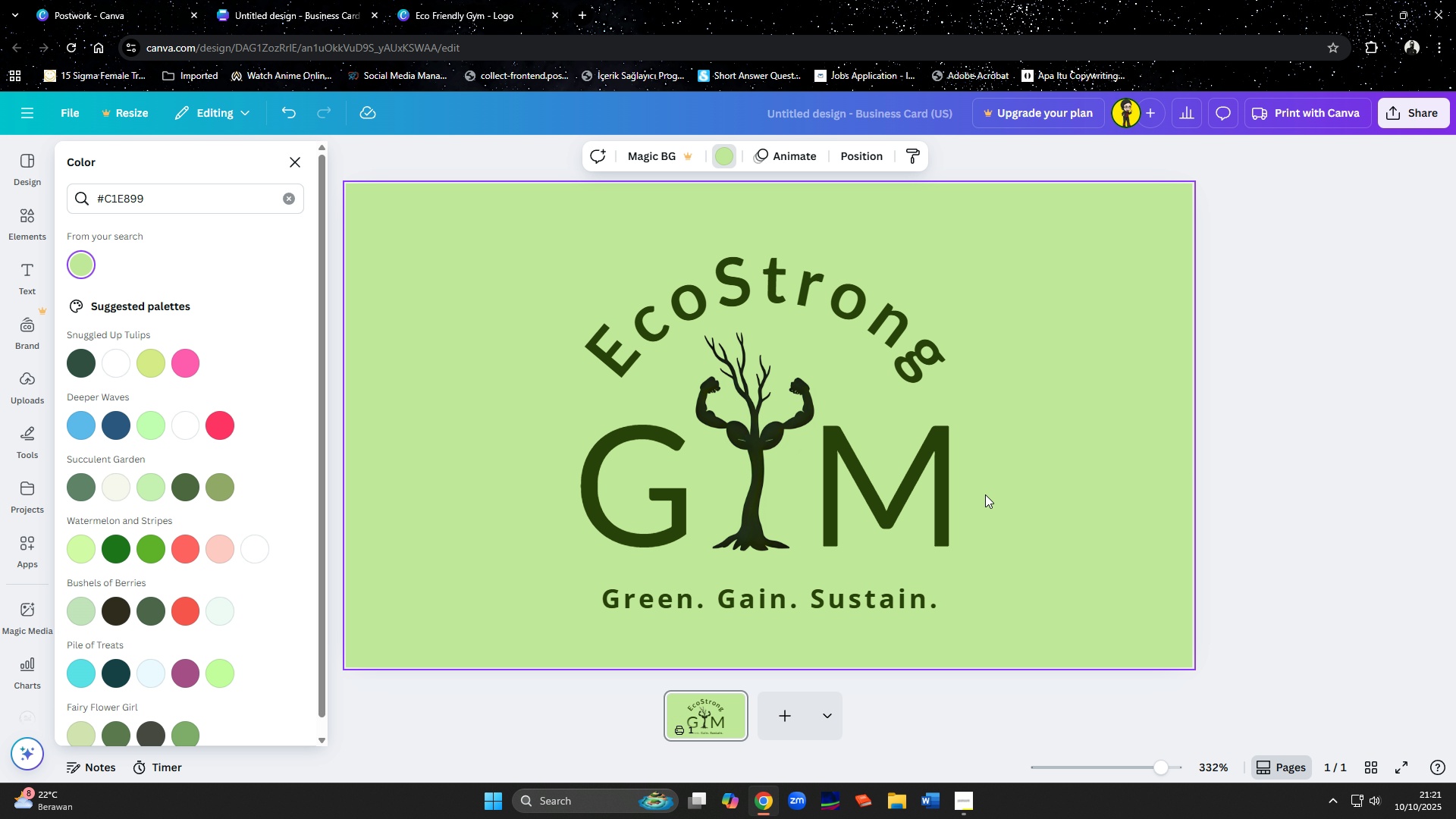 
left_click([1040, 514])
 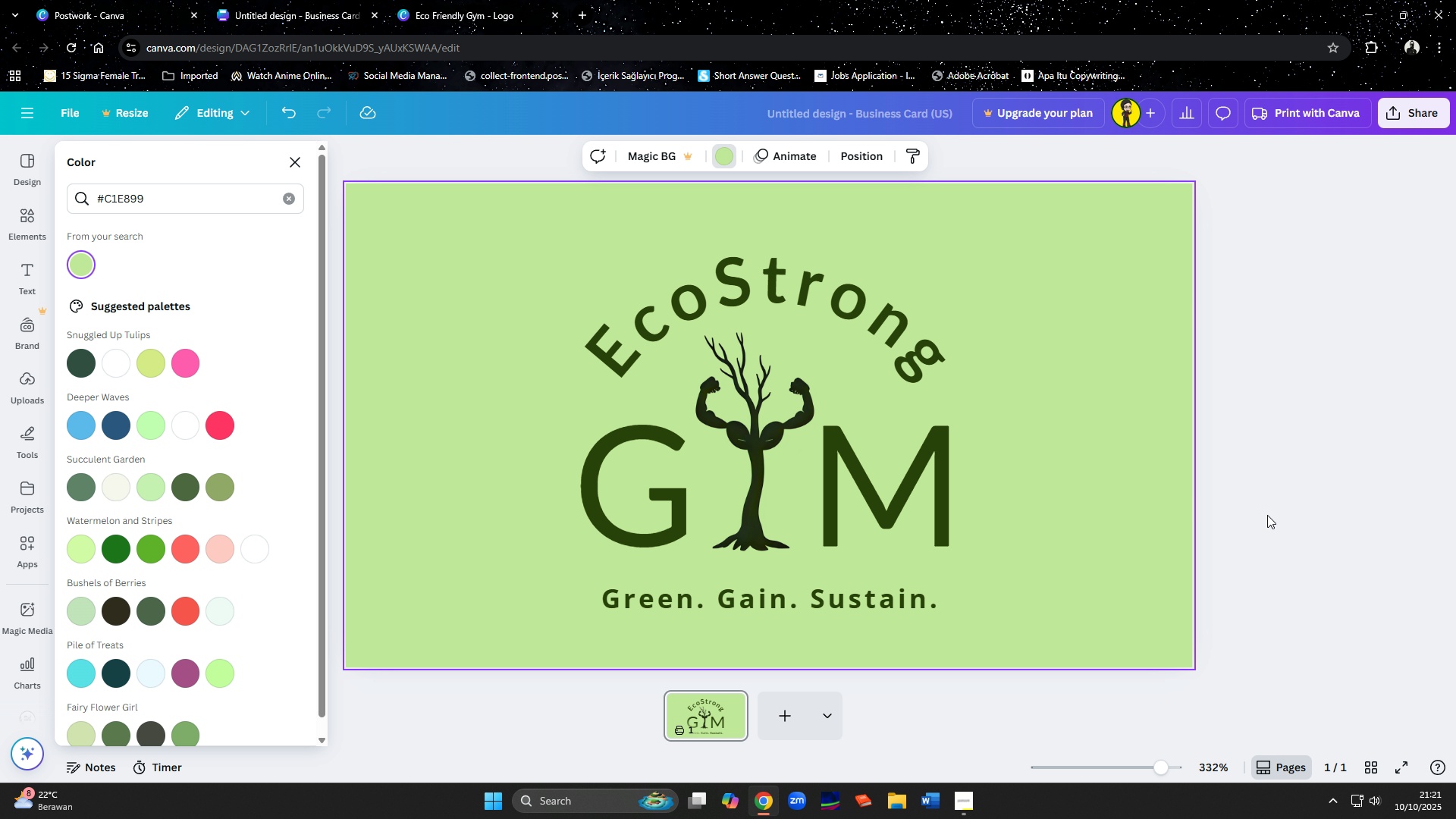 
left_click([1269, 514])
 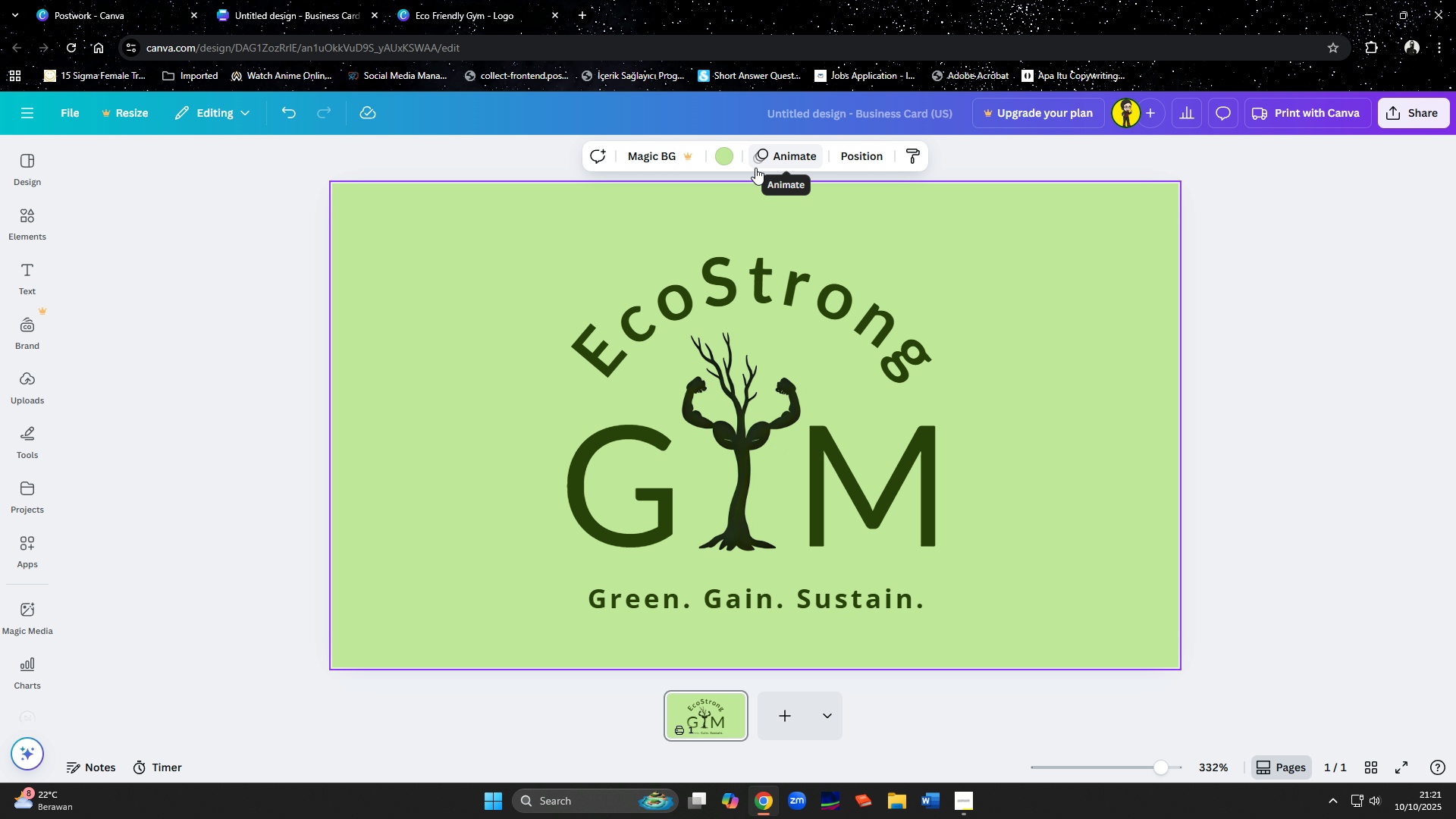 
left_click([476, 26])
 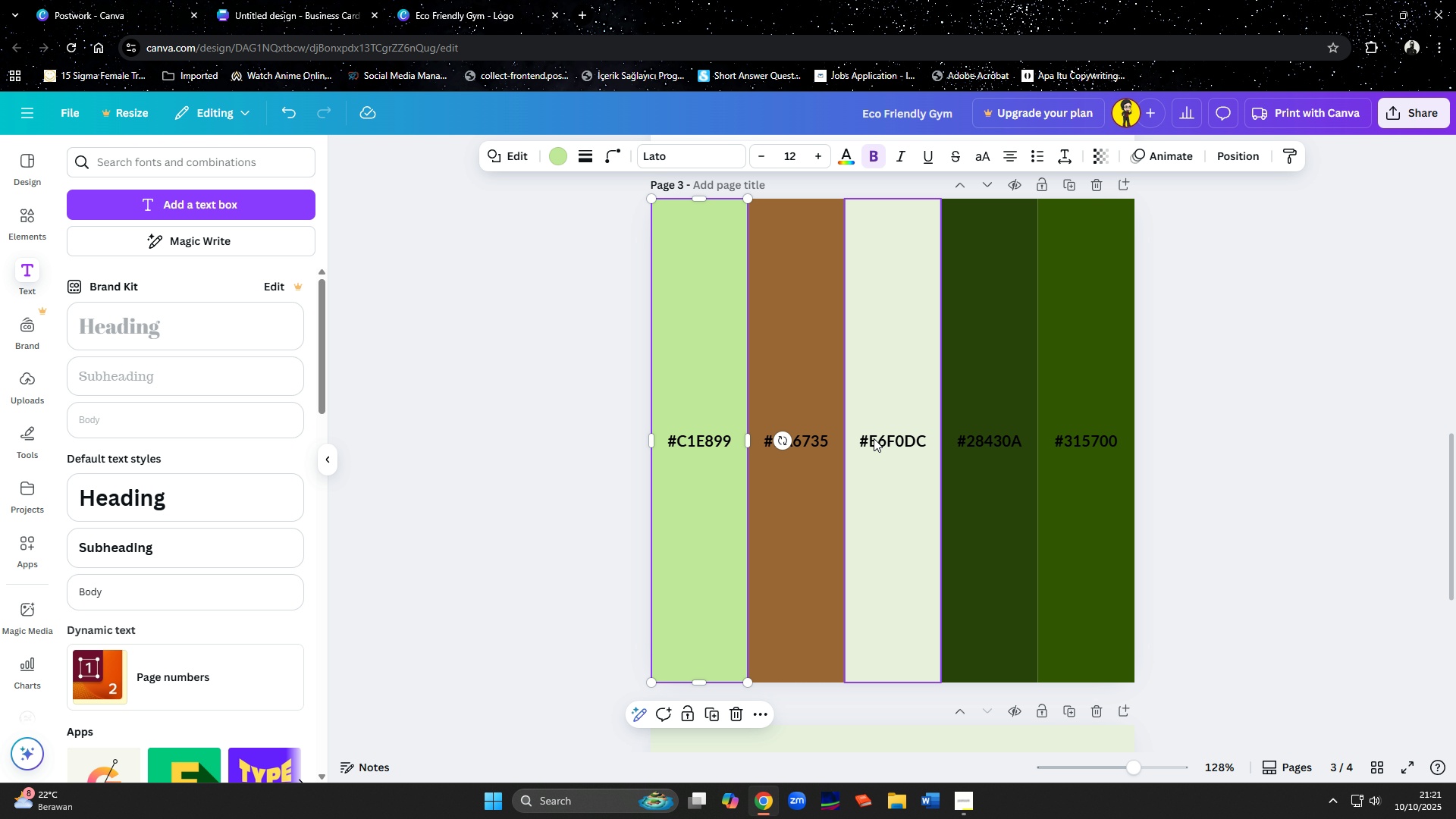 
left_click([874, 439])
 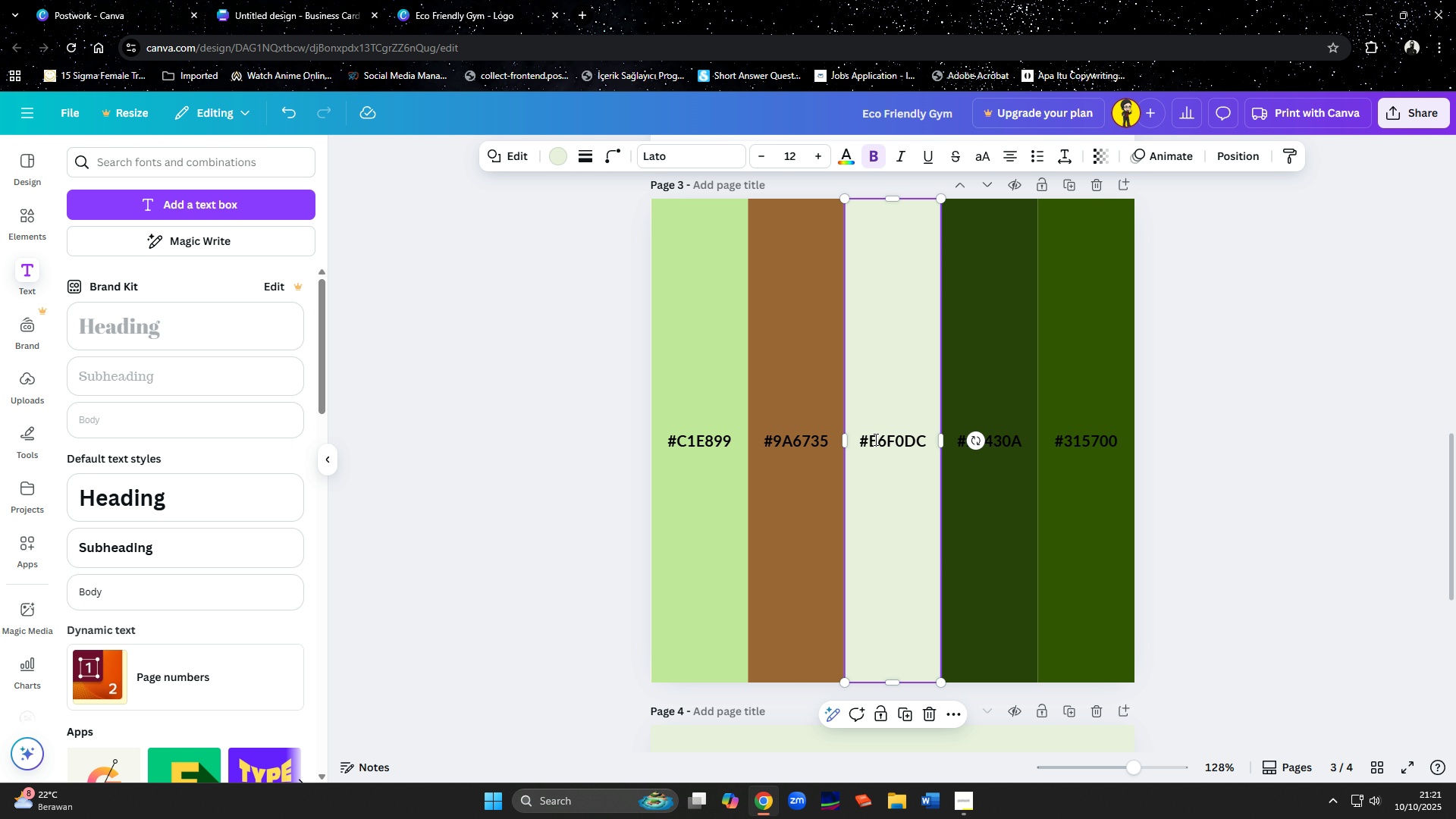 
left_click([874, 439])
 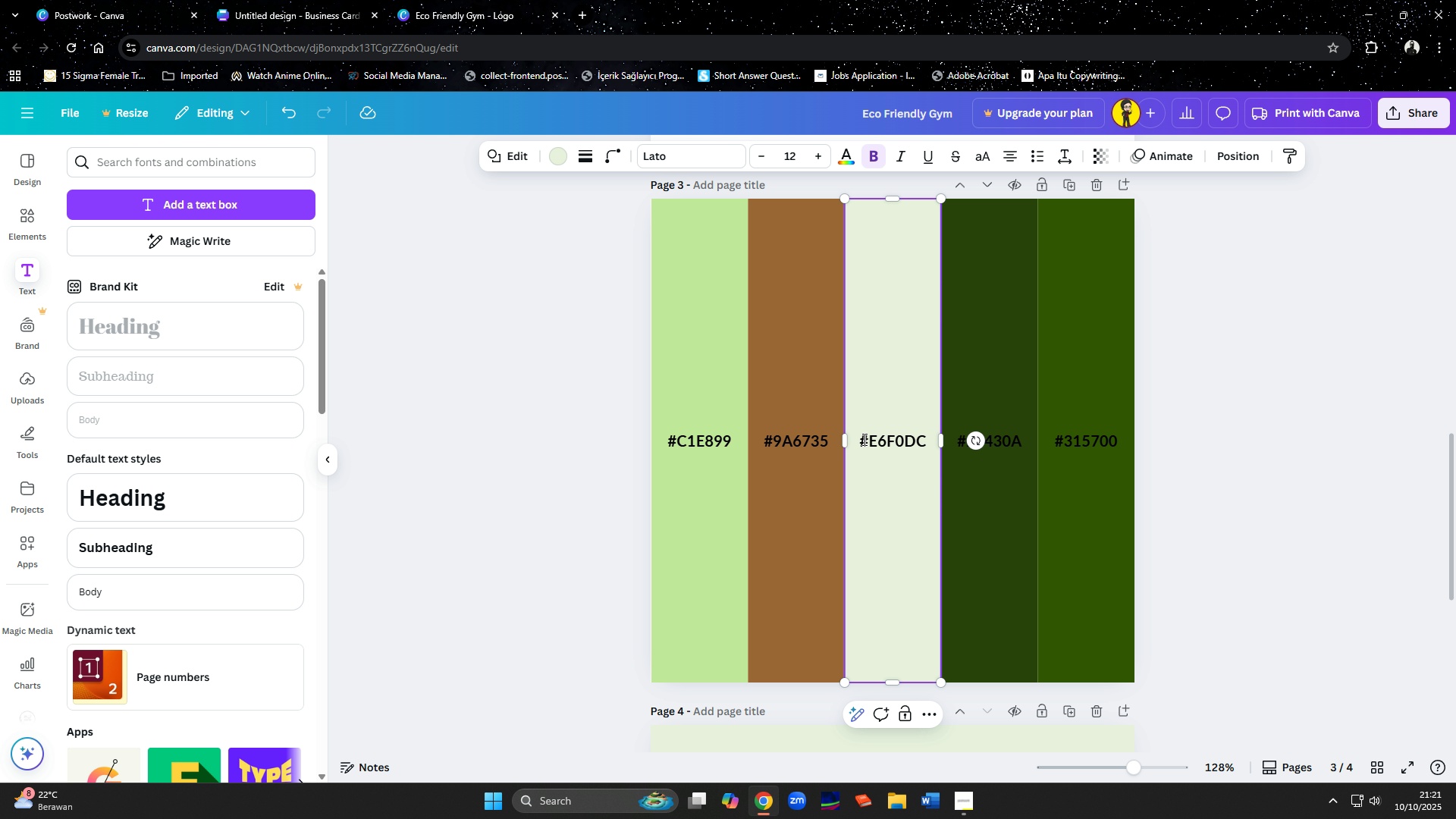 
left_click_drag(start_coordinate=[861, 440], to_coordinate=[941, 441])
 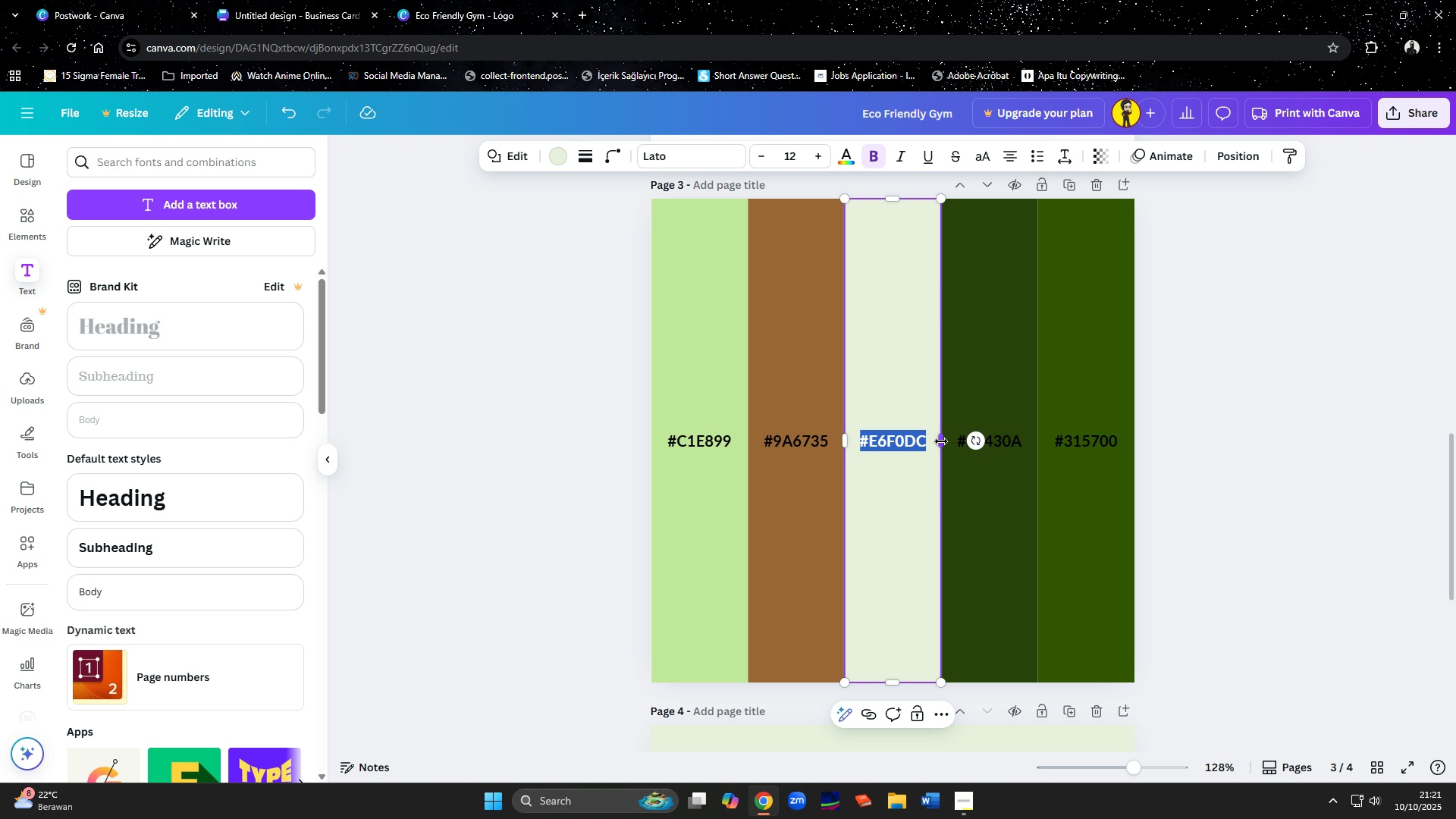 
key(Control+C)
 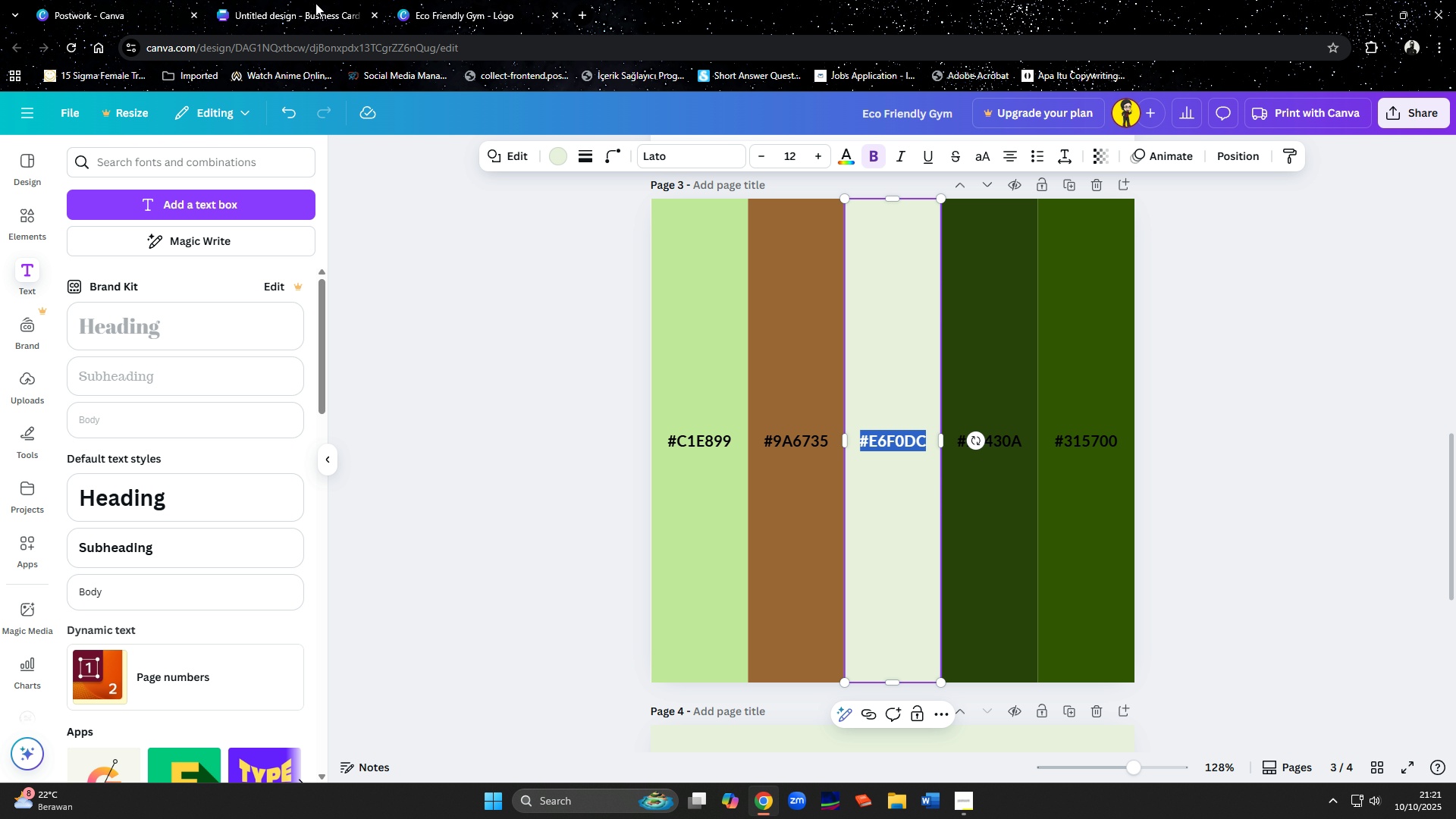 
left_click([315, 3])
 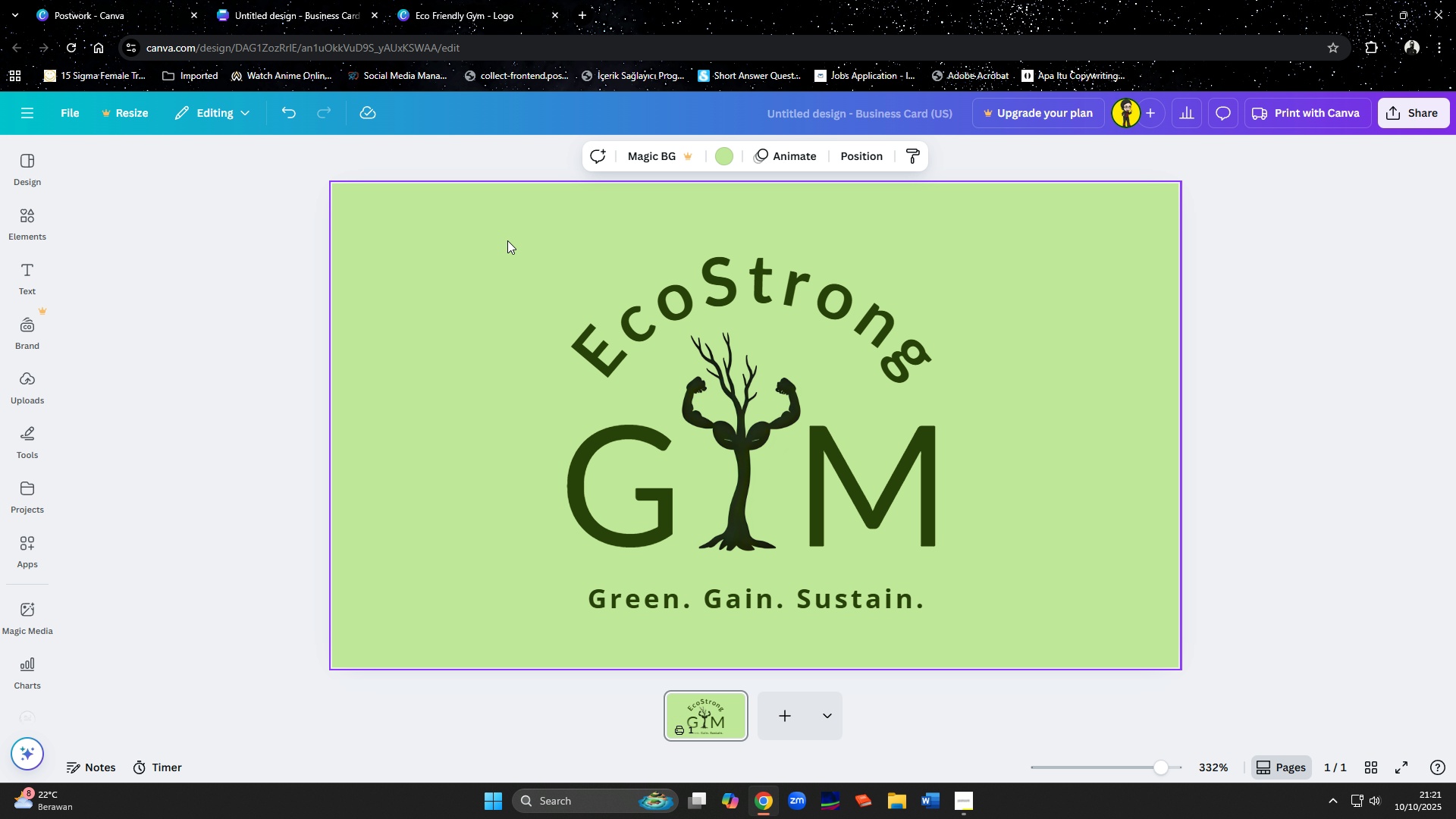 
left_click([491, 237])
 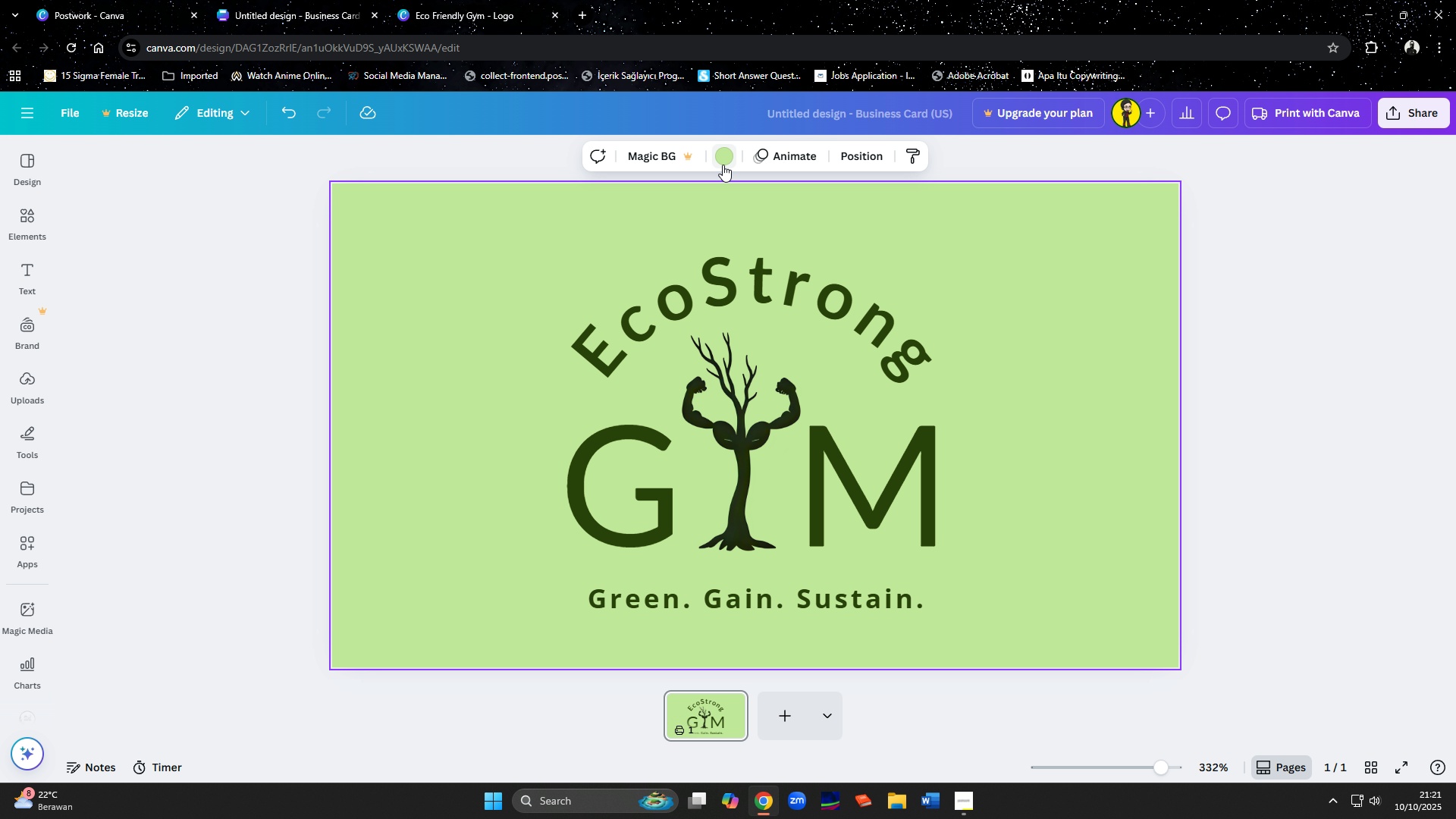 
left_click([723, 165])
 